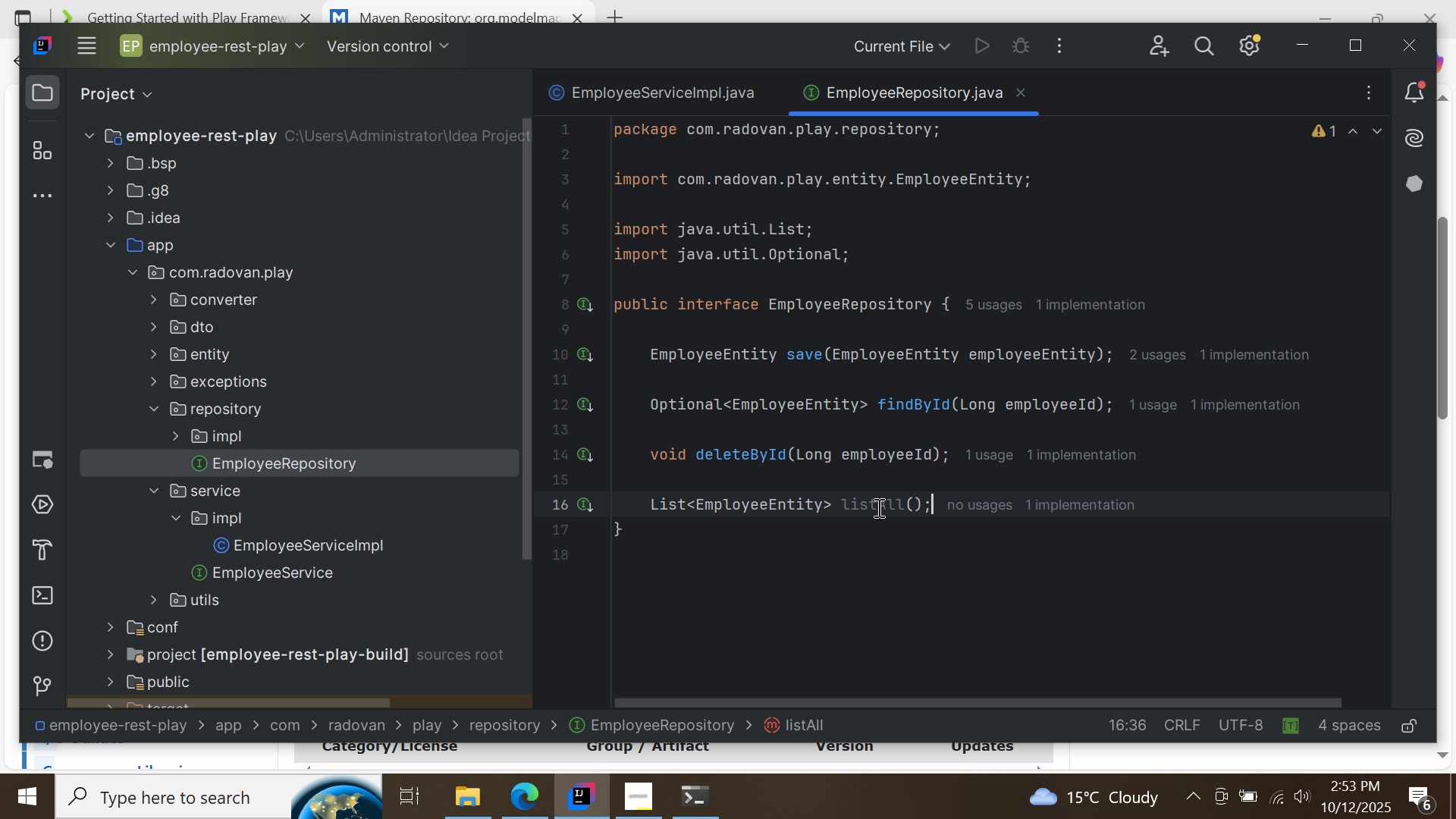 
left_click([877, 506])
 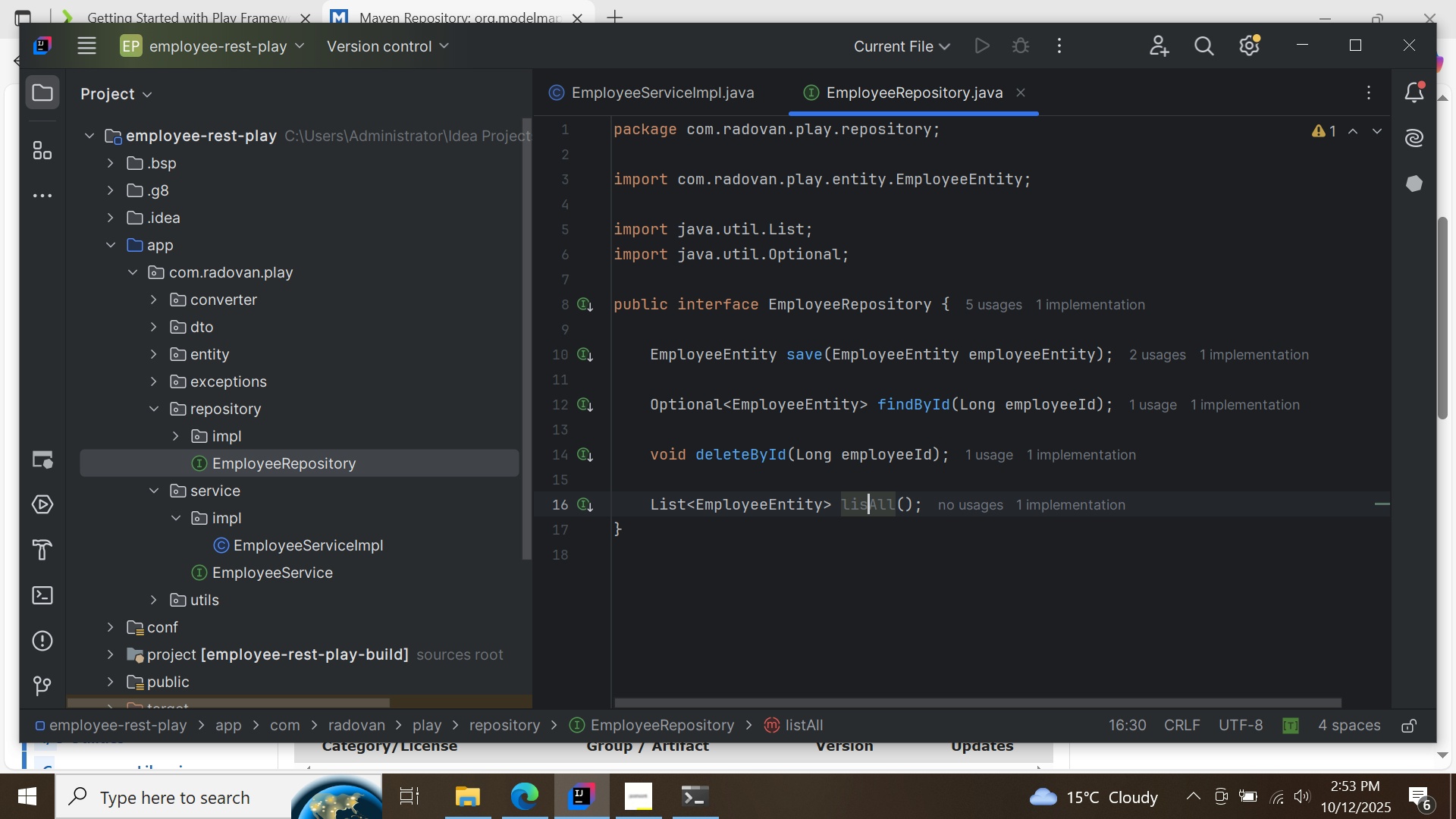 
key(Backspace)
key(Backspace)
key(Backspace)
key(Backspace)
type(find)
 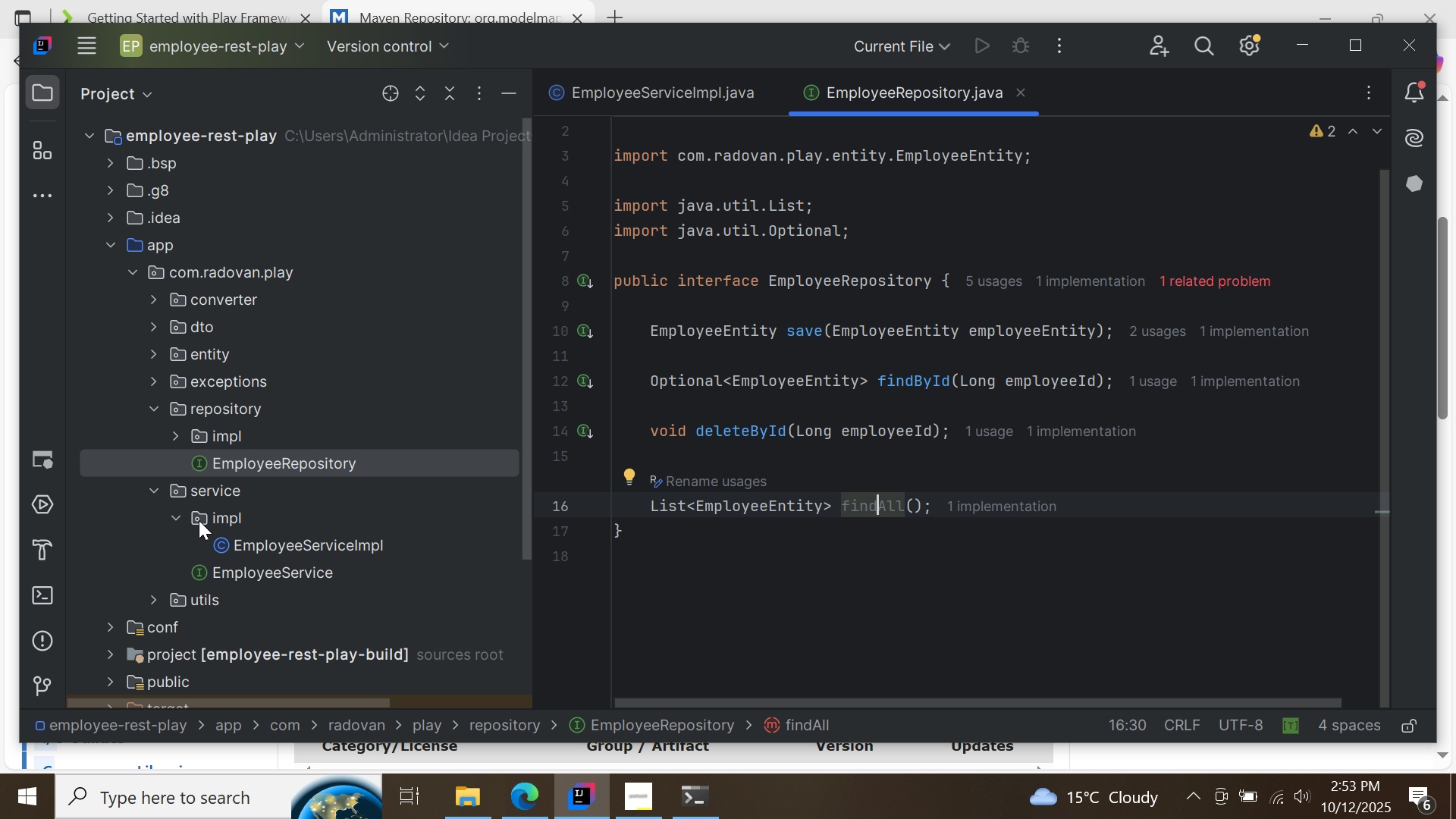 
wait(5.35)
 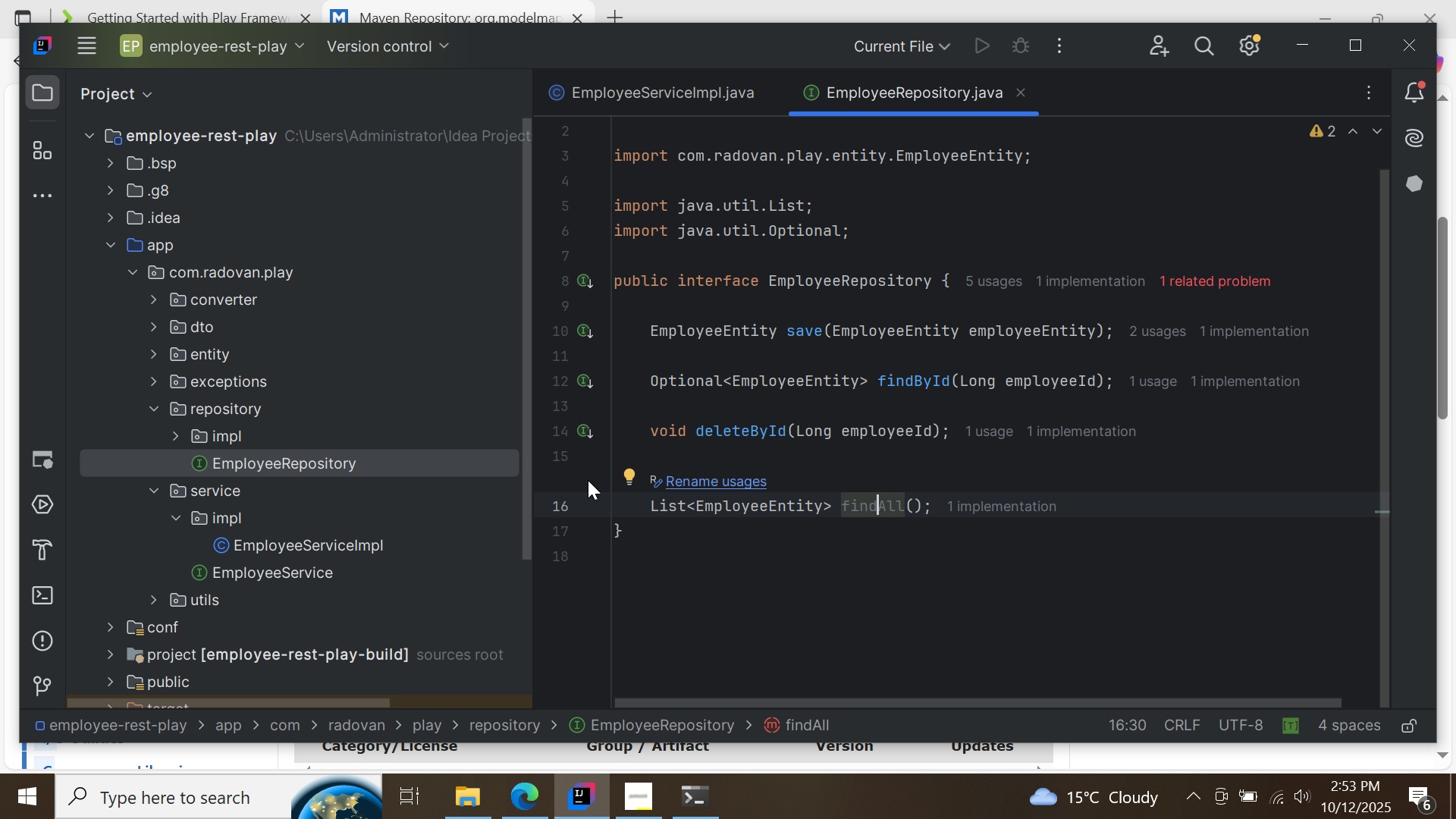 
left_click([174, 438])
 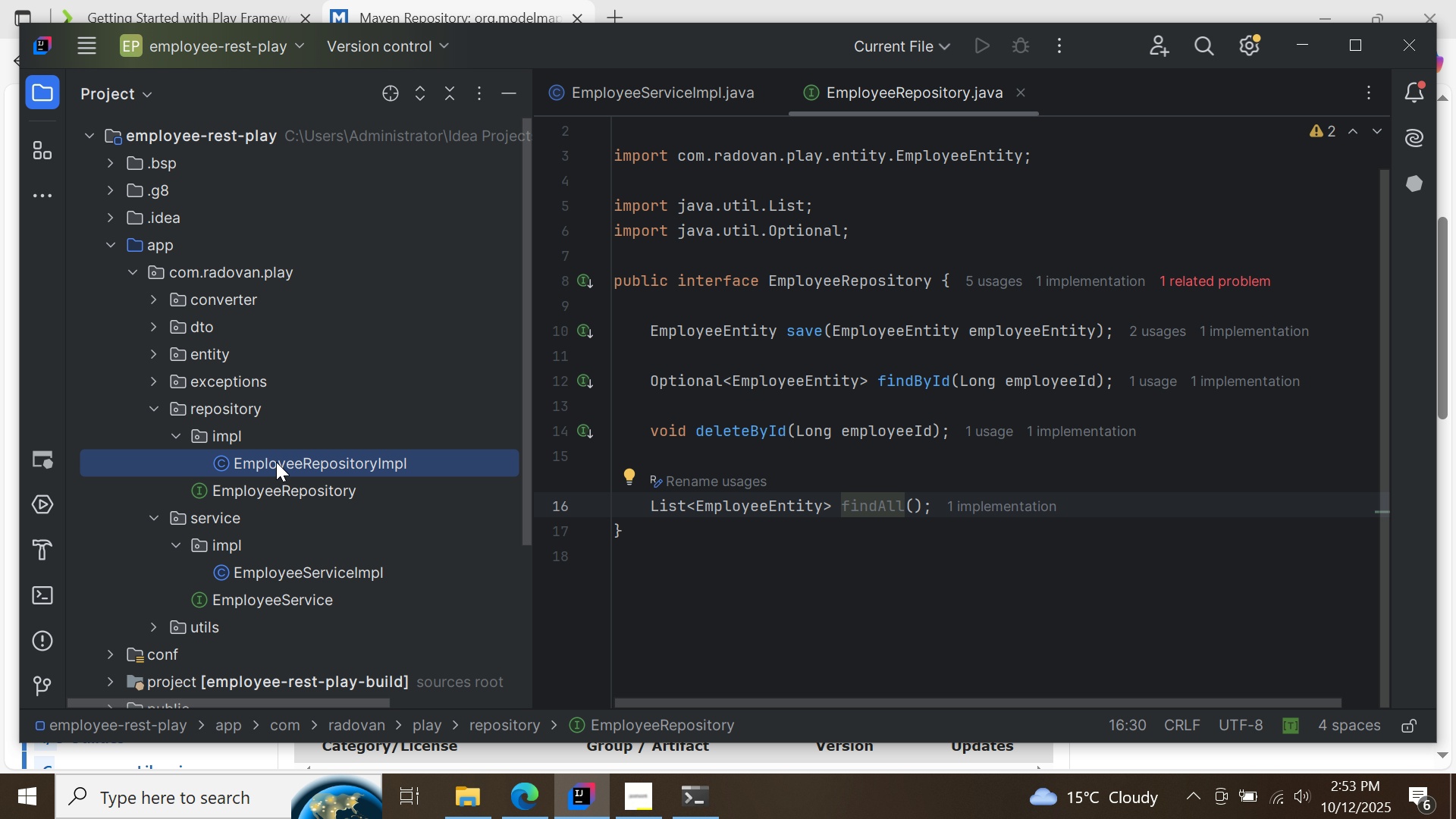 
double_click([276, 462])
 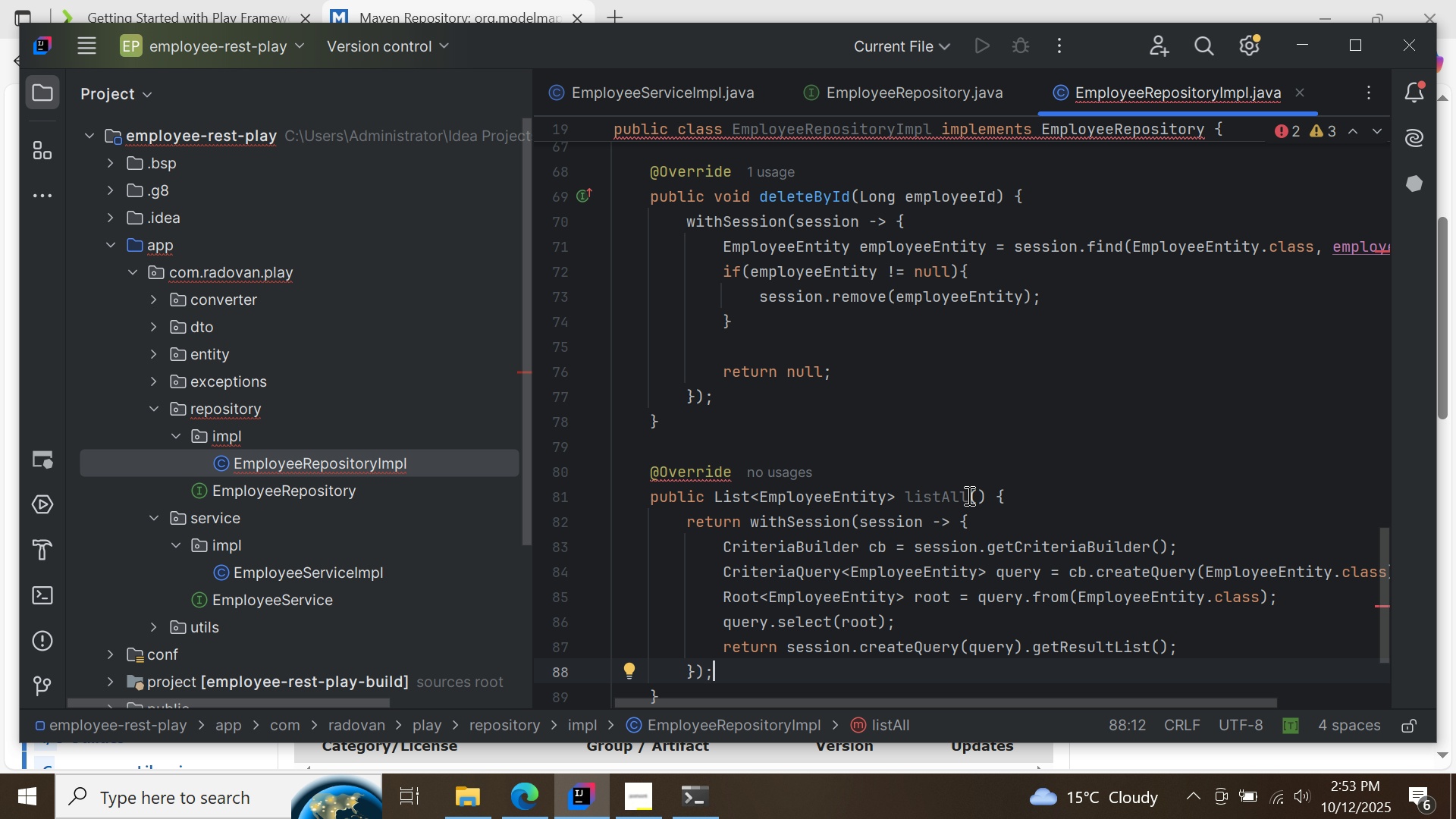 
left_click([940, 496])
 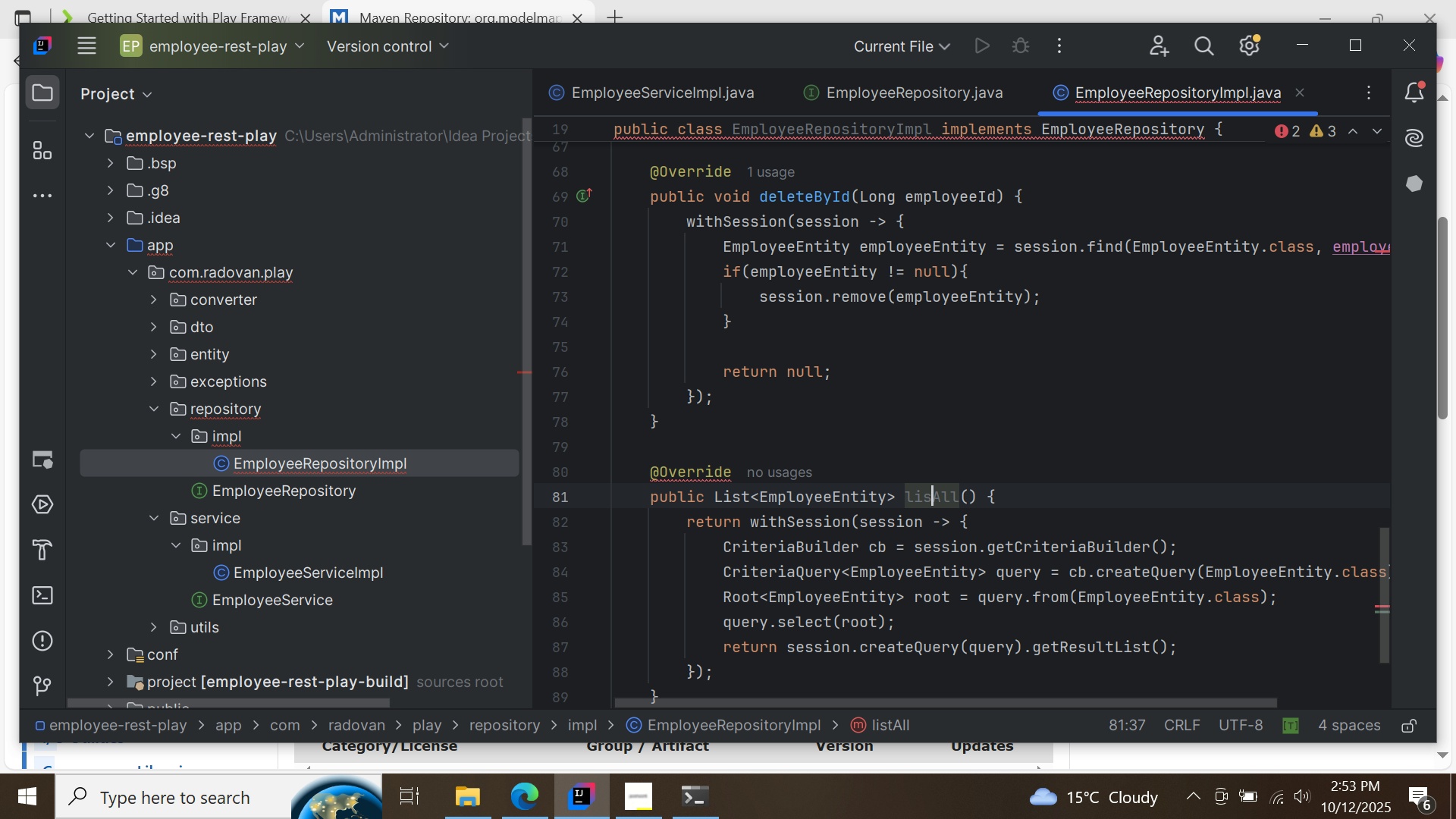 
key(Backspace)
key(Backspace)
key(Backspace)
key(Backspace)
type(find)
 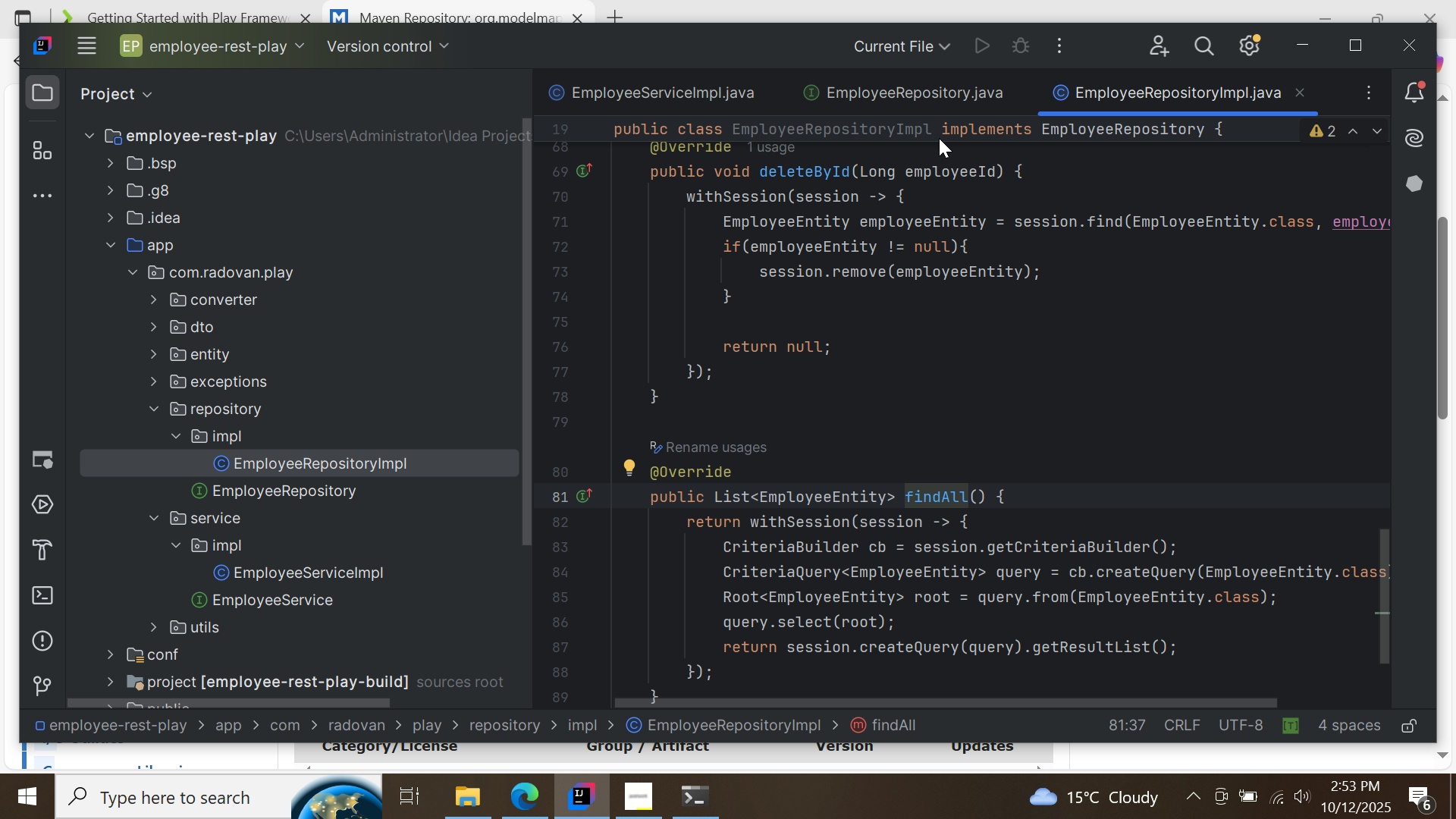 
mouse_move([908, 103])
 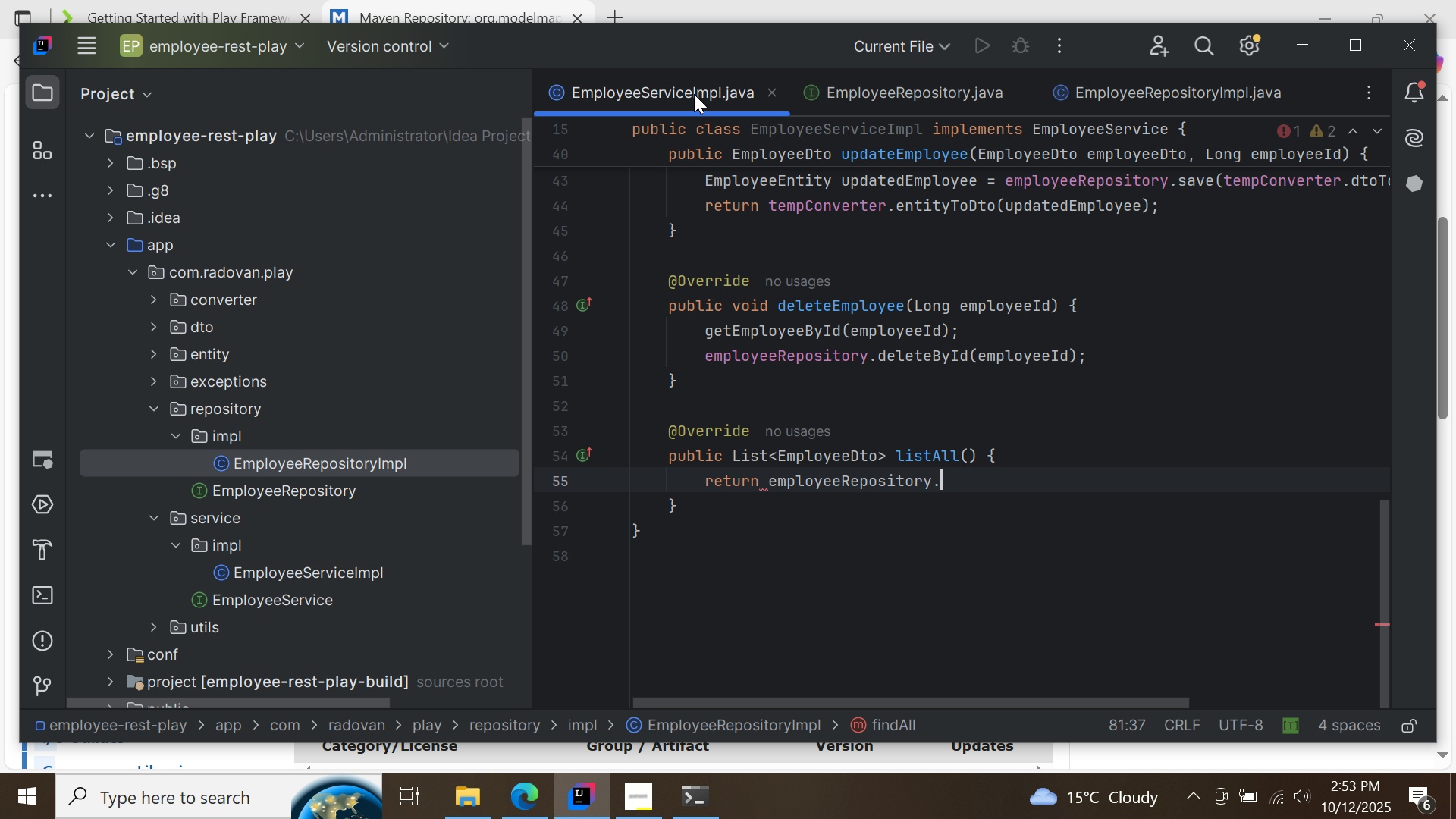 
left_click([694, 94])
 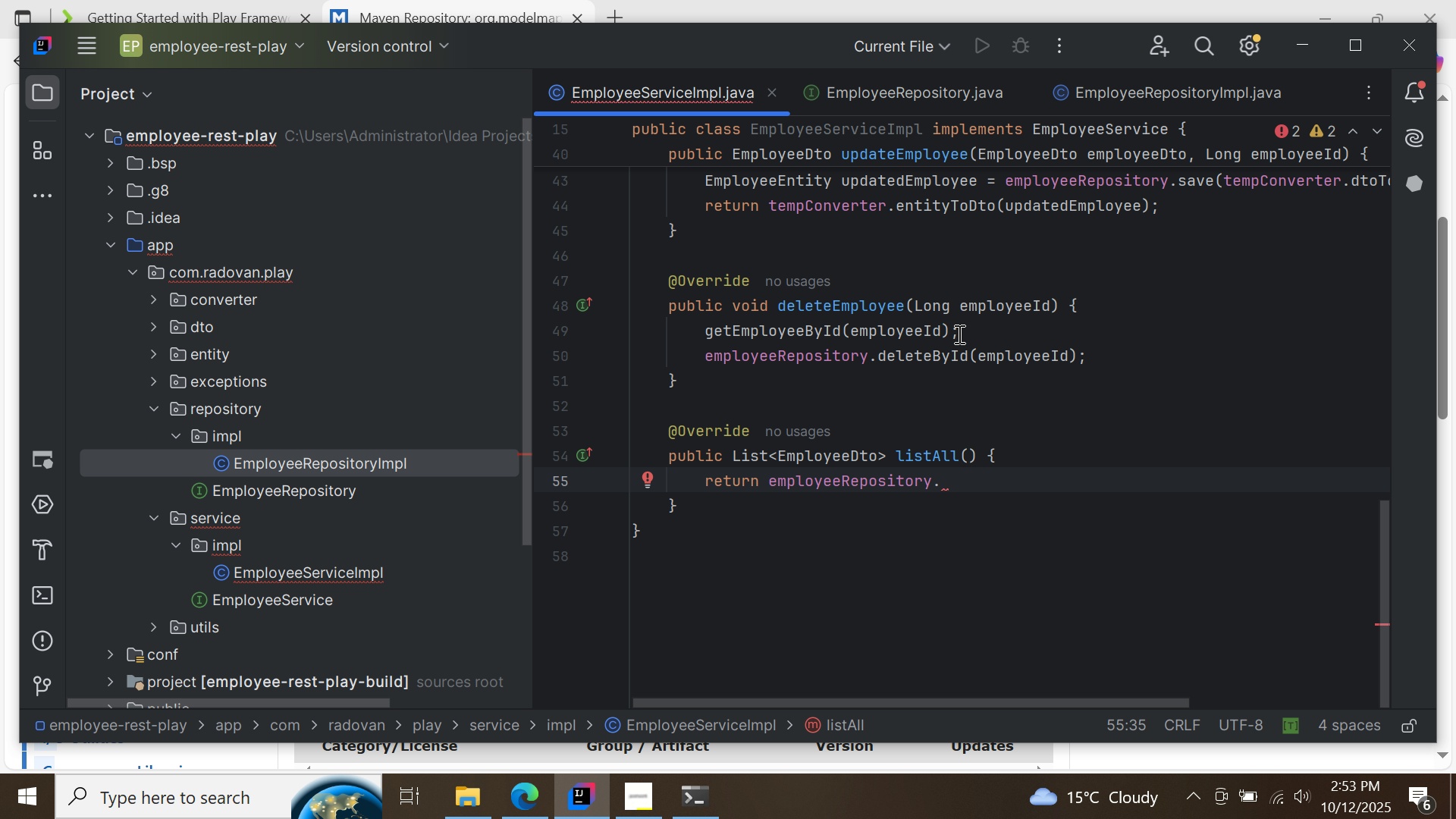 
key(F)
 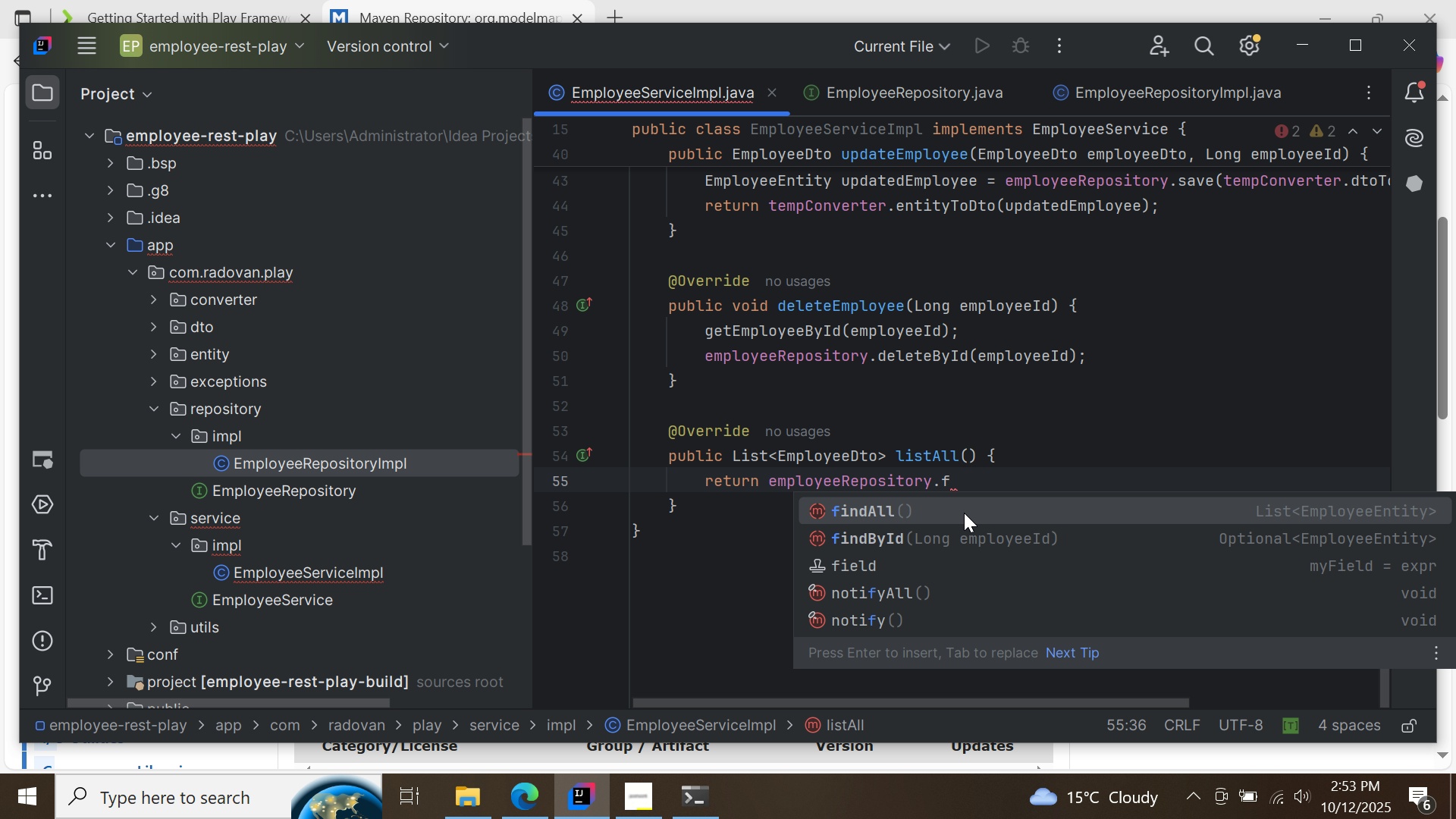 
double_click([964, 513])
 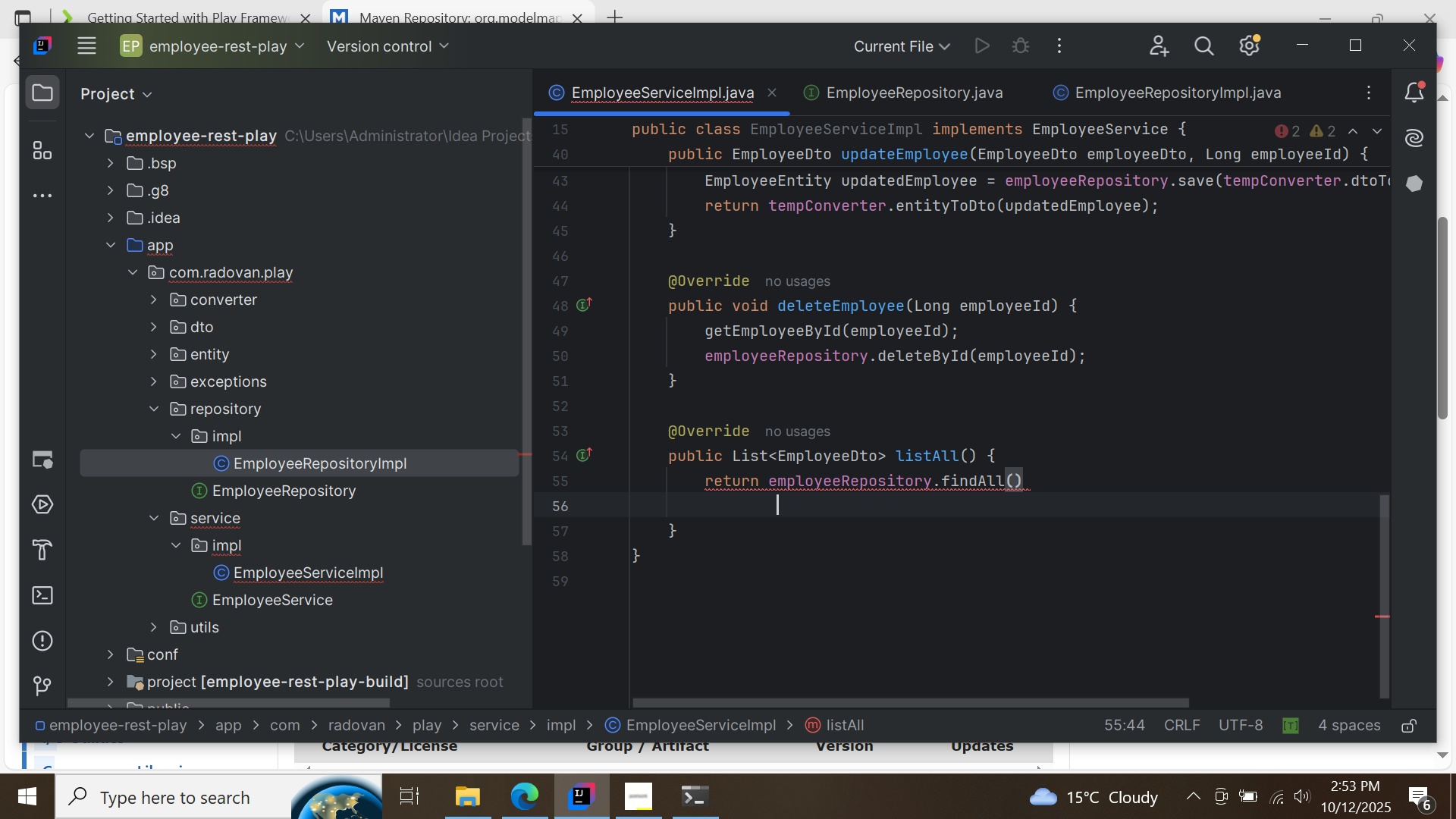 
key(Enter)
 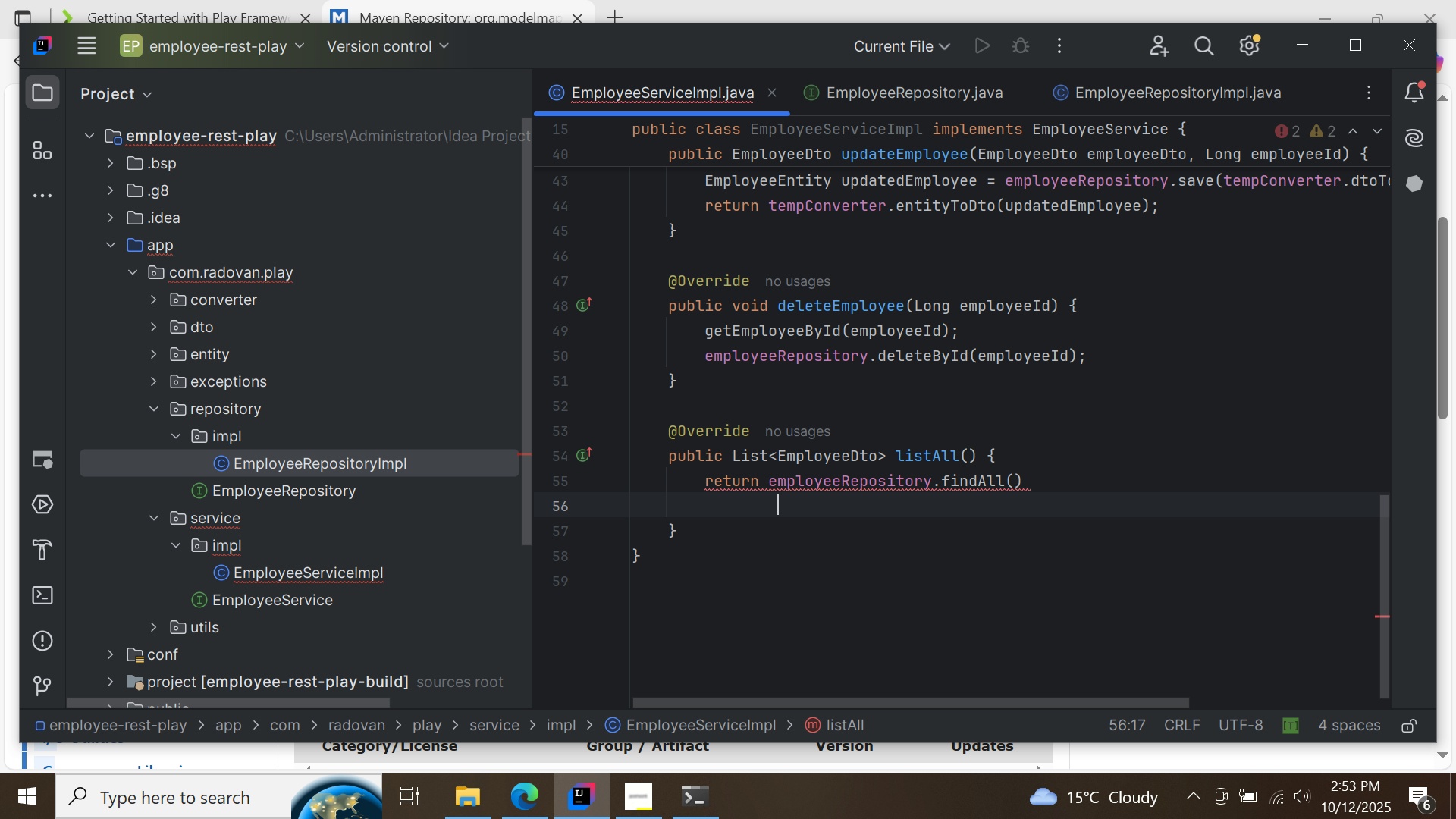 
key(Period)
 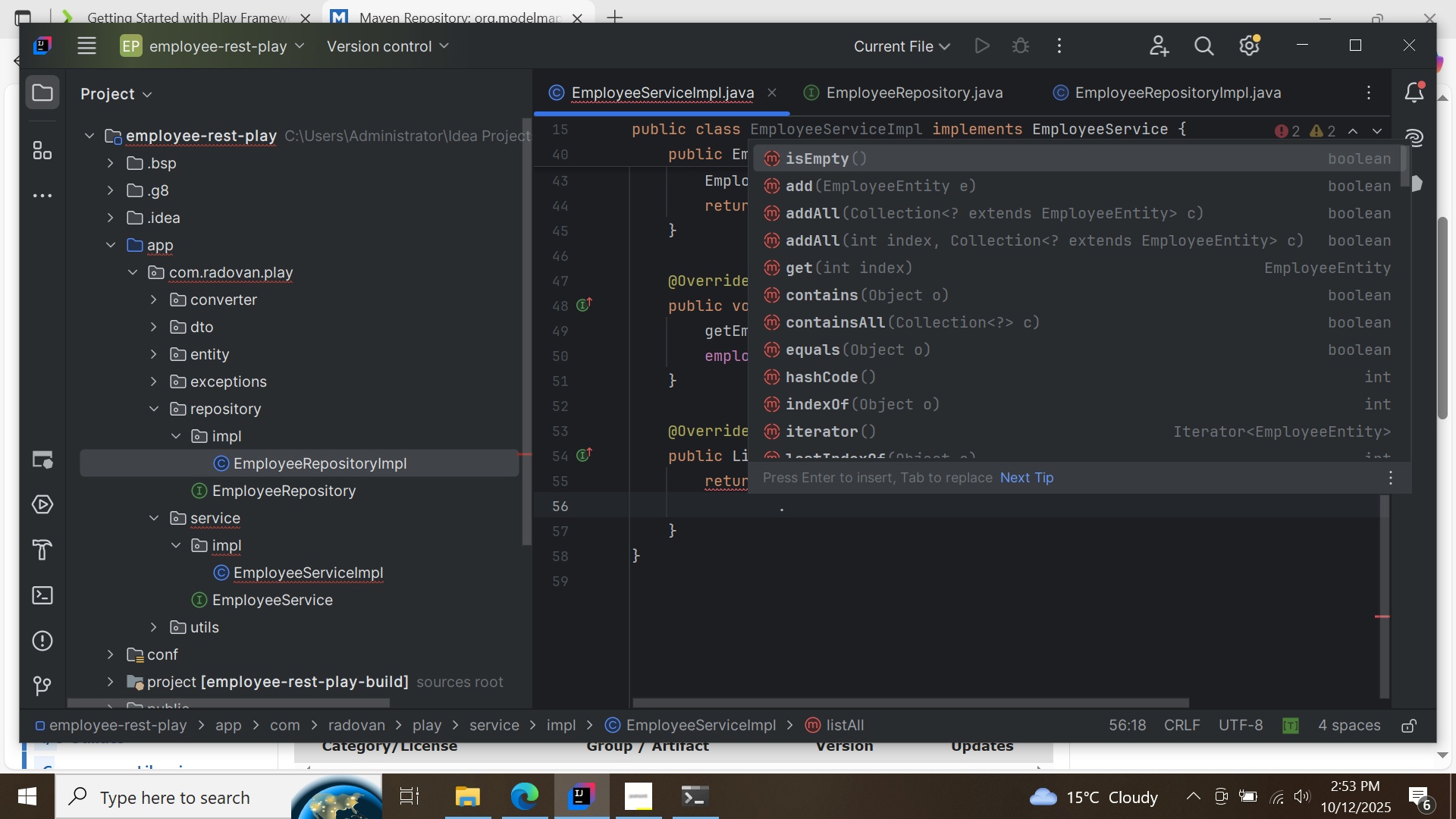 
key(S)
 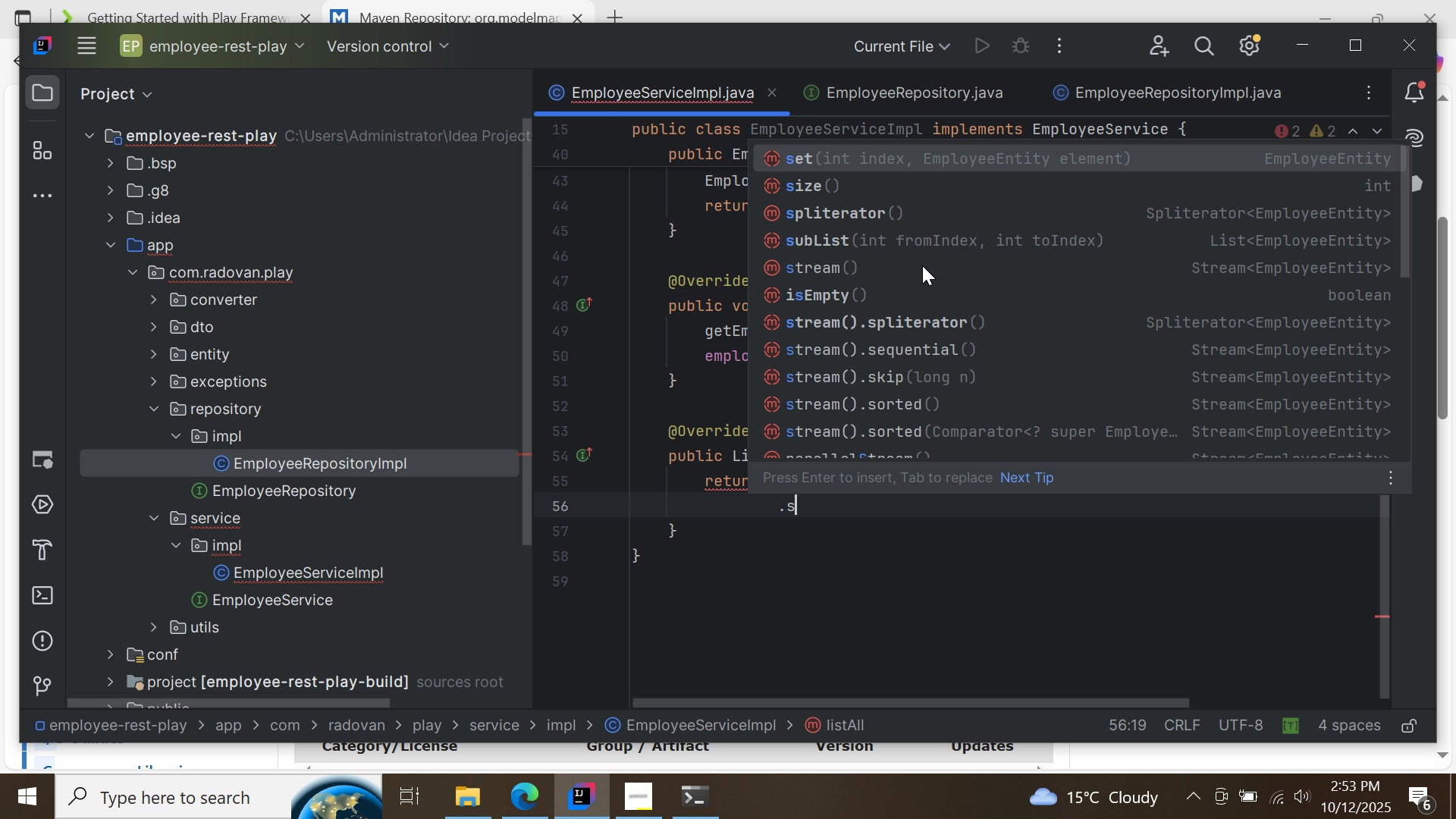 
double_click([922, 264])
 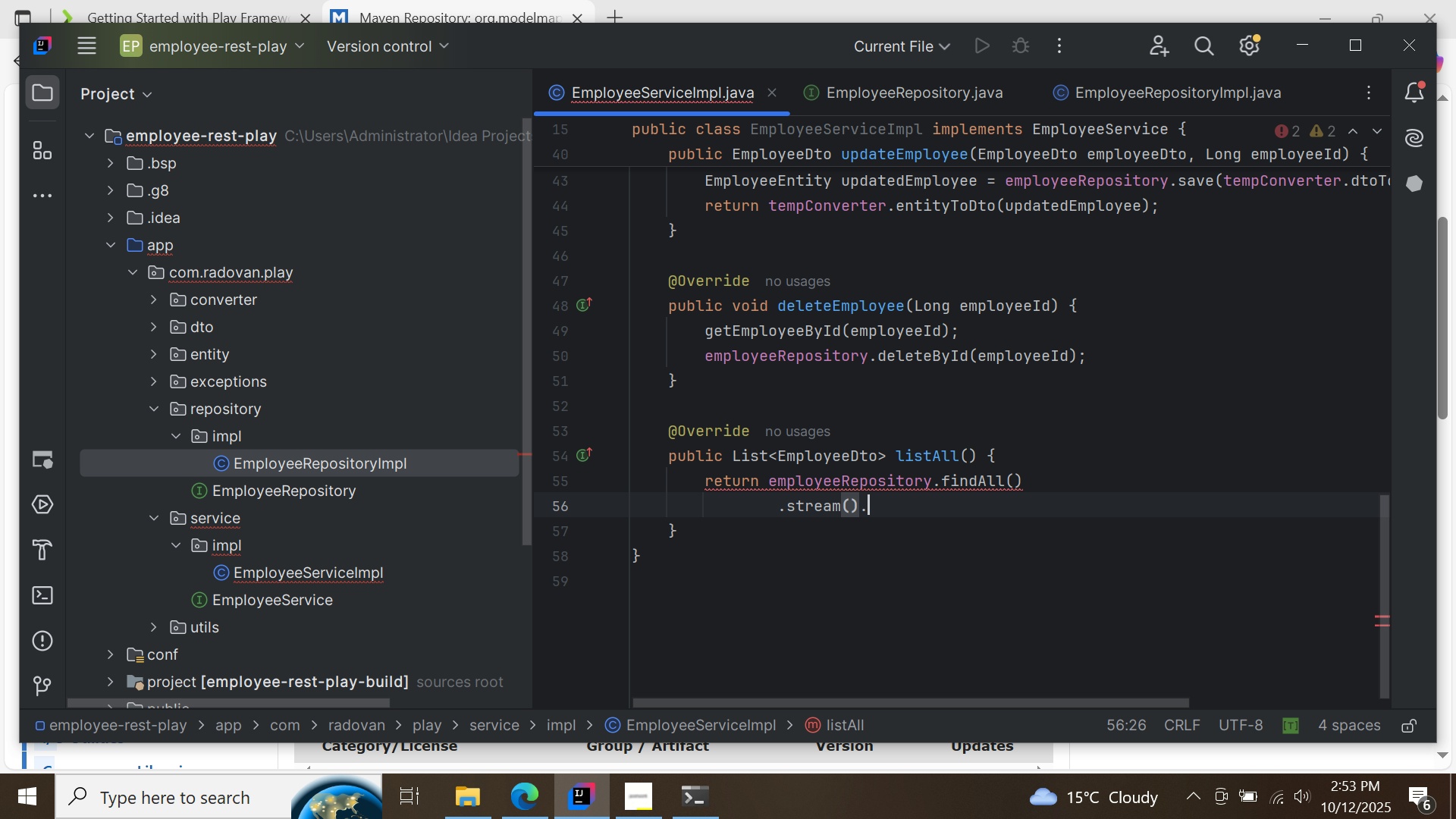 
key(Period)
 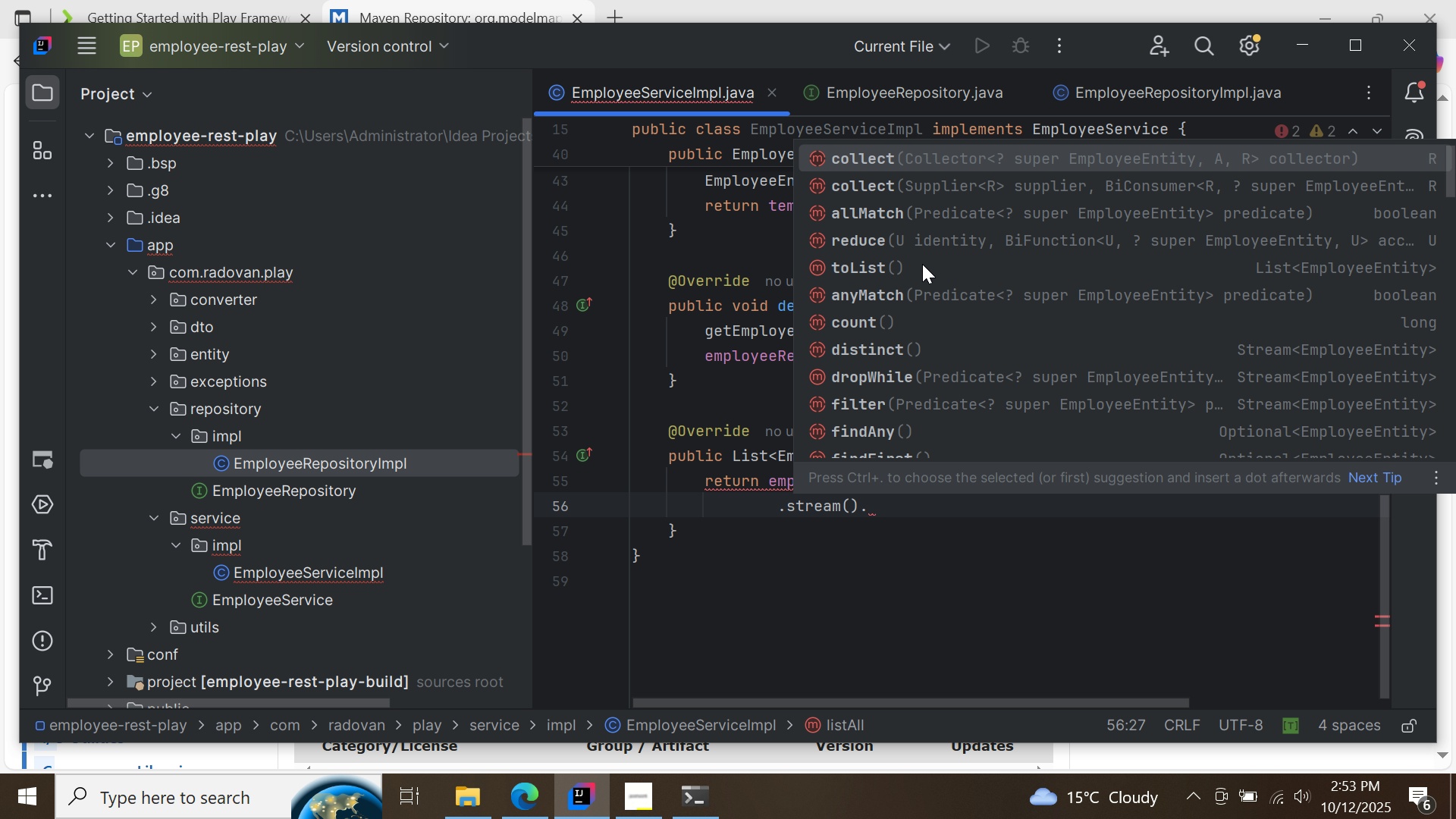 
key(M)
 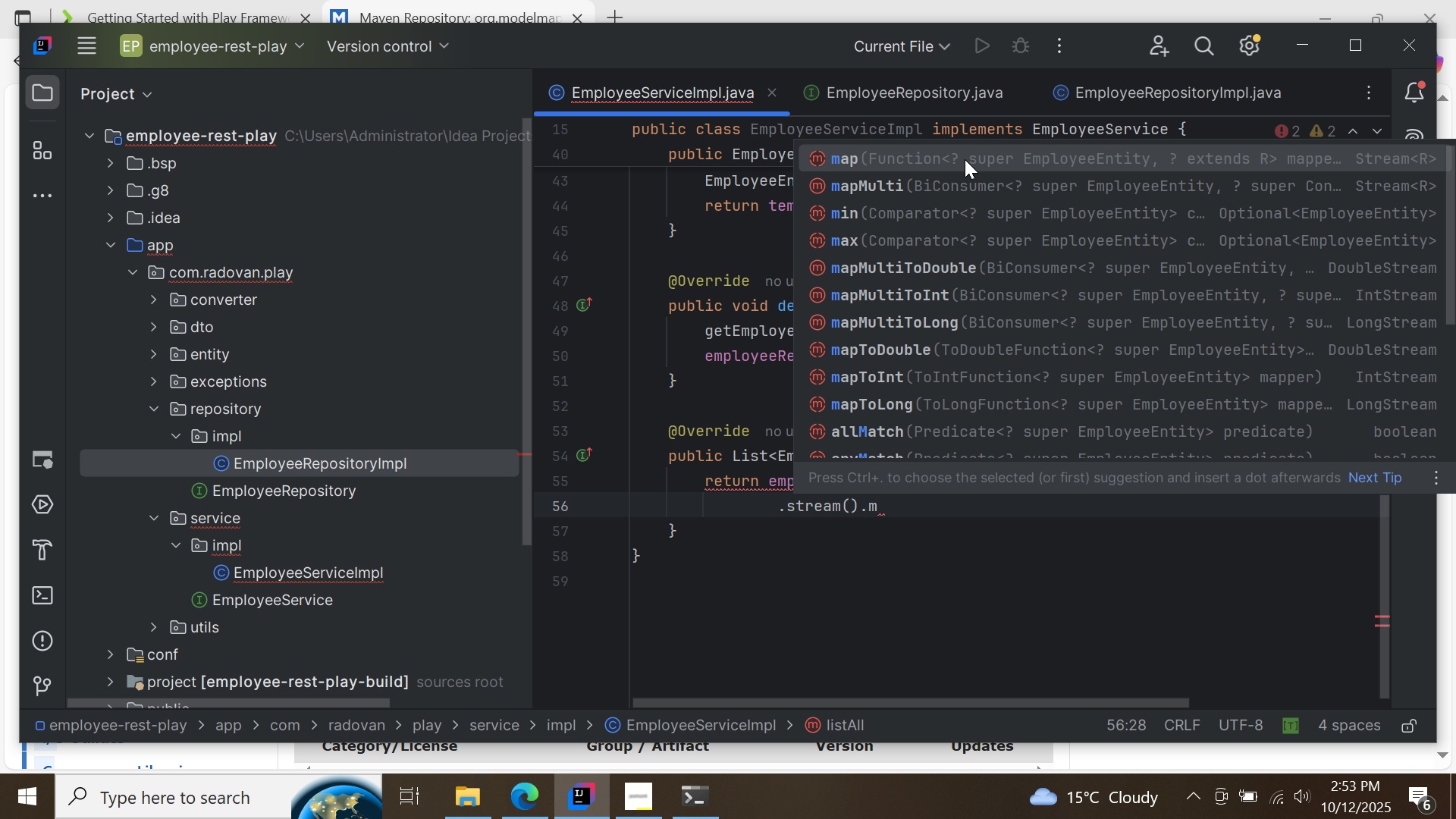 
double_click([965, 159])
 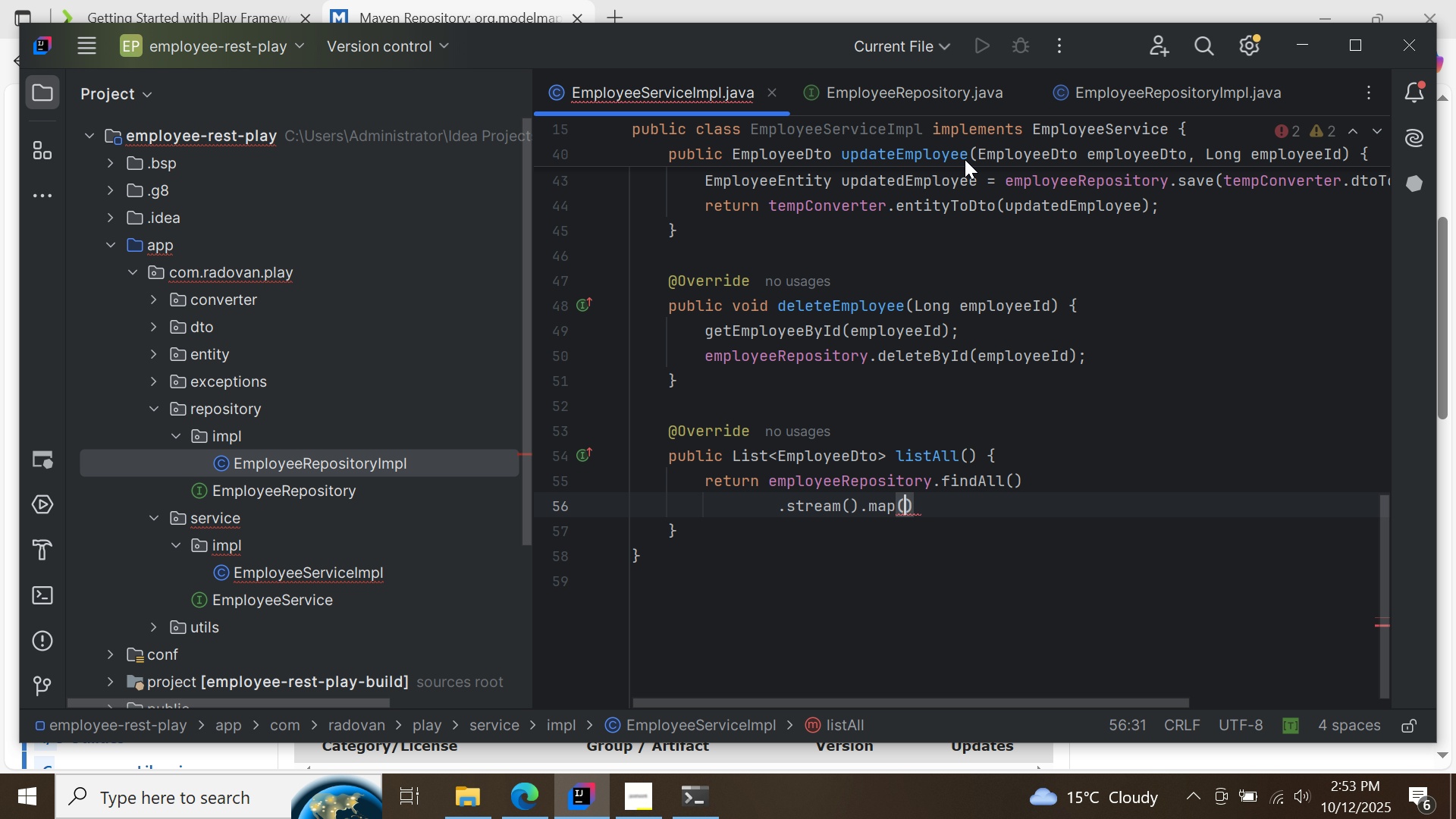 
type(te)
 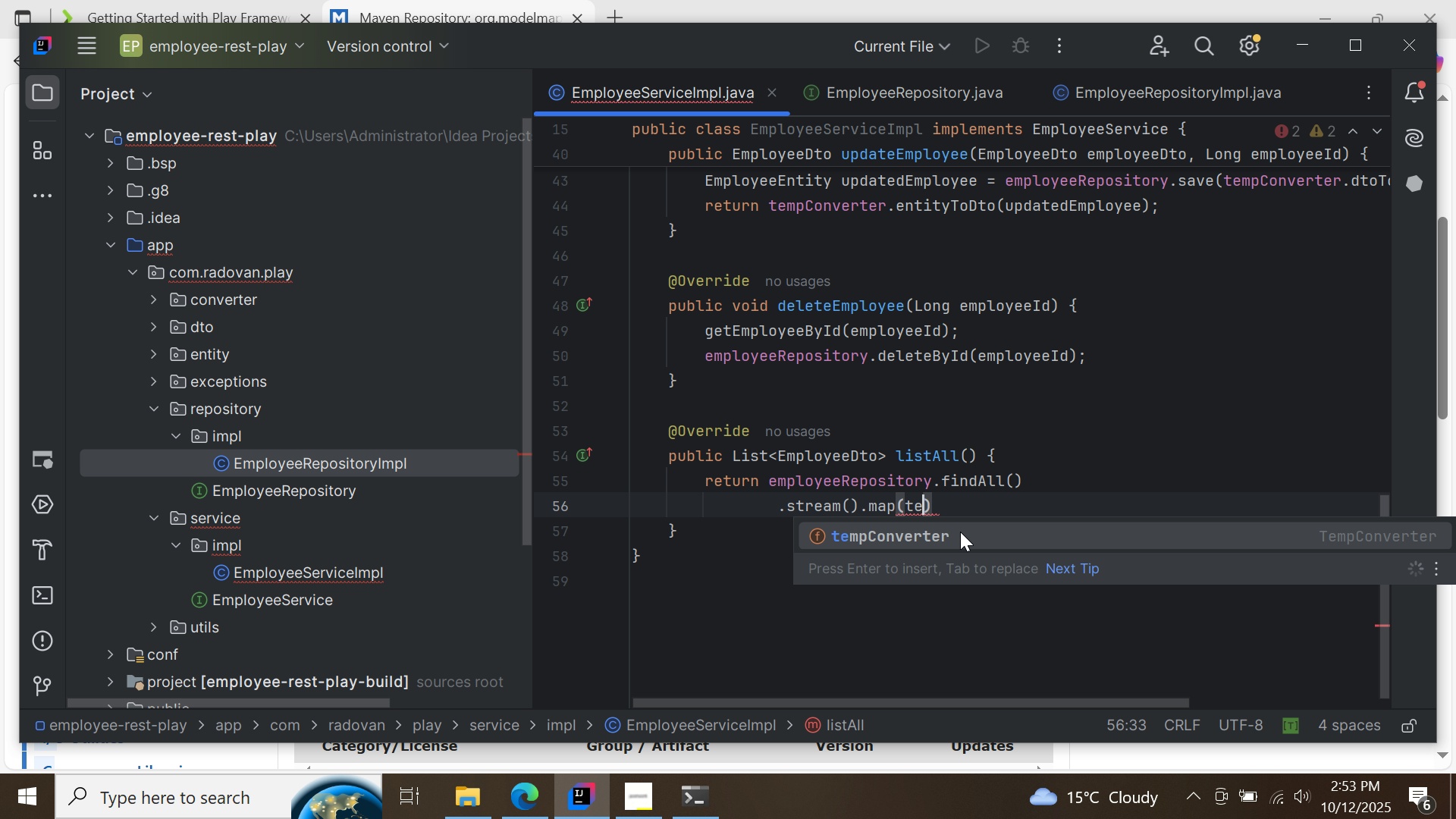 
double_click([960, 532])
 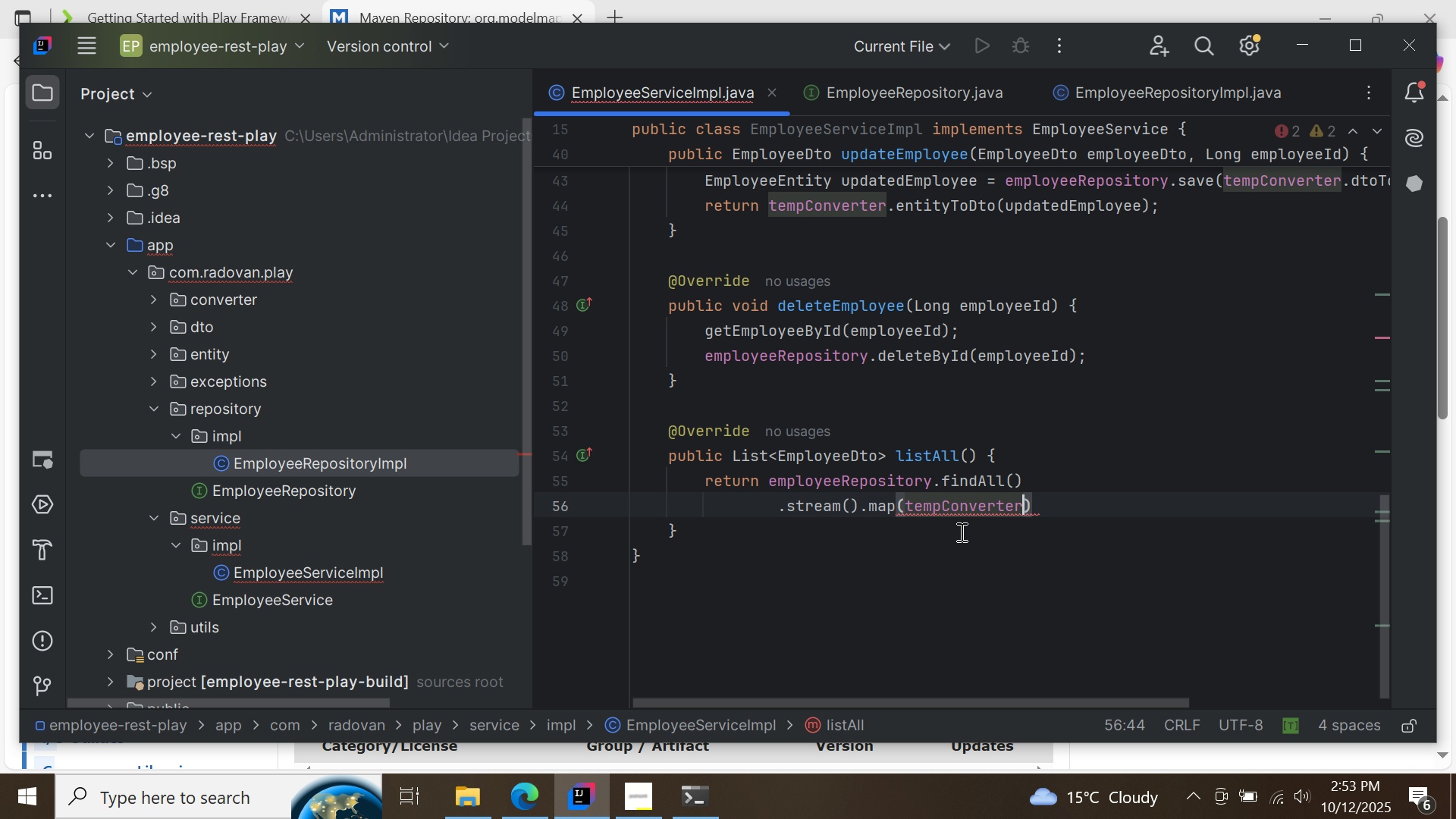 
key(Shift+Semicolon)
 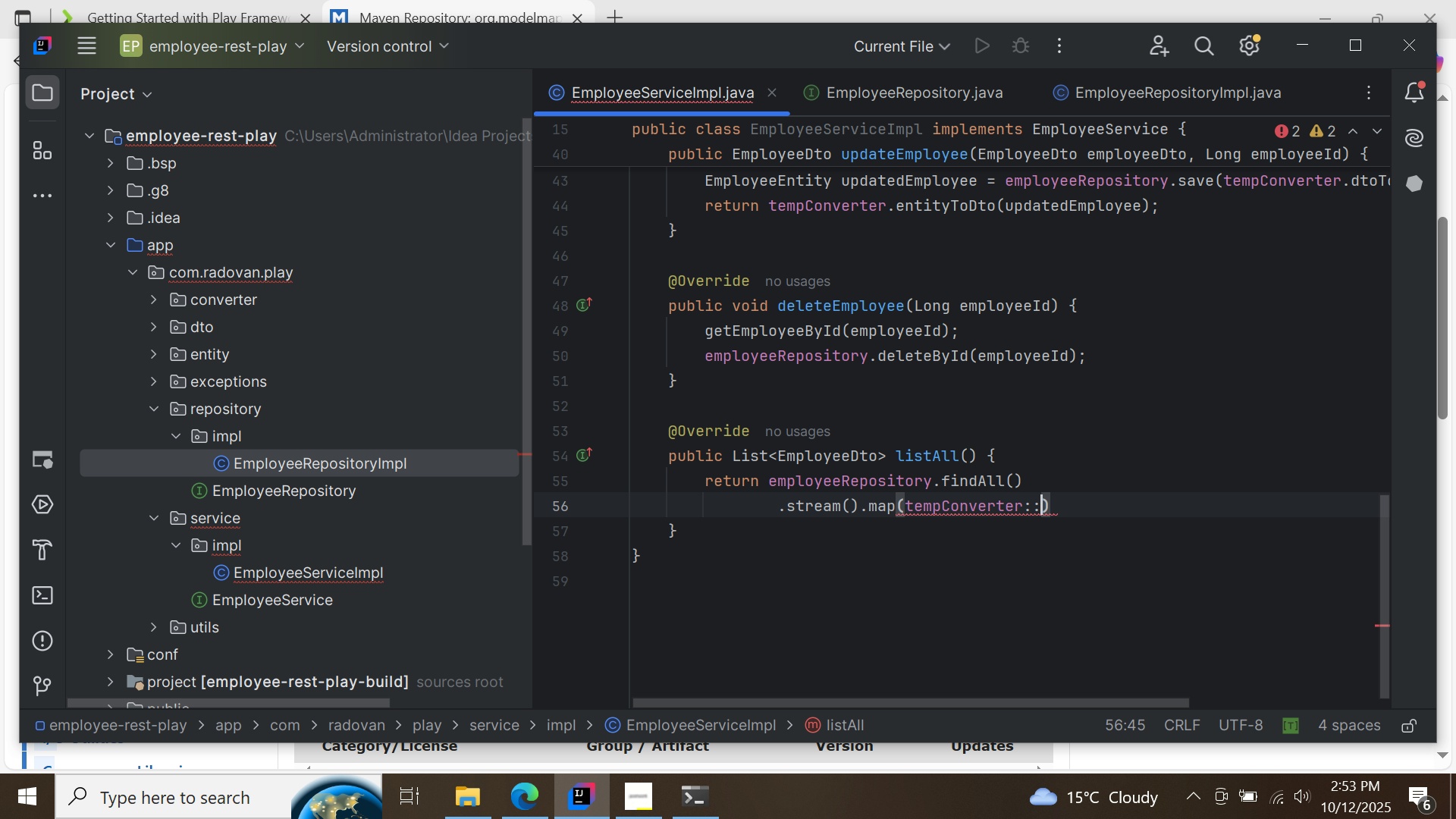 
key(Shift+Semicolon)
 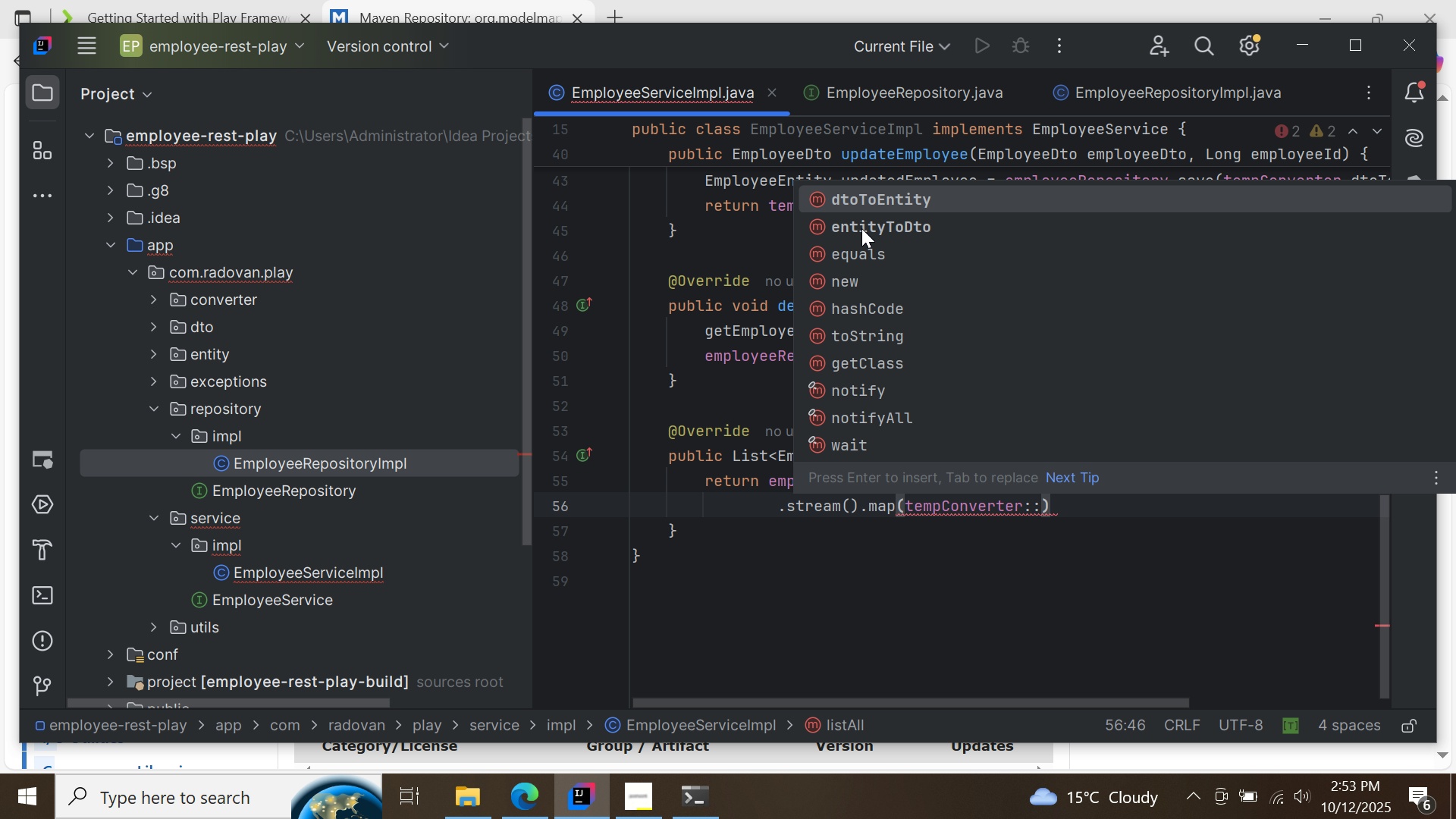 
double_click([861, 230])
 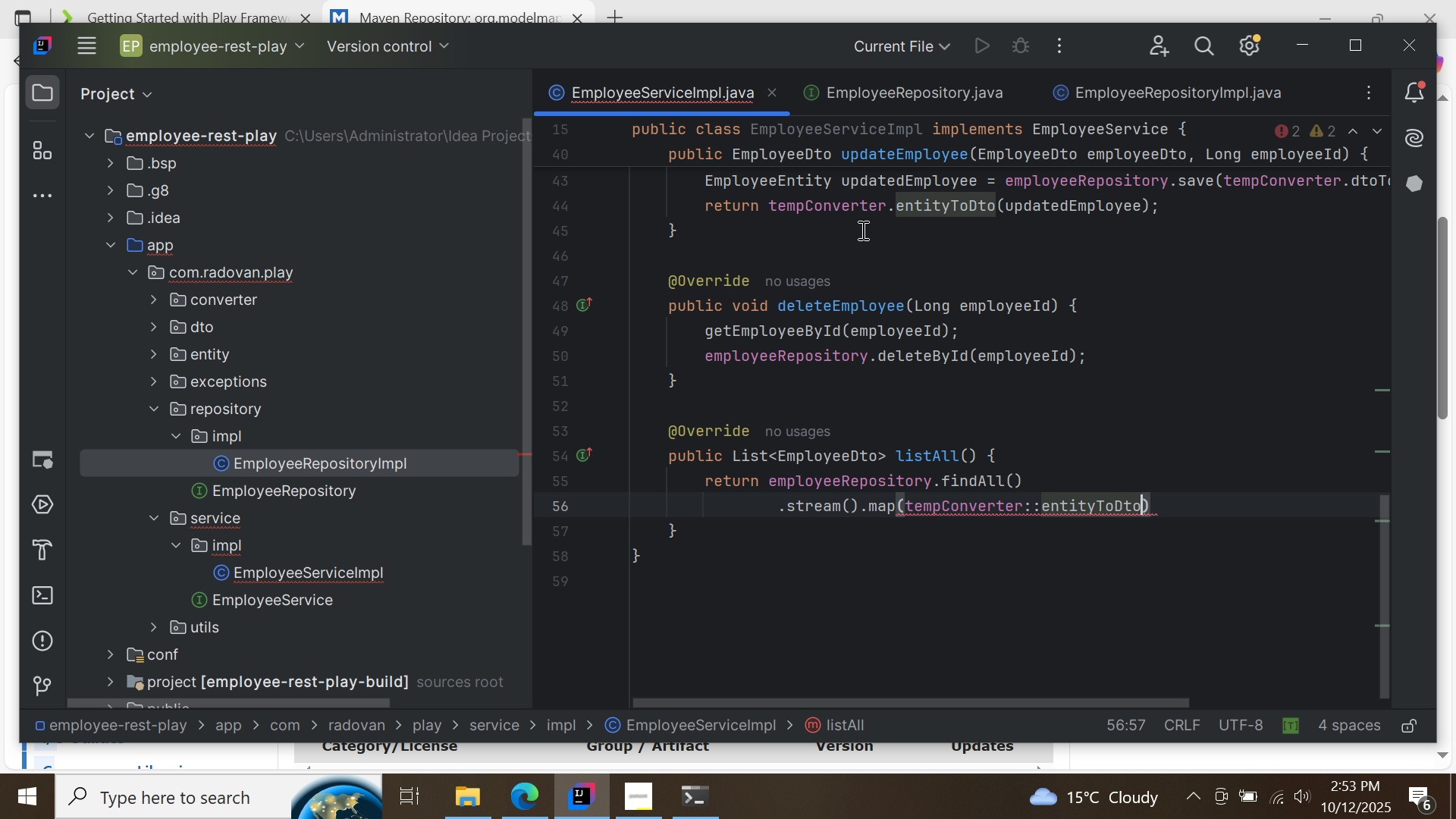 
key(ArrowRight)
 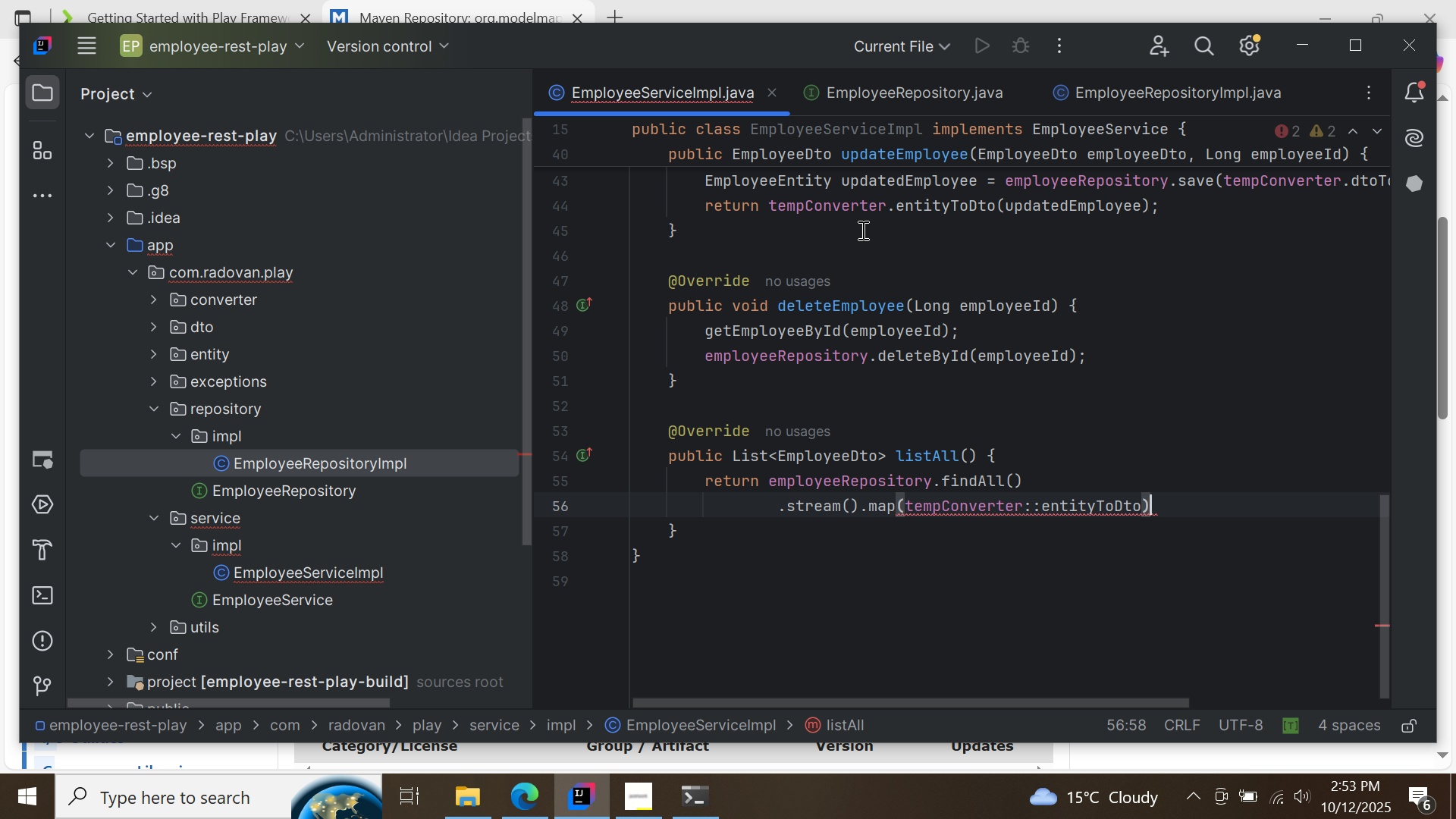 
key(Period)
 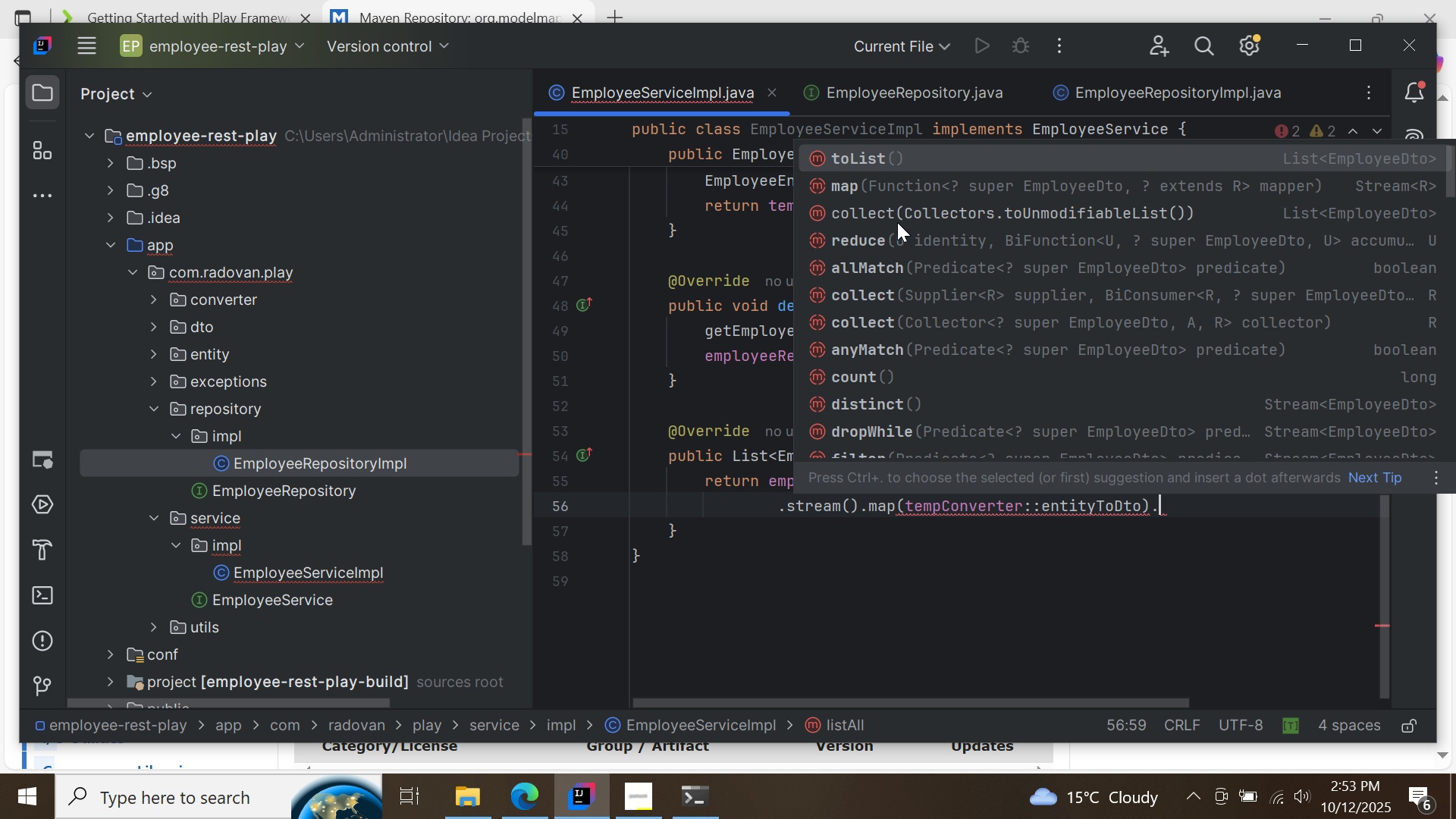 
key(C)
 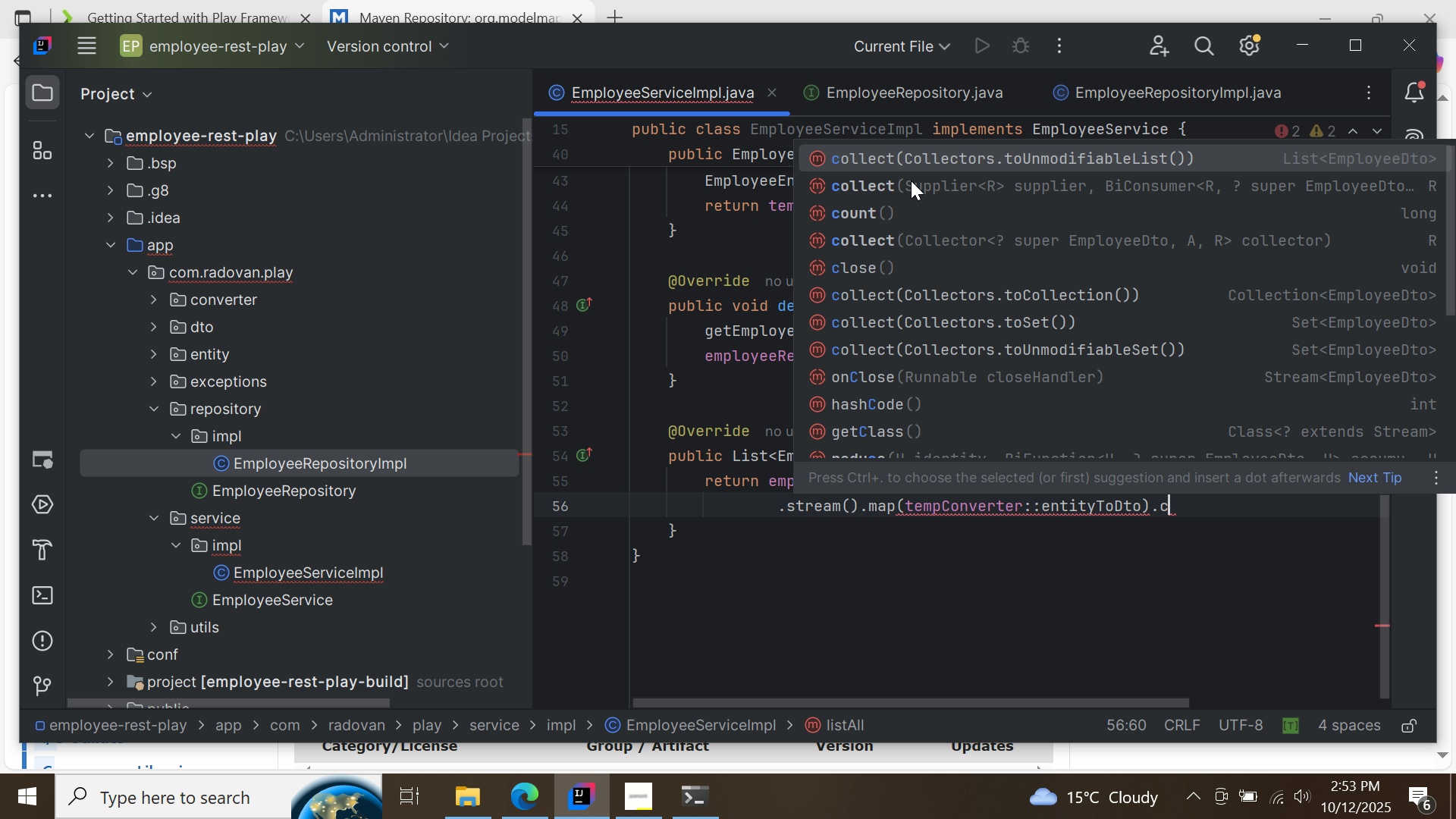 
double_click([911, 236])
 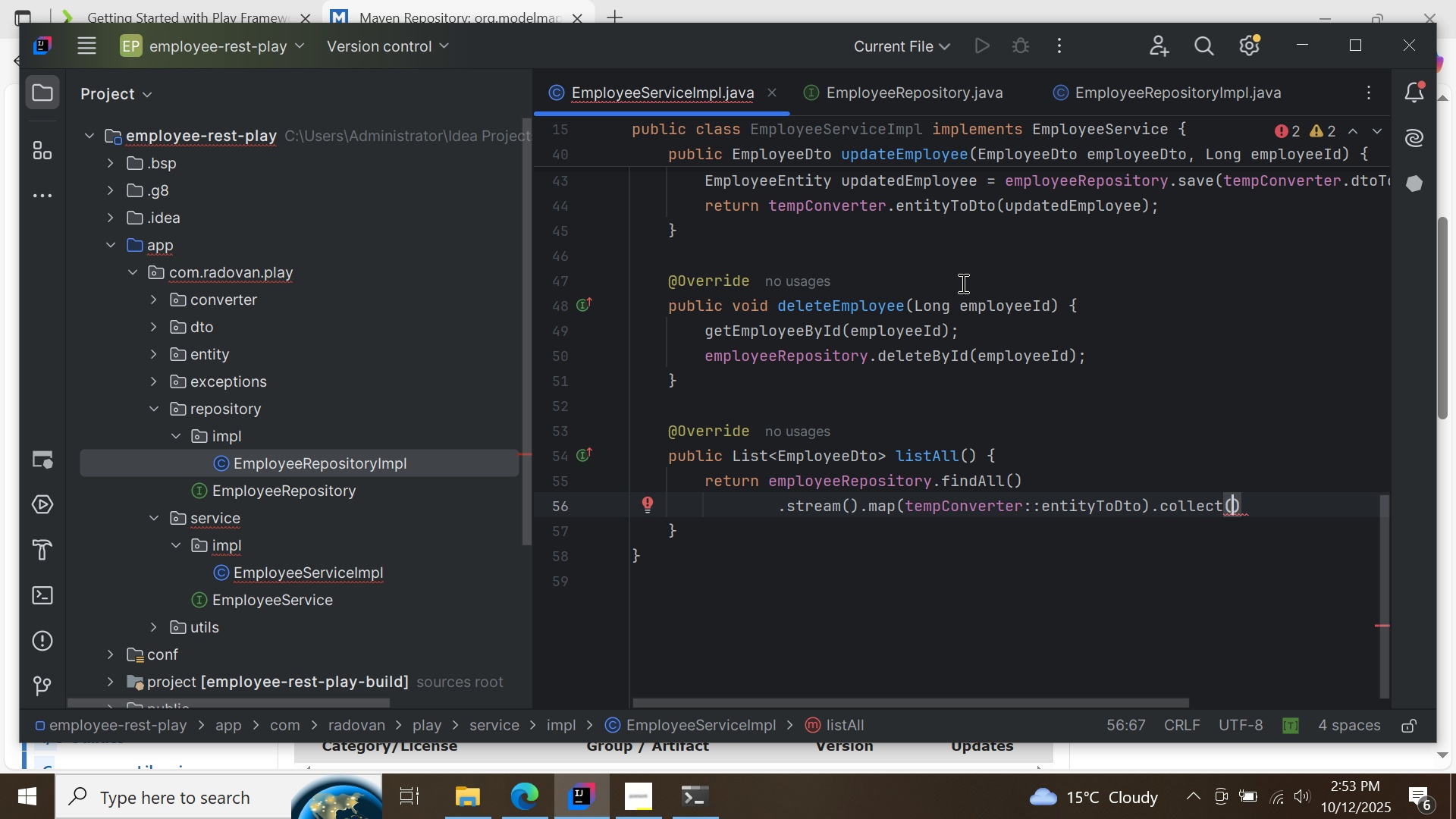 
type(Coll)
 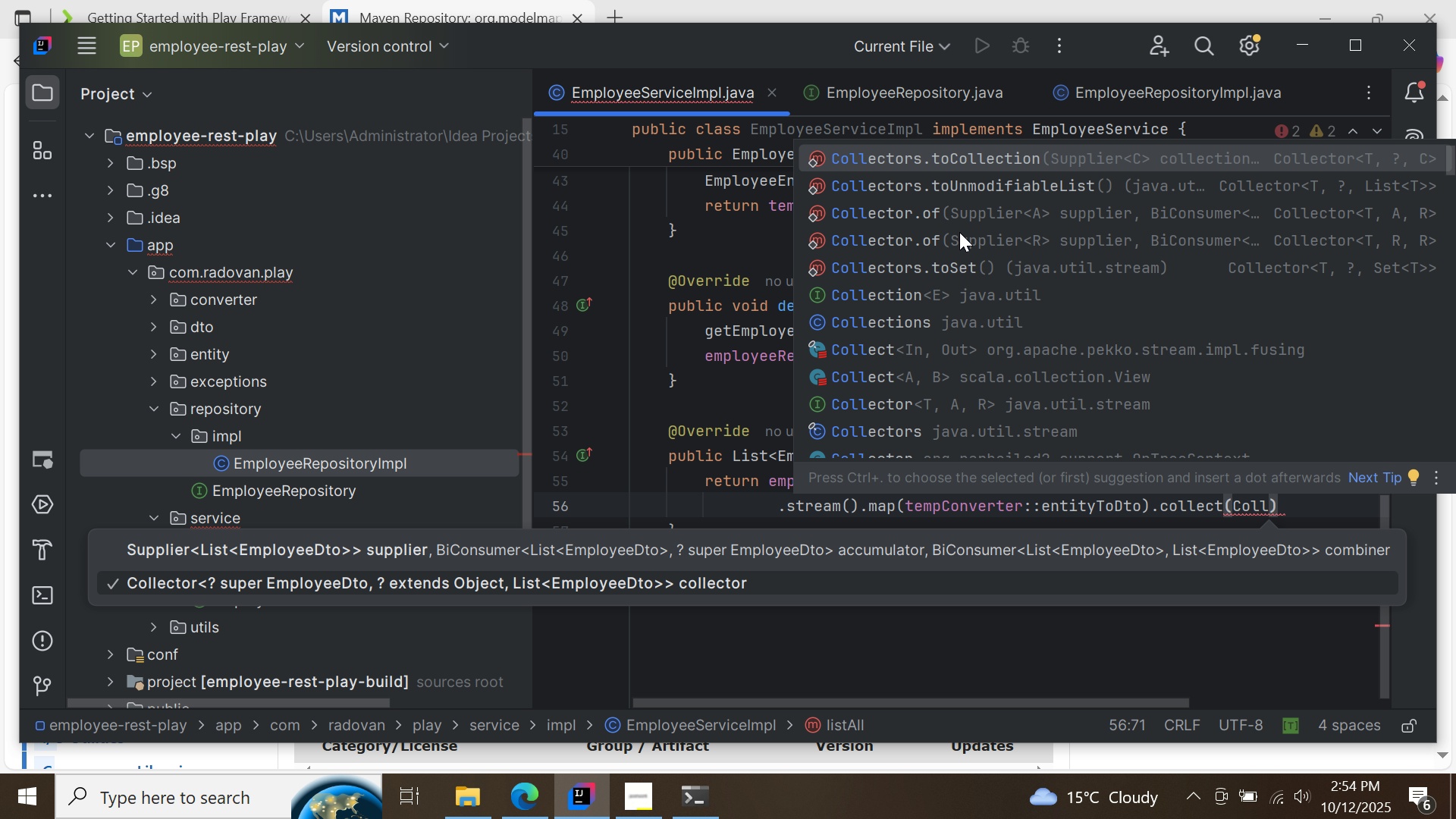 
type(ectors.to)
 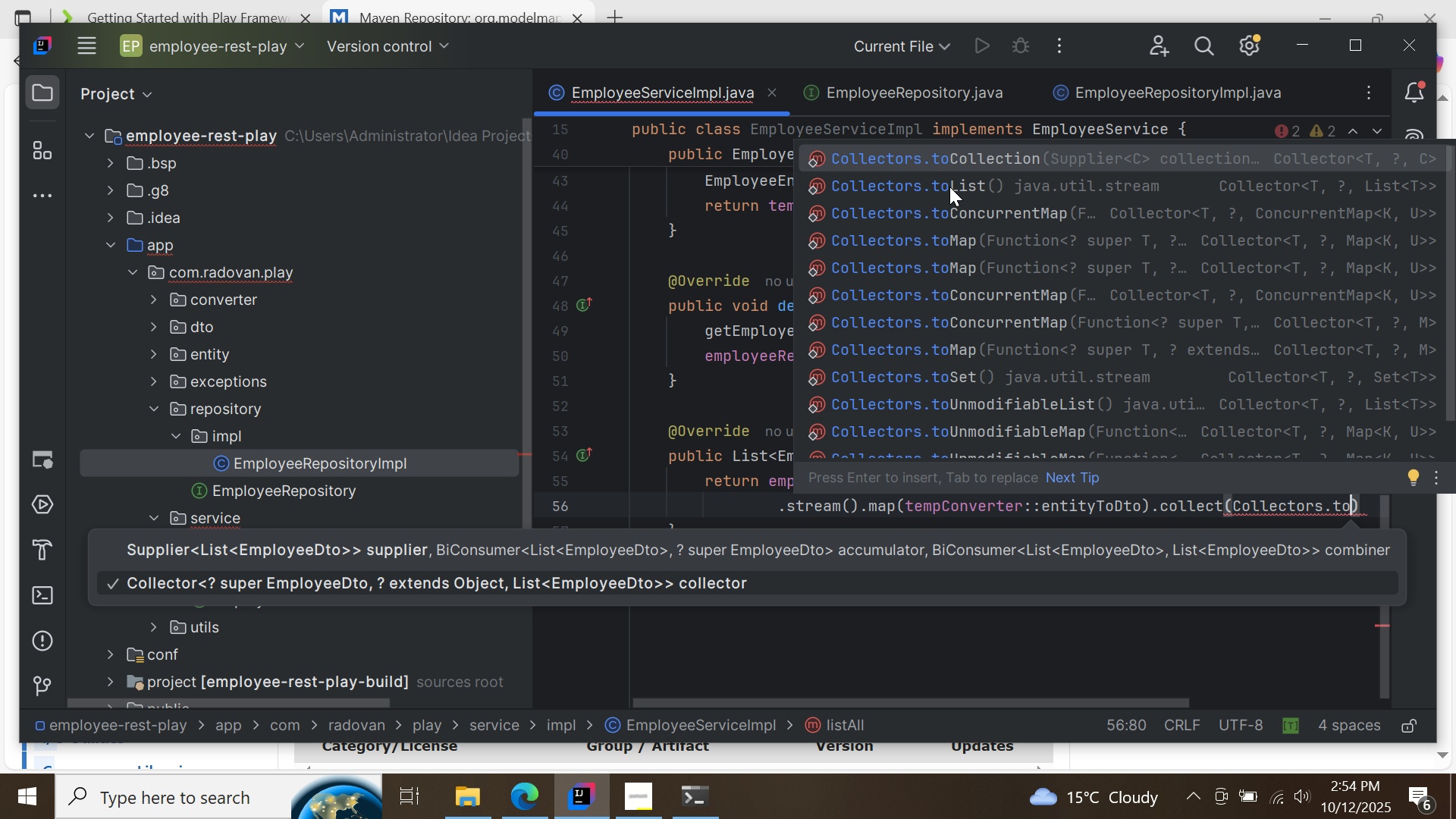 
double_click([949, 187])
 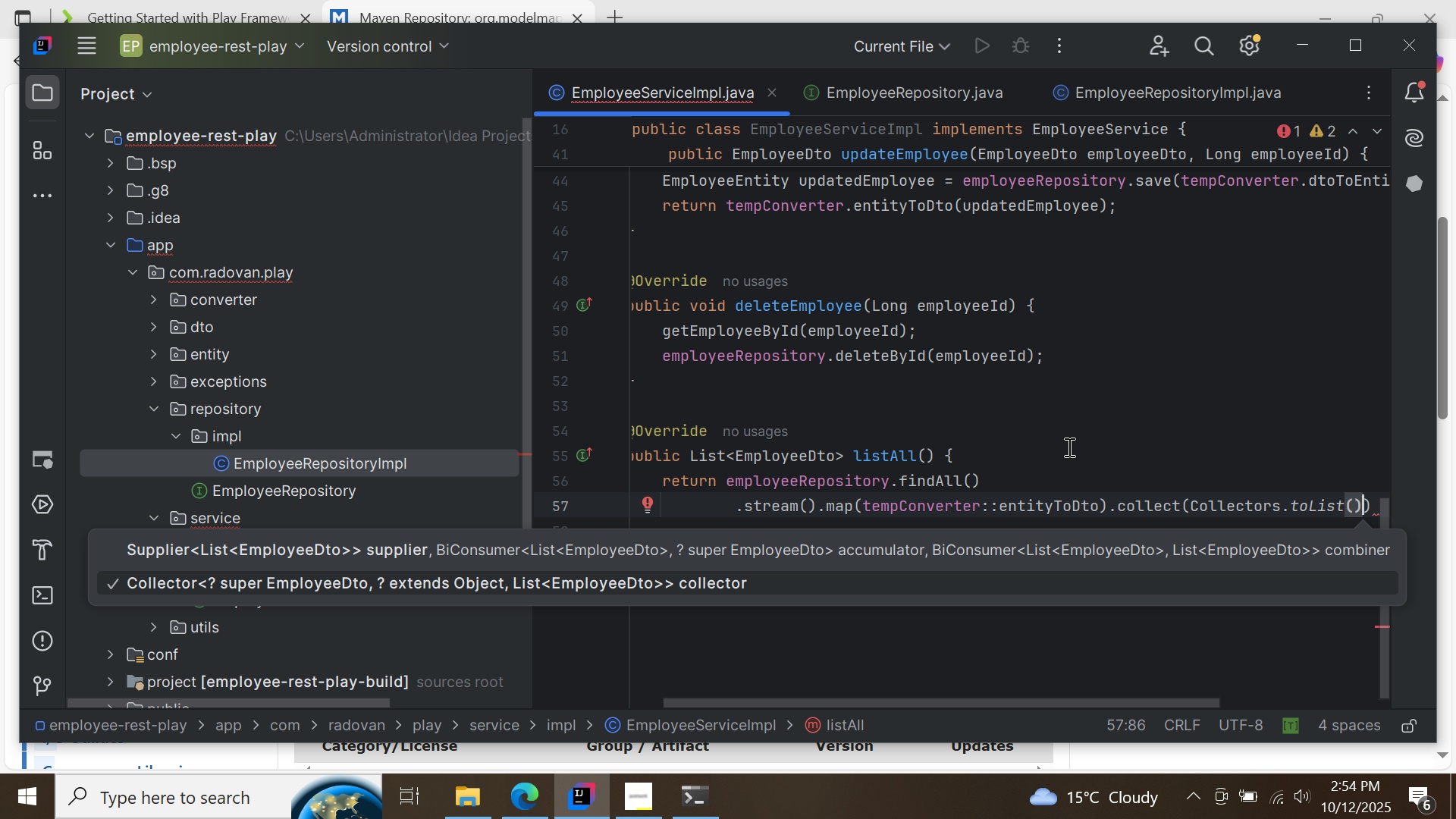 
key(ArrowRight)
 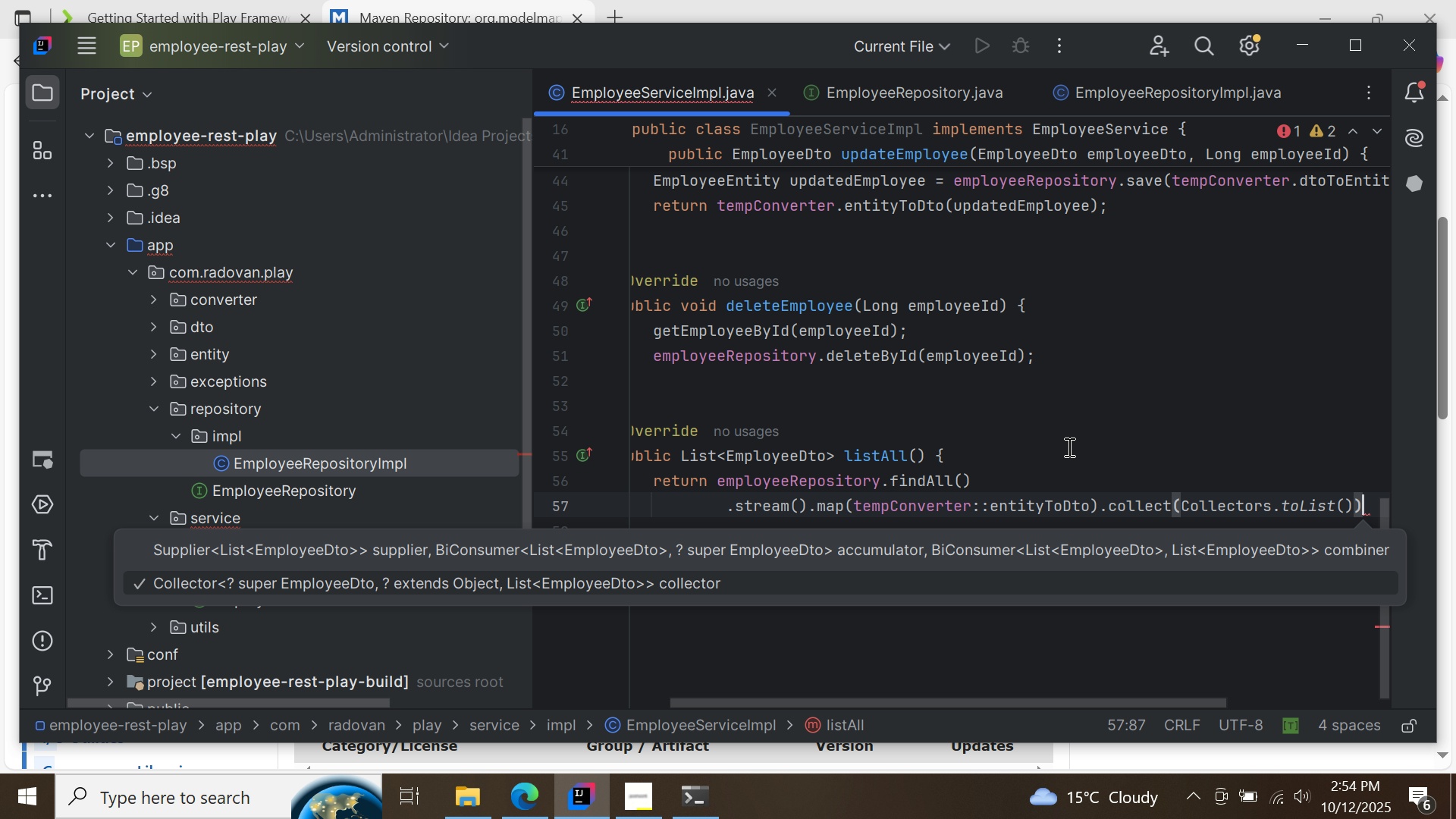 
key(Semicolon)
 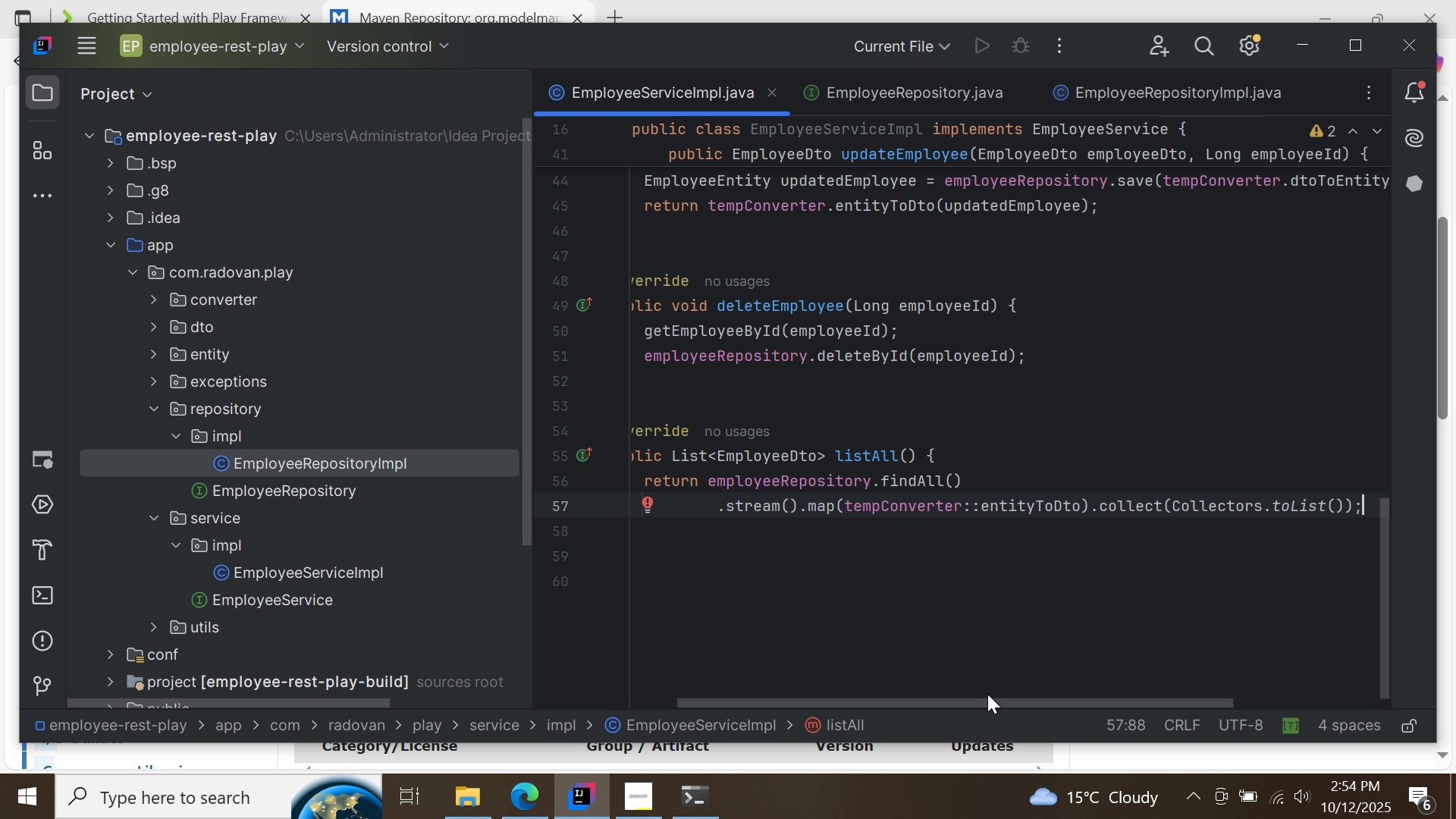 
left_click_drag(start_coordinate=[987, 695], to_coordinate=[792, 705])
 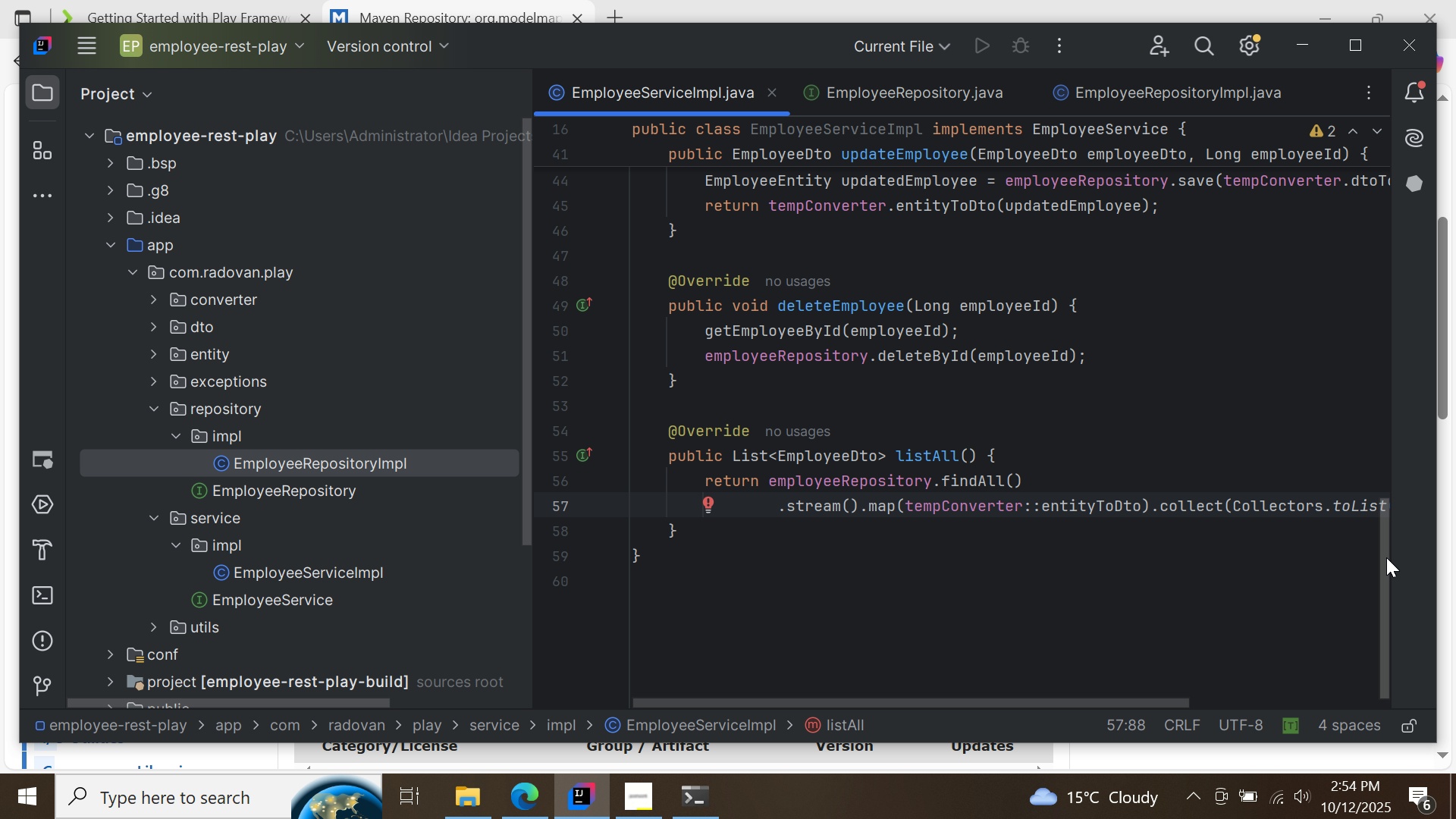 
left_click_drag(start_coordinate=[1386, 554], to_coordinate=[1379, 160])
 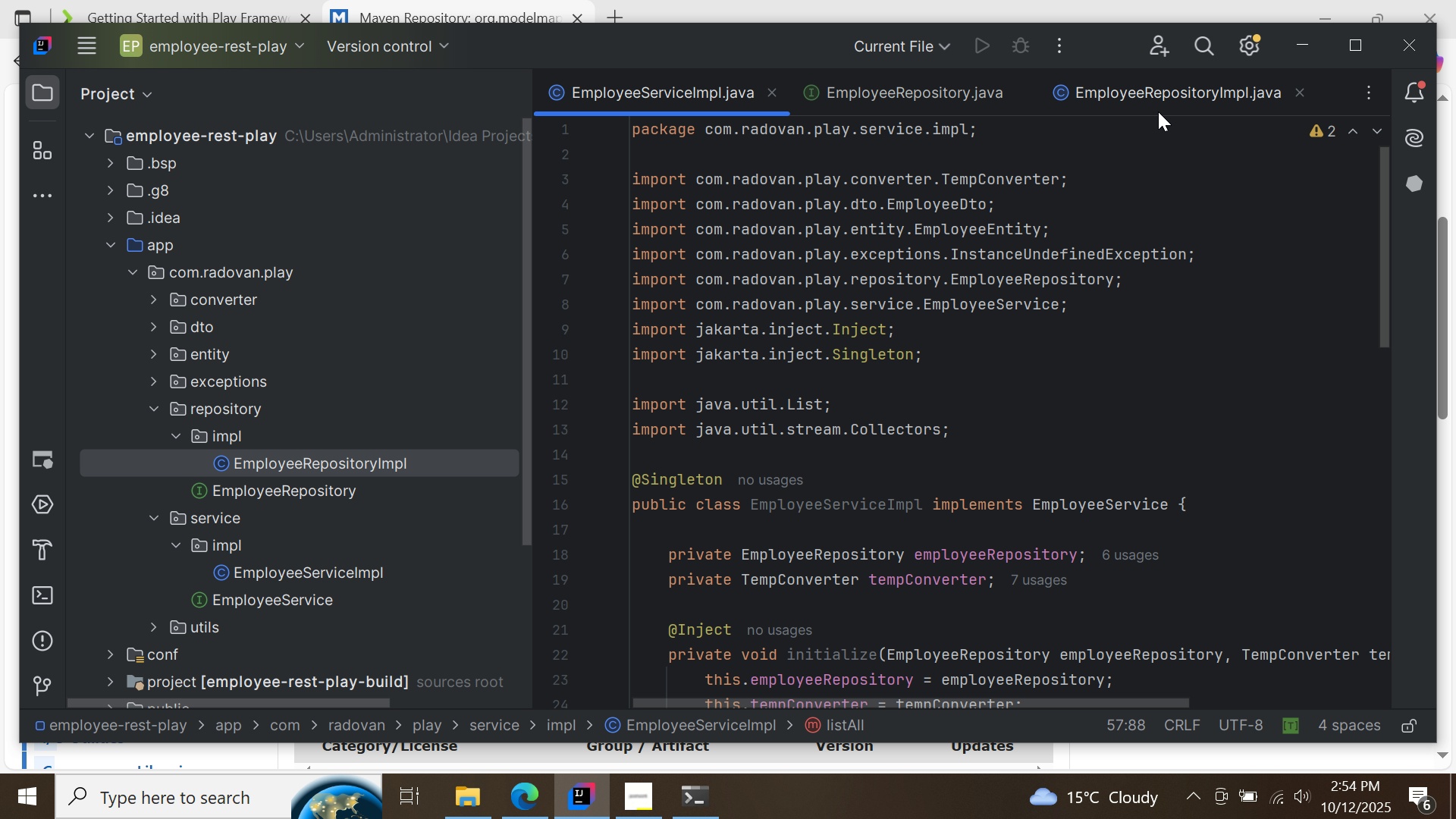 
mouse_move([1142, 118])
 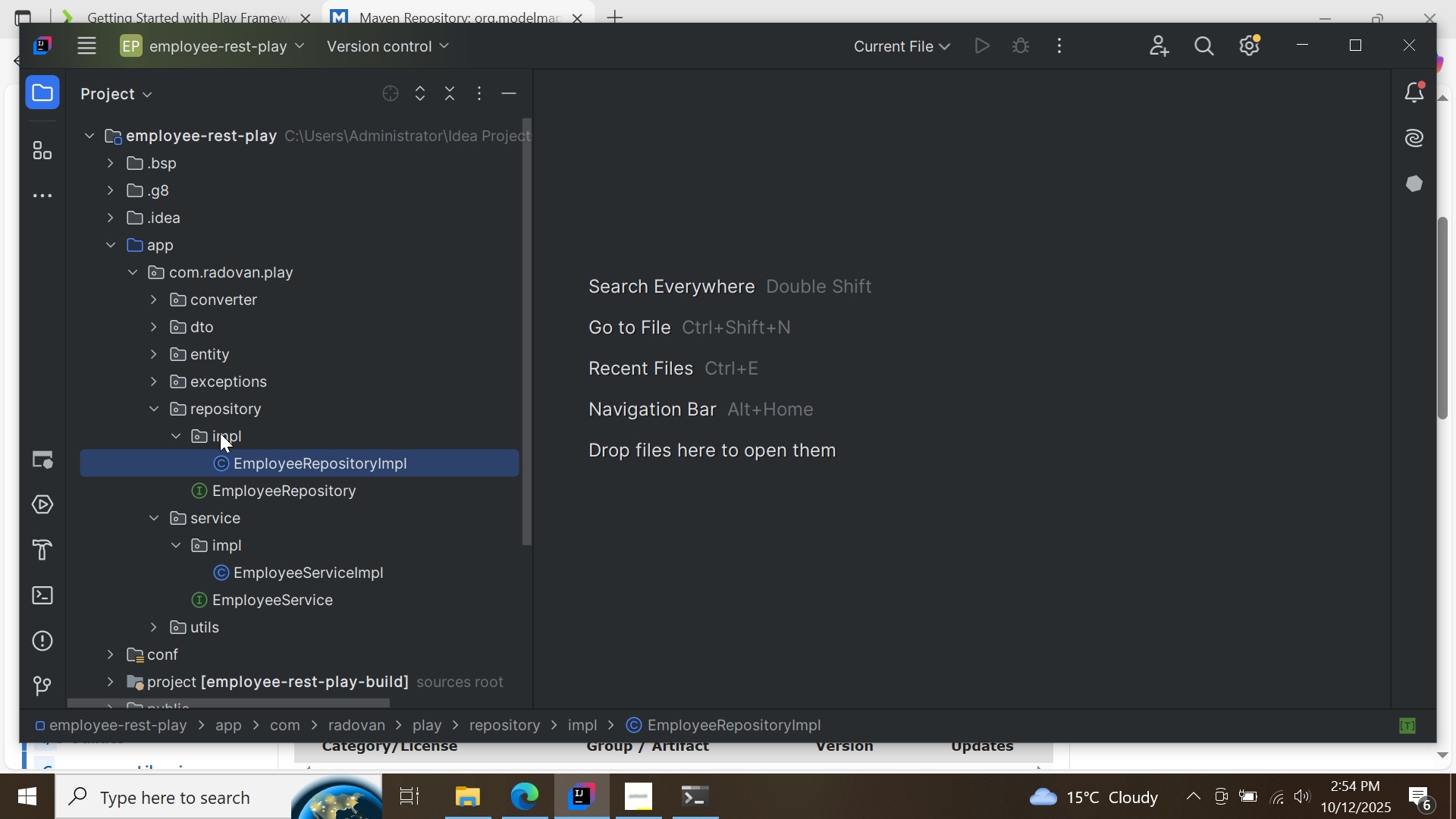 
left_click([173, 441])
 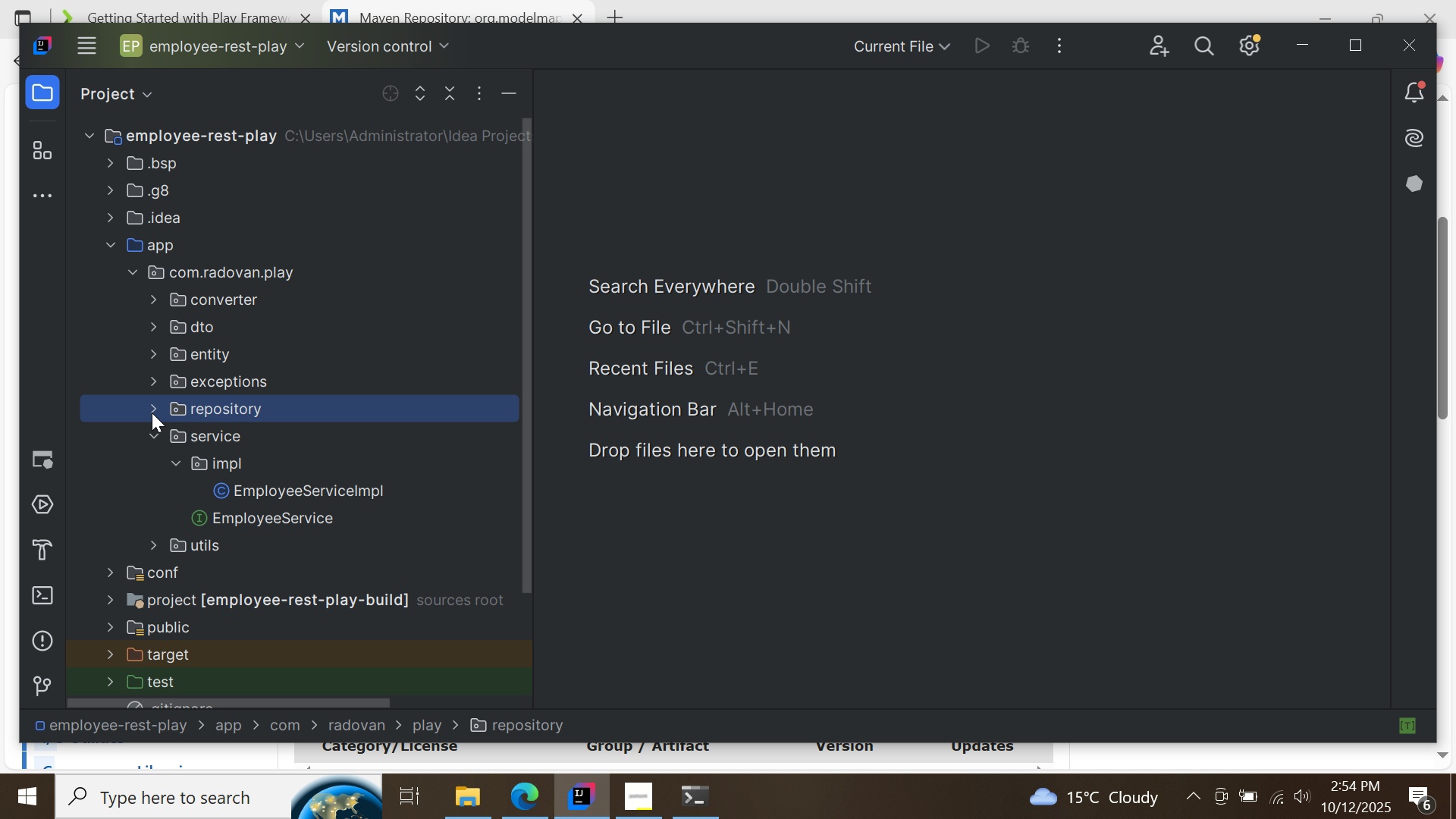 
left_click([152, 413])
 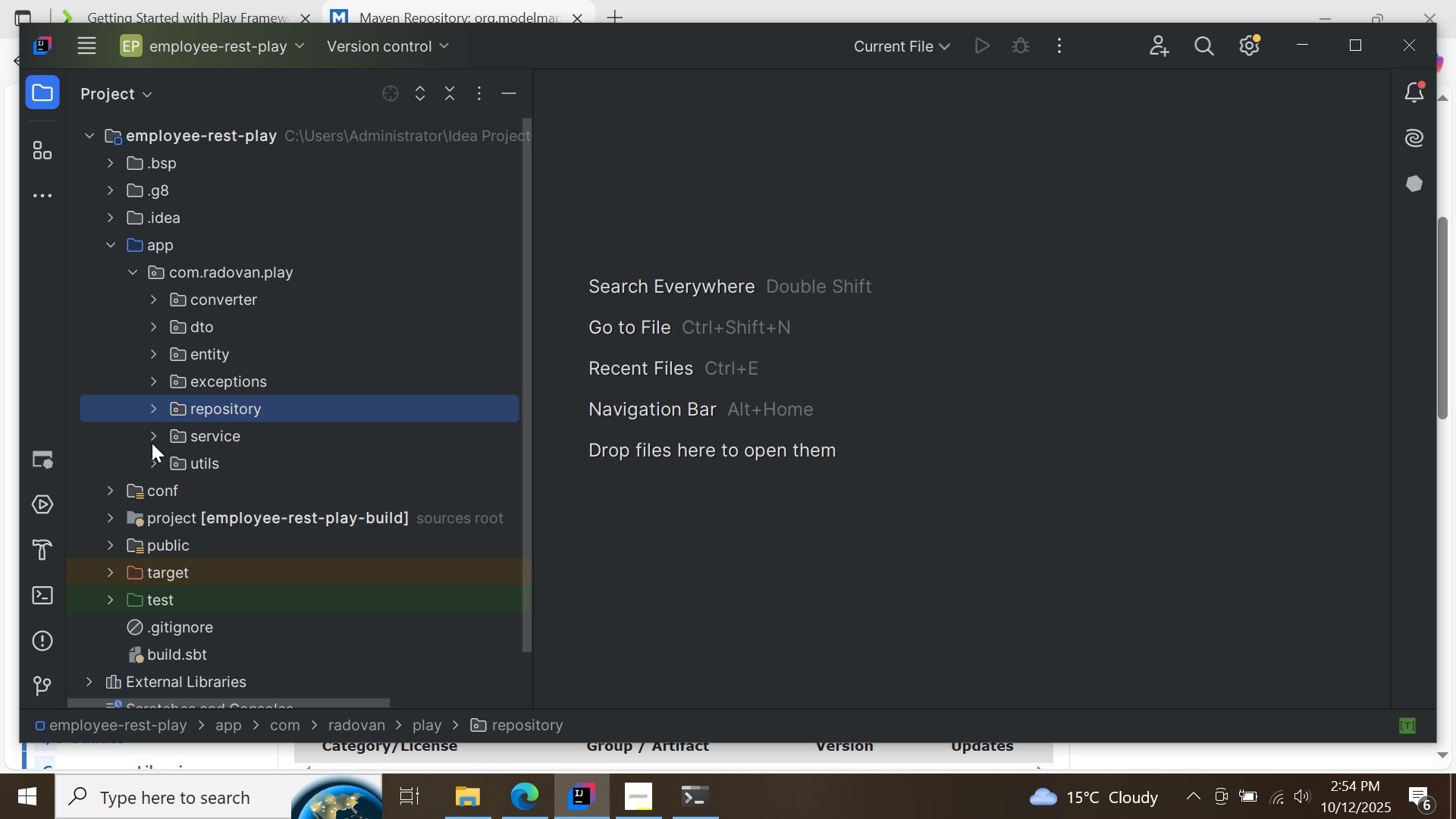 
left_click([152, 443])
 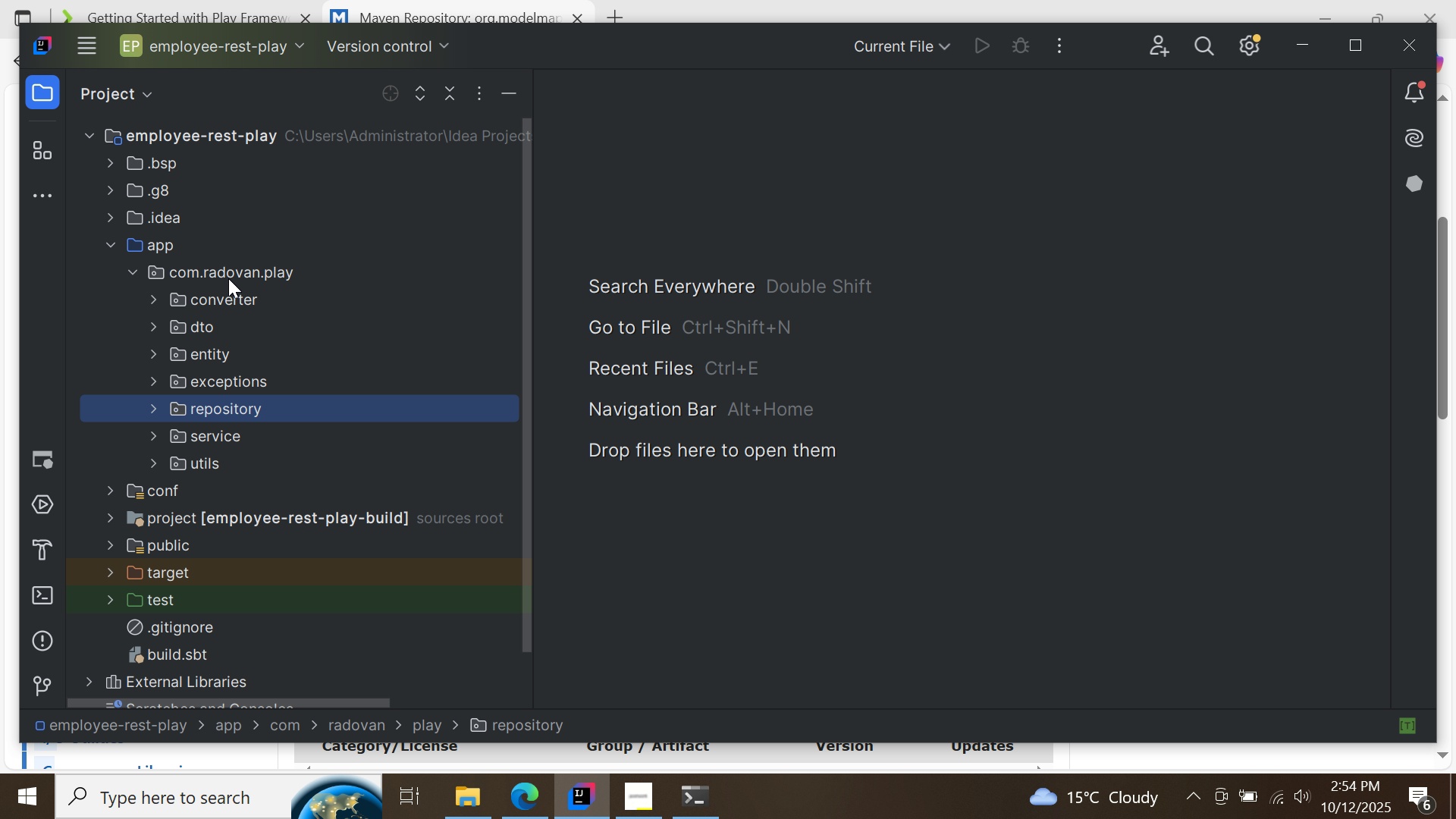 
right_click([237, 266])
 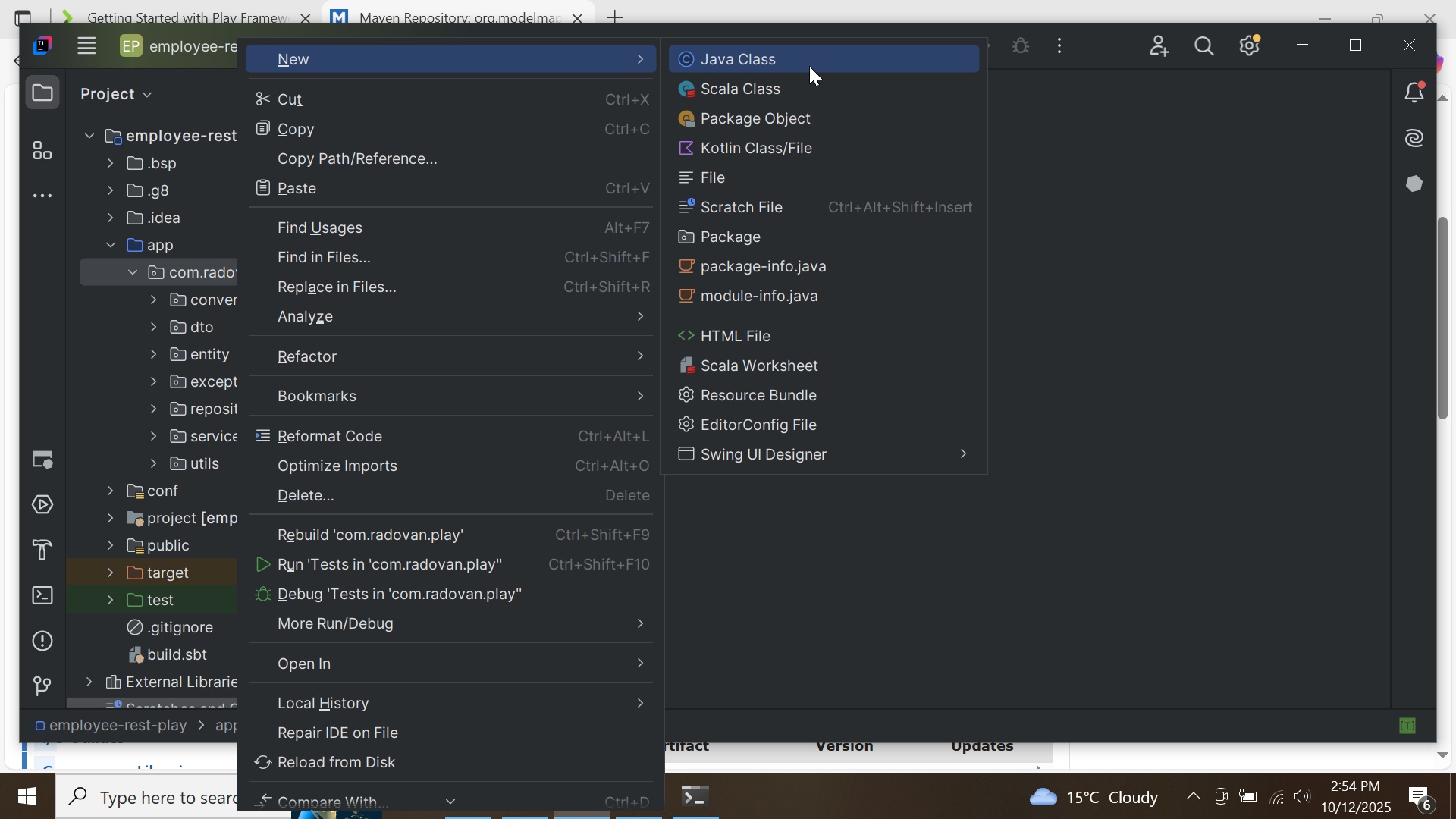 
left_click([814, 65])
 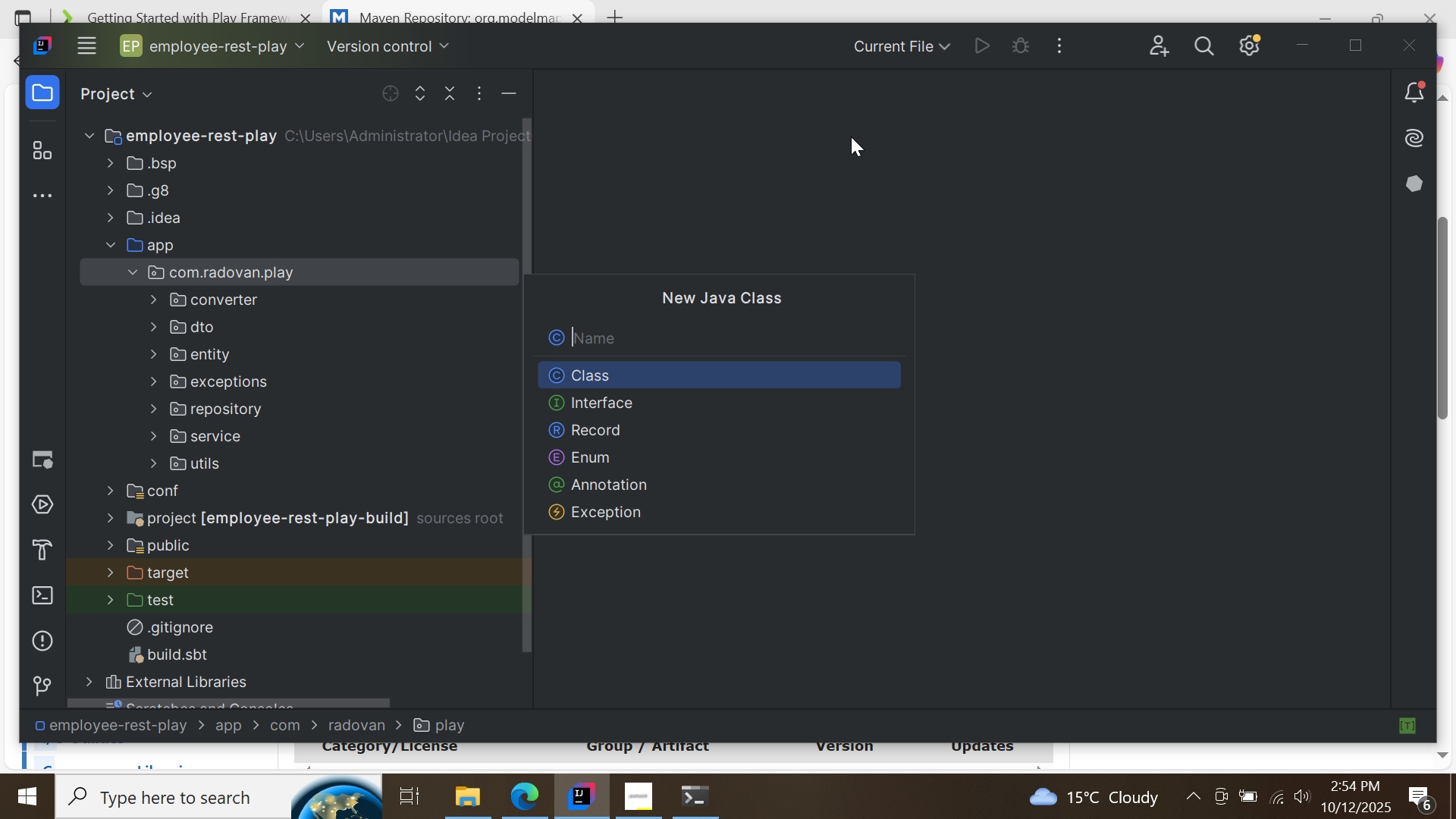 
left_click([851, 136])
 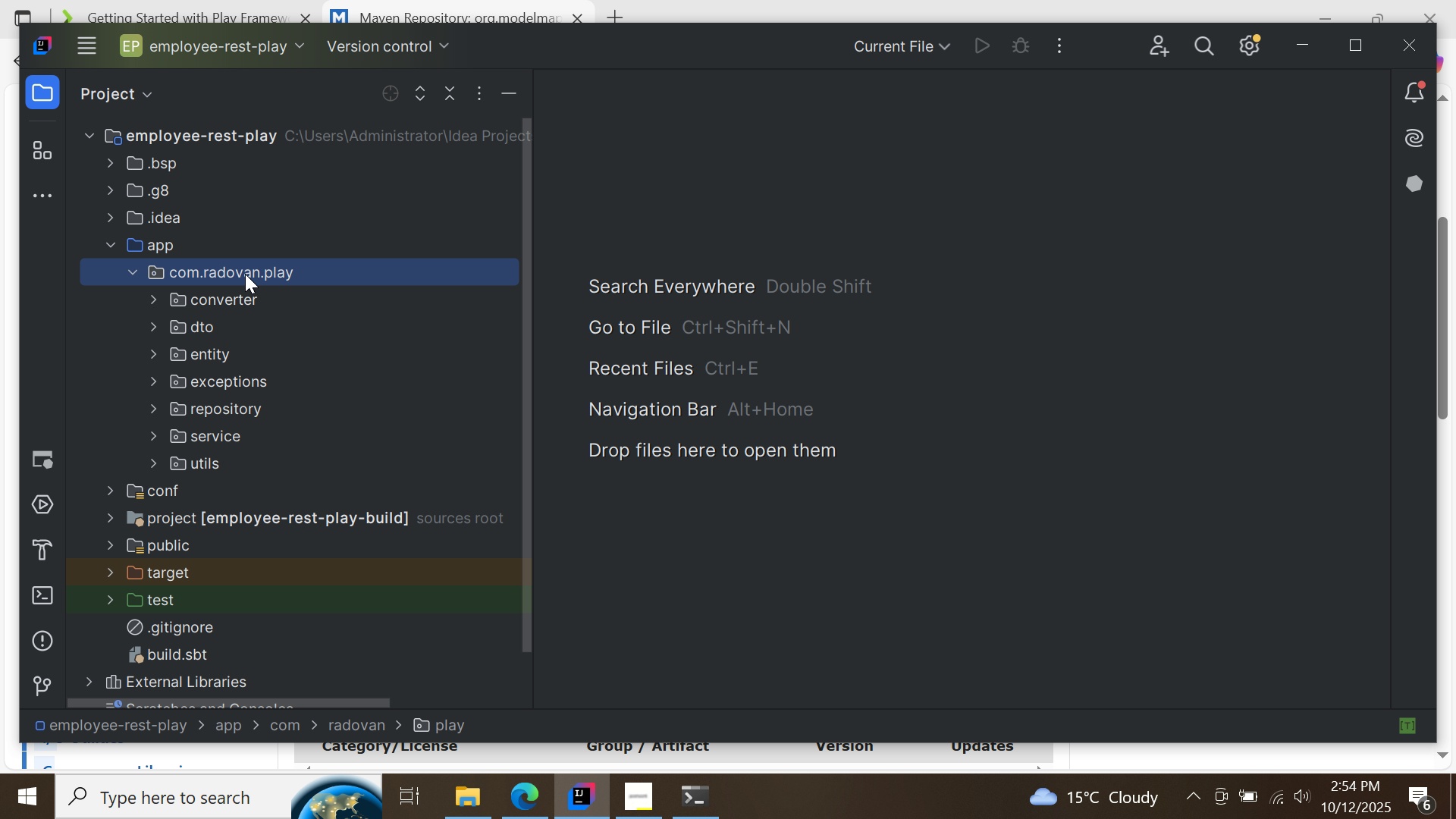 
right_click([245, 274])
 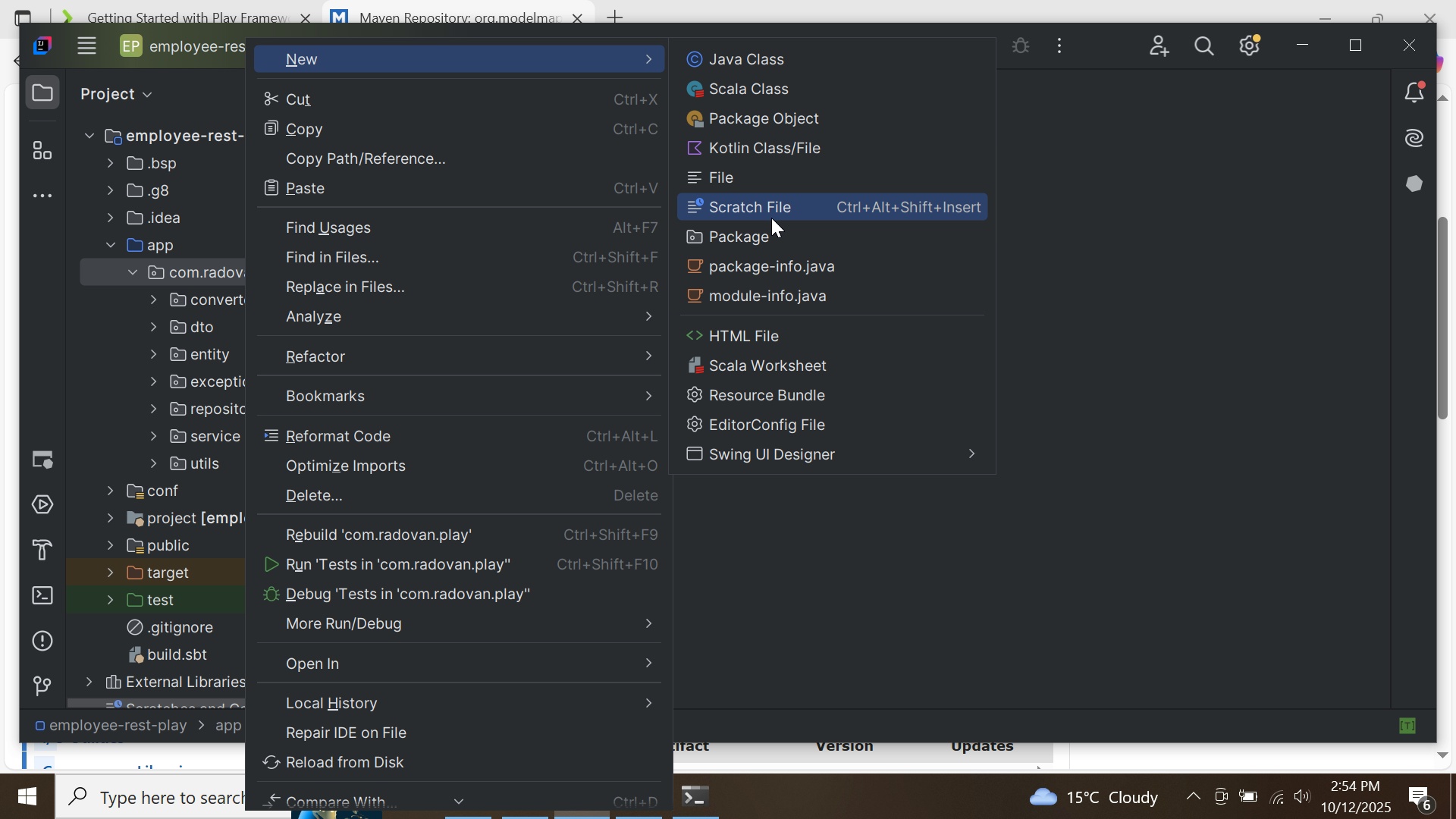 
left_click([772, 223])
 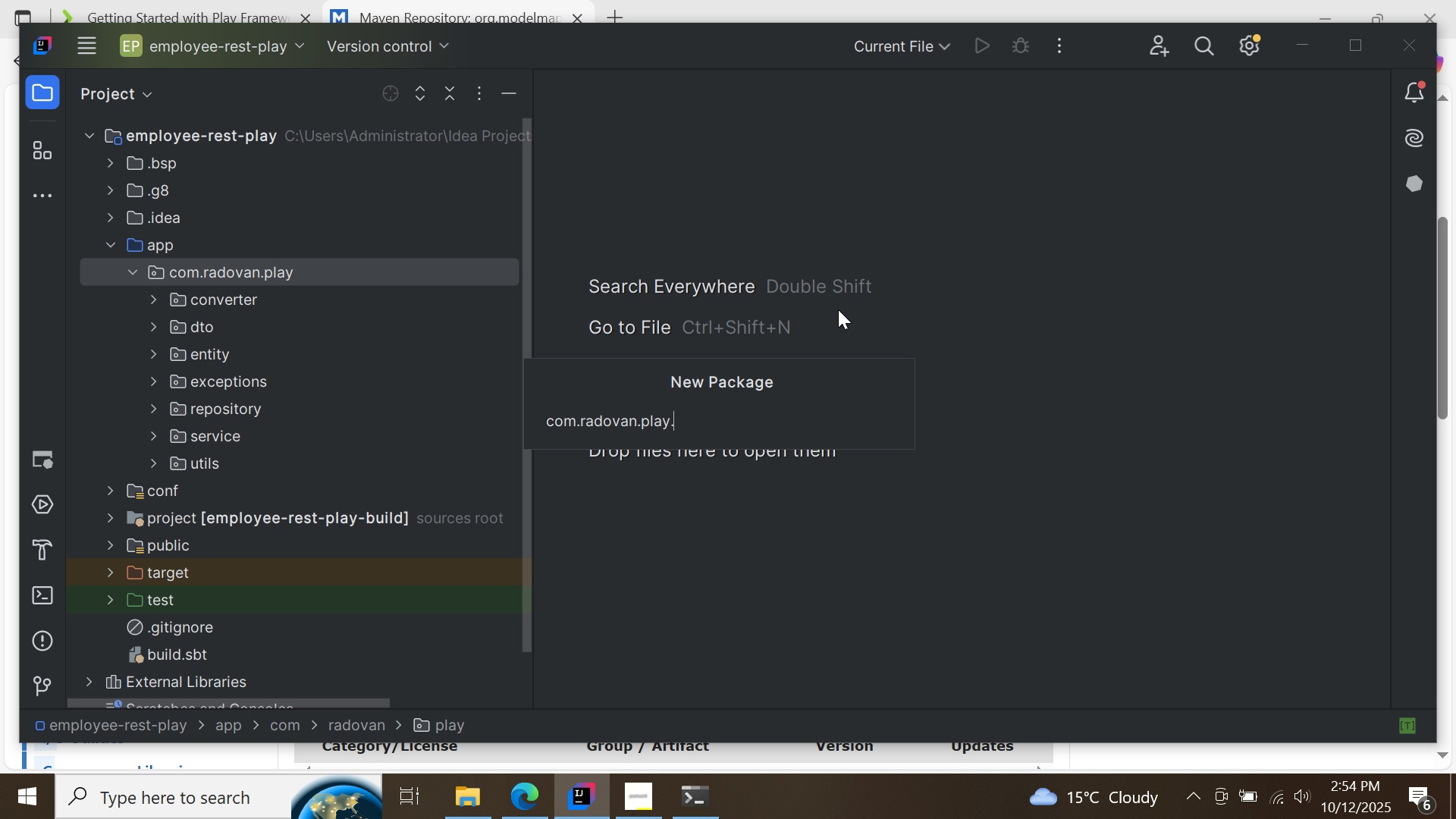 
type(controllers)
 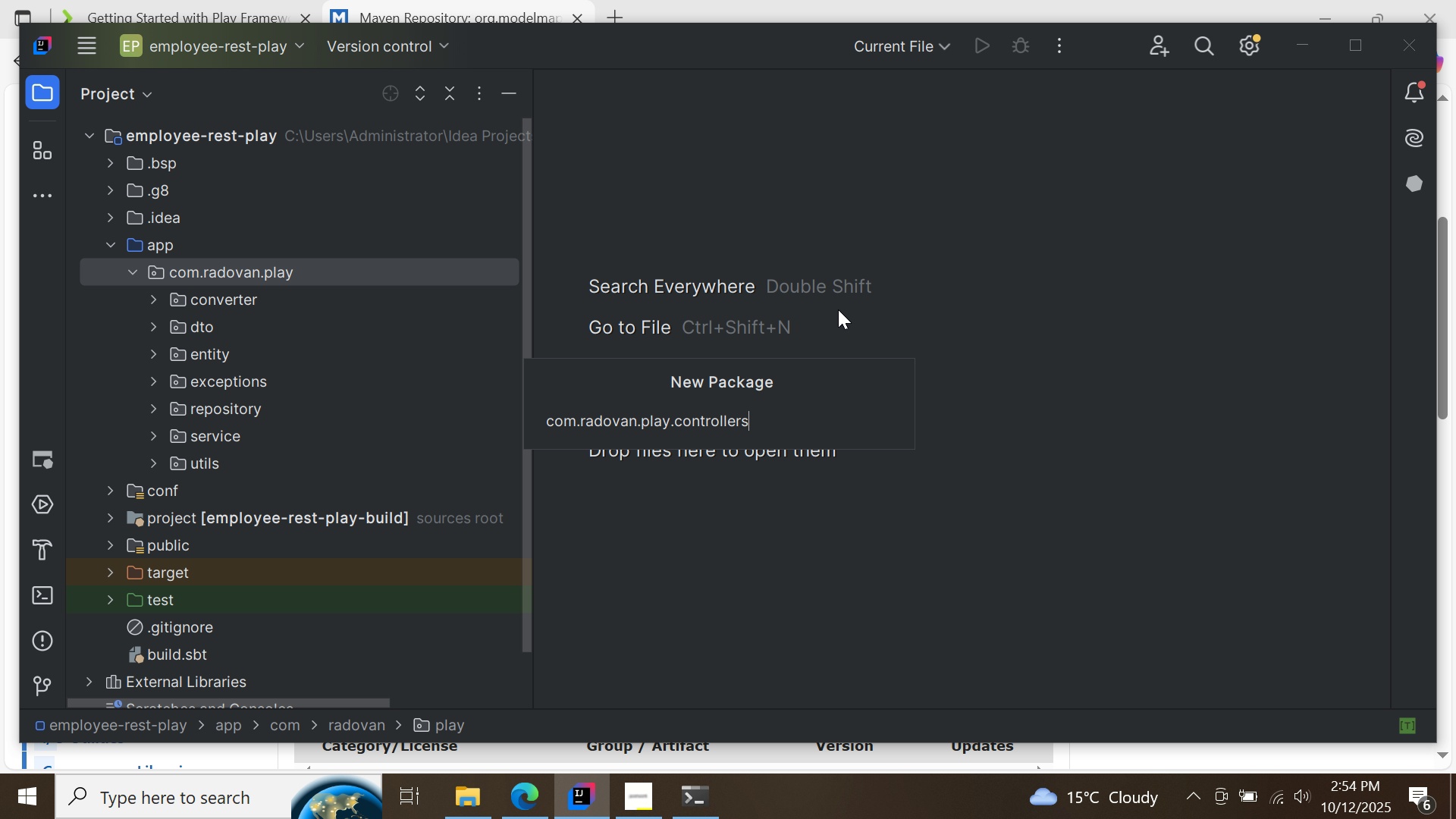 
key(Enter)
 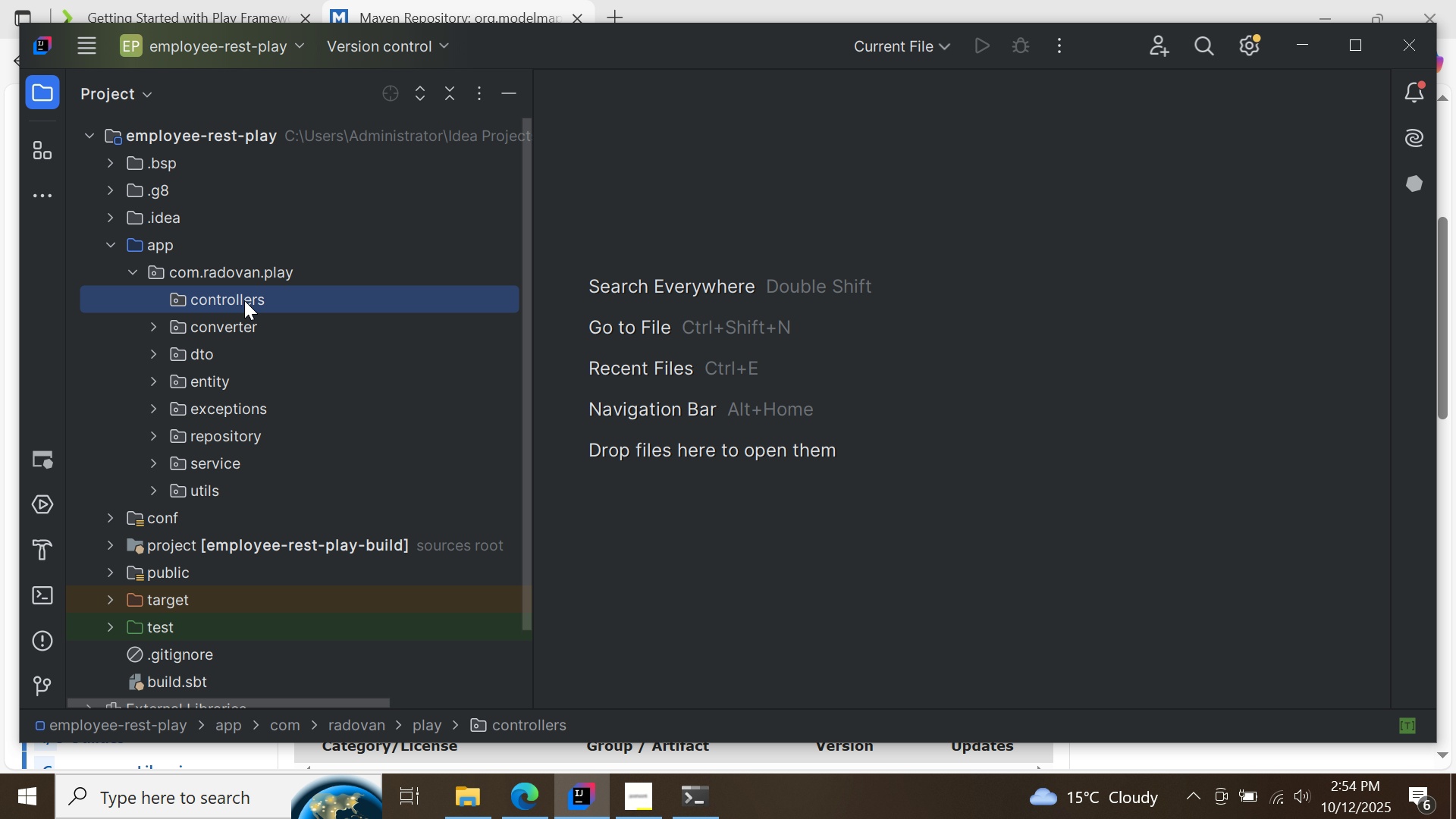 
right_click([239, 298])
 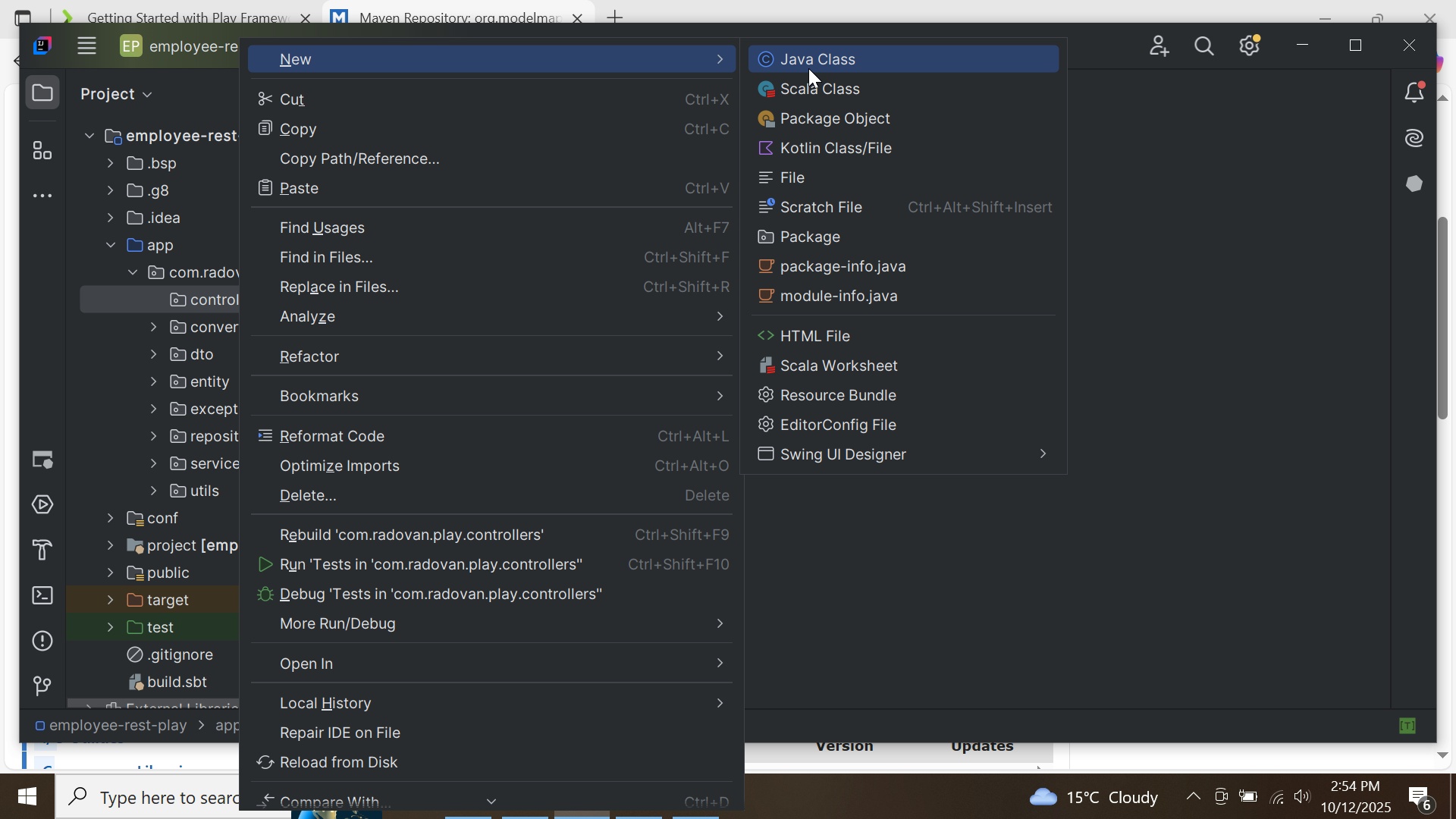 
left_click([825, 59])
 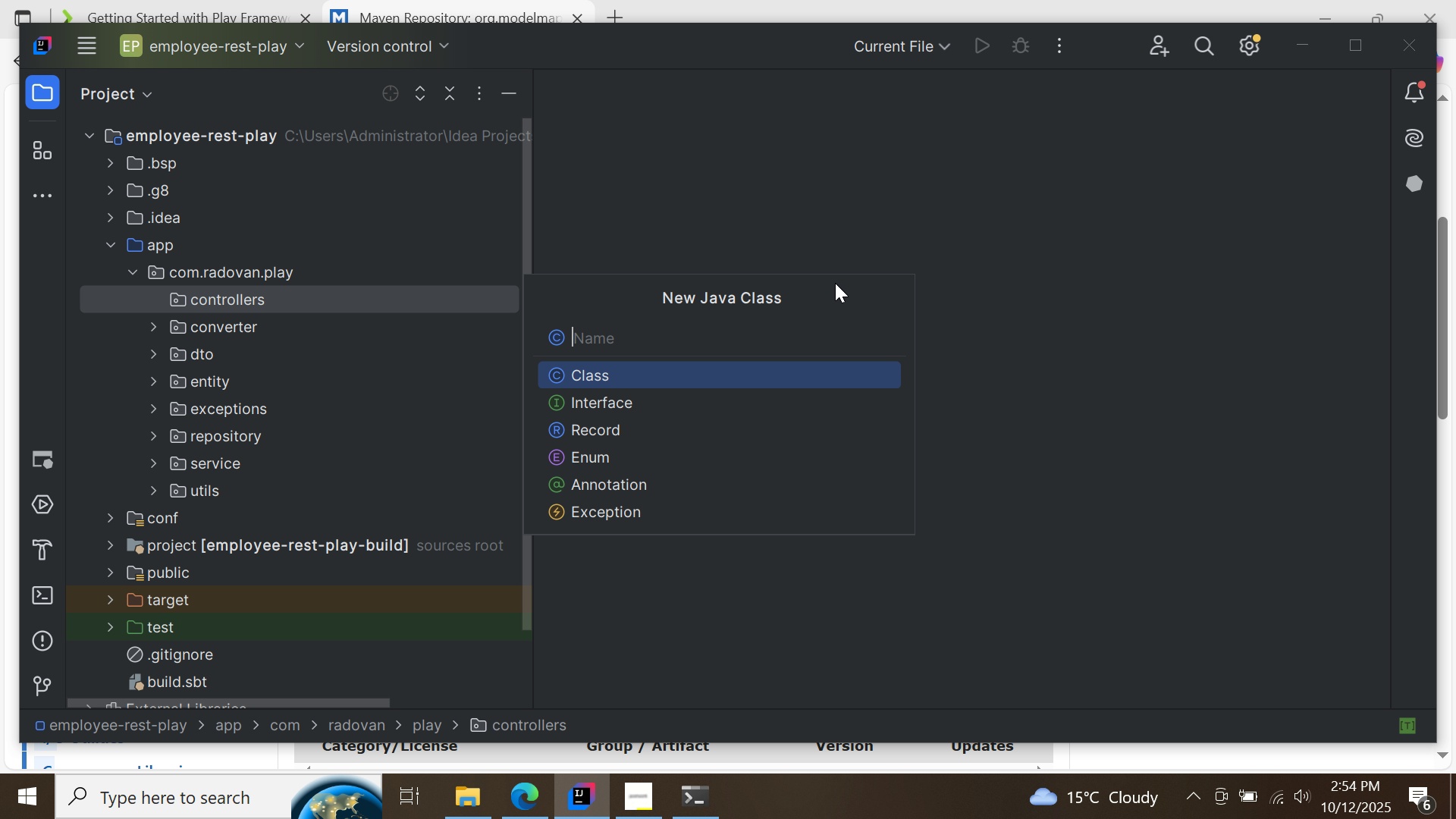 
type(EmployeeController)
 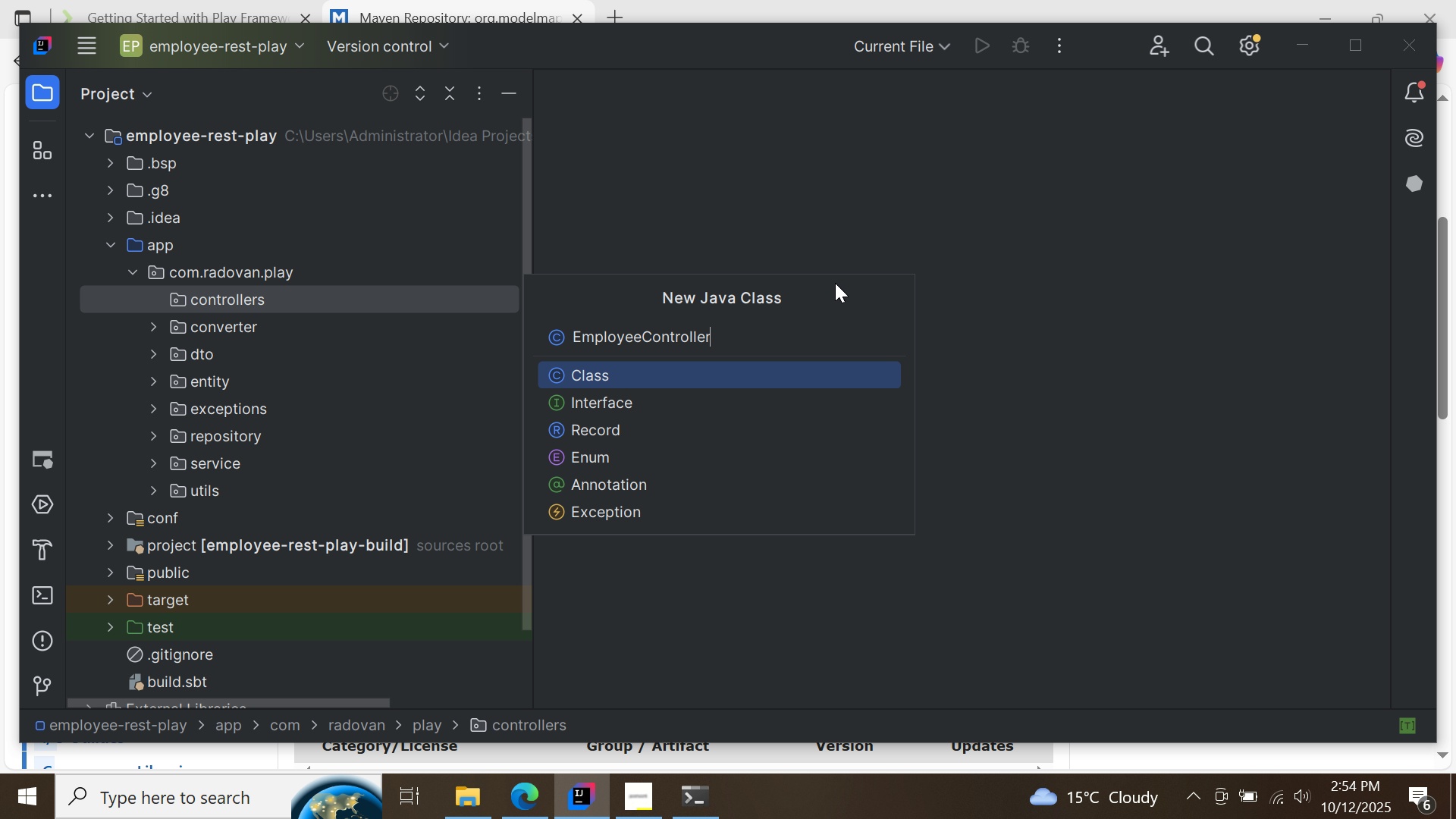 
key(Enter)
 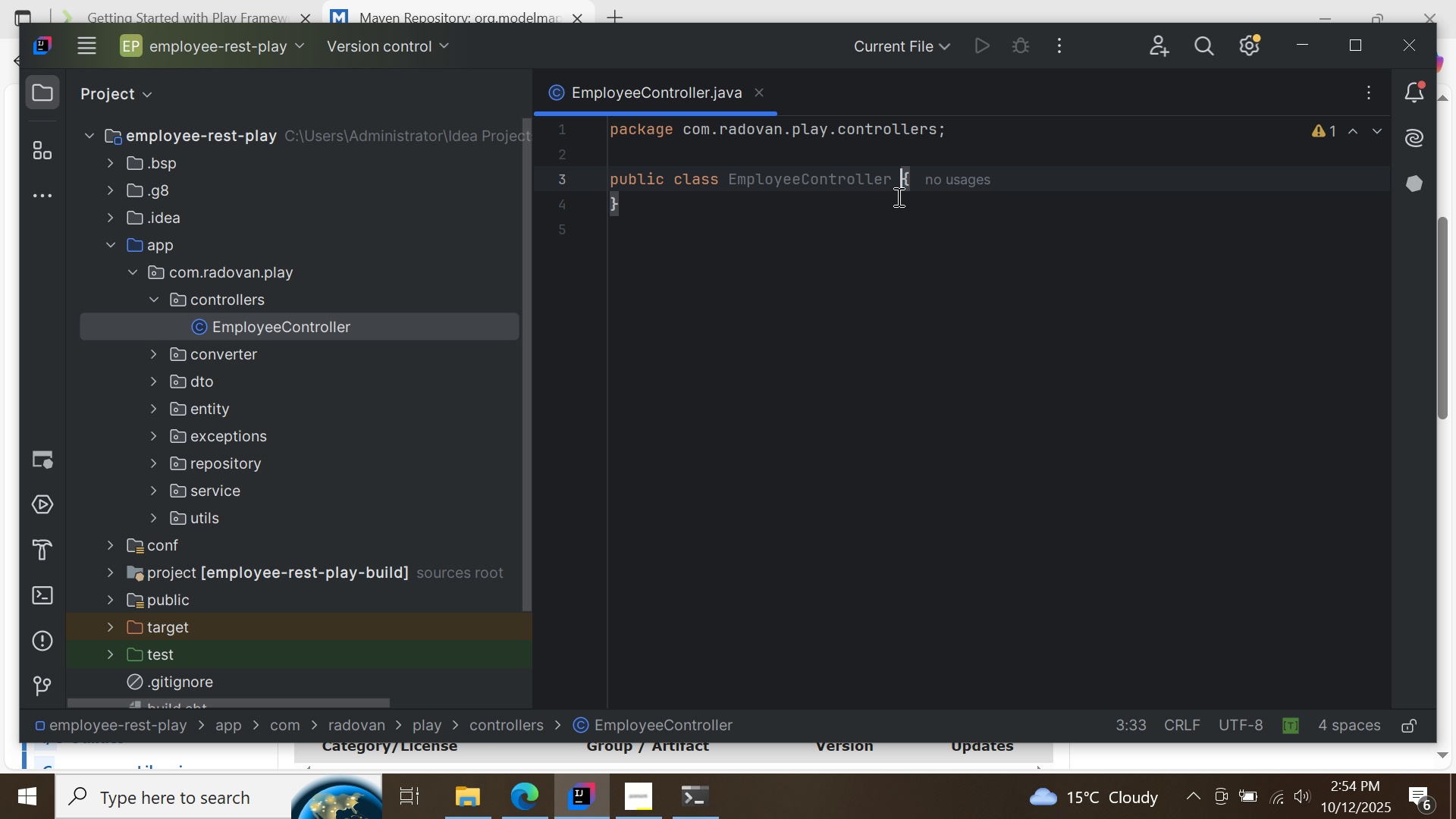 
type(ex)
 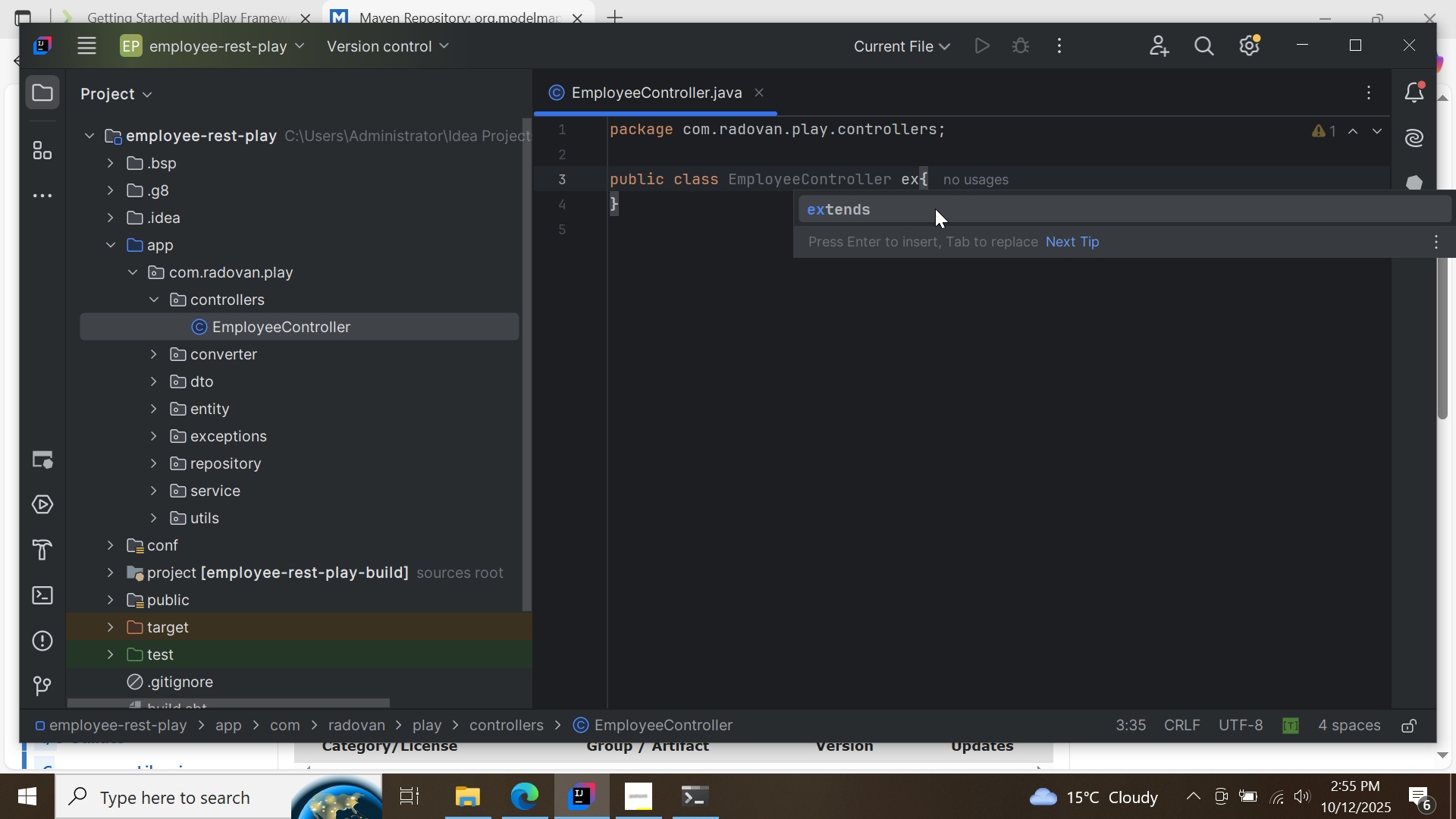 
double_click([935, 209])
 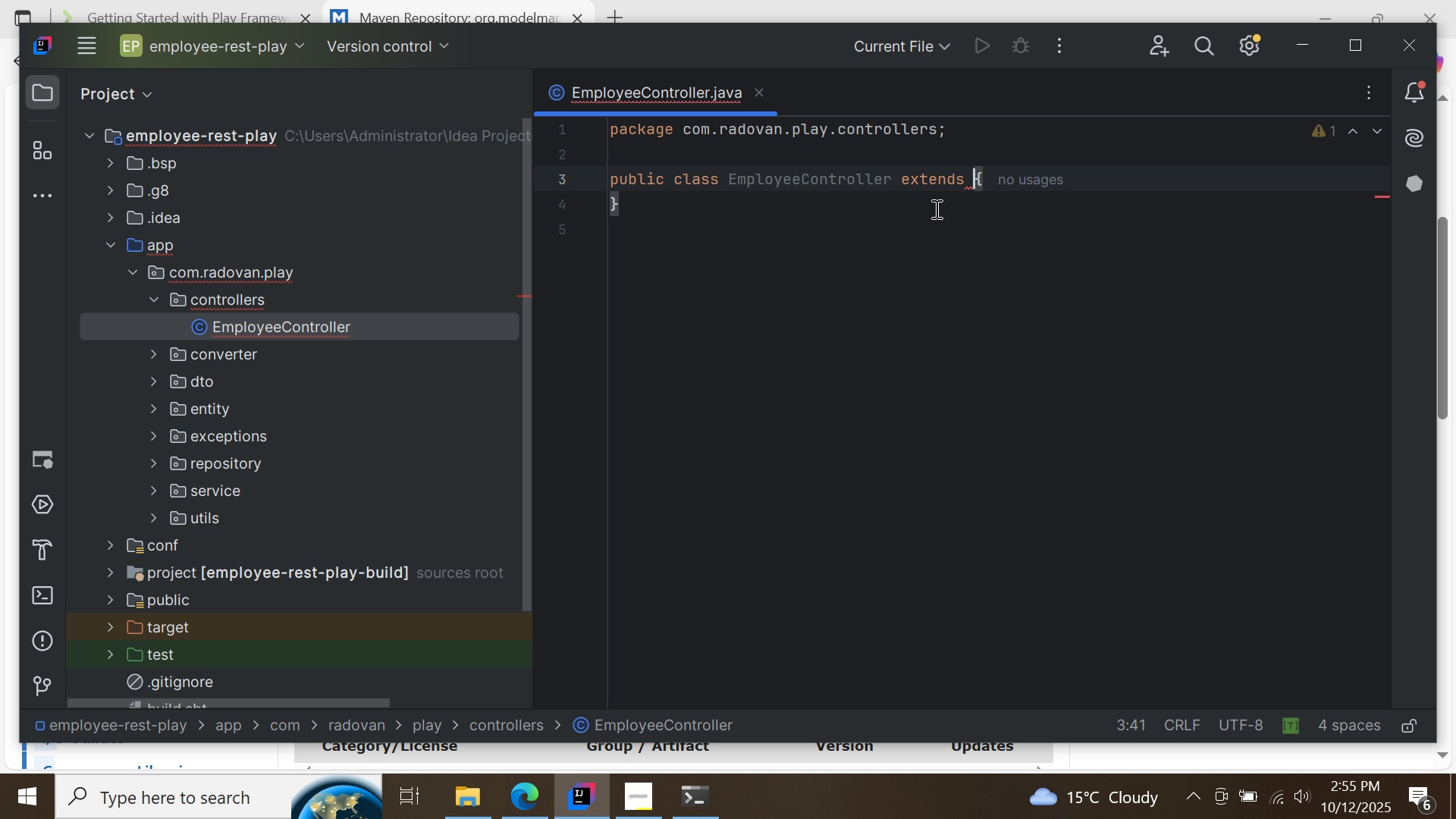 
type(Contro)
 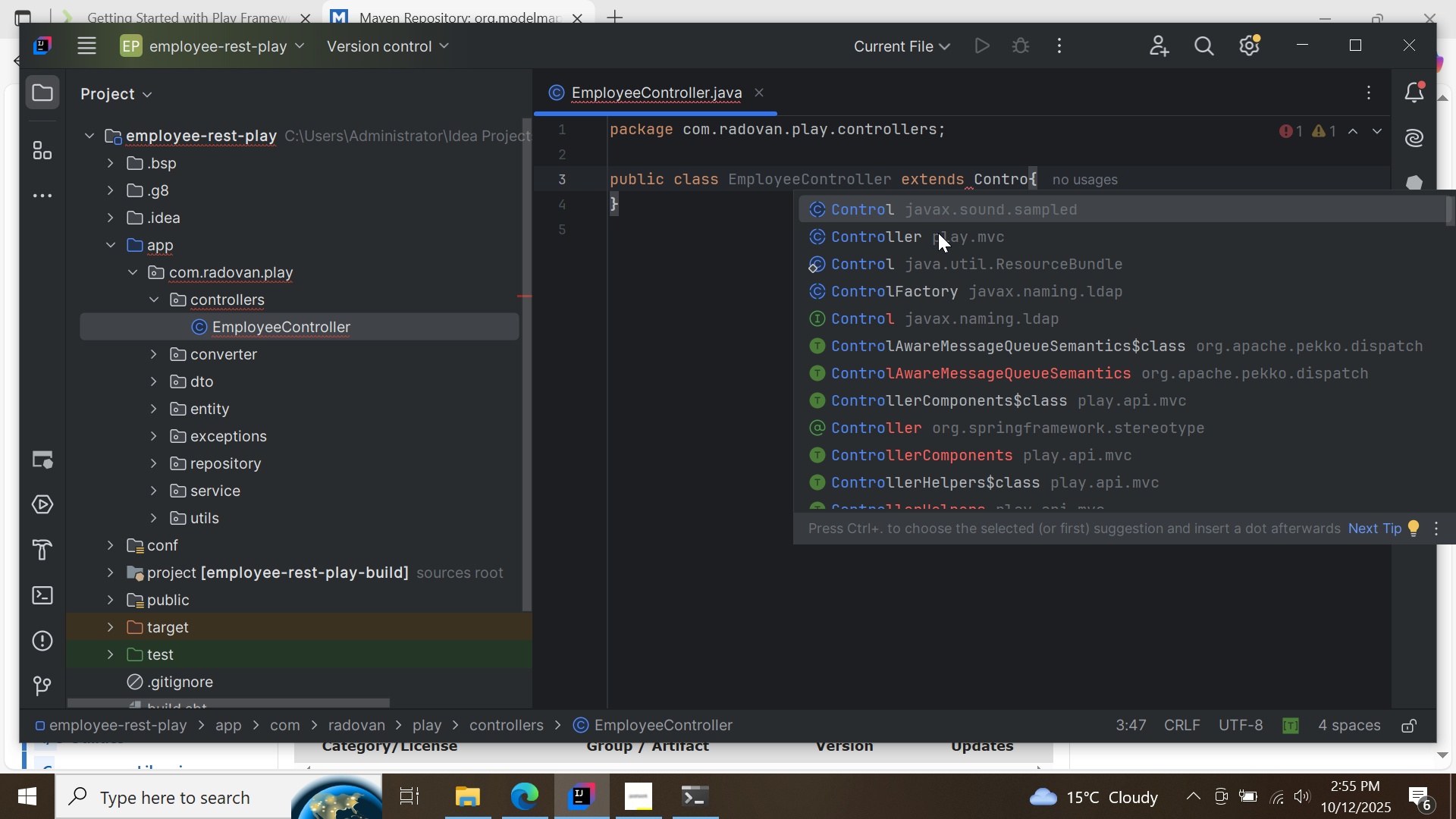 
double_click([938, 232])
 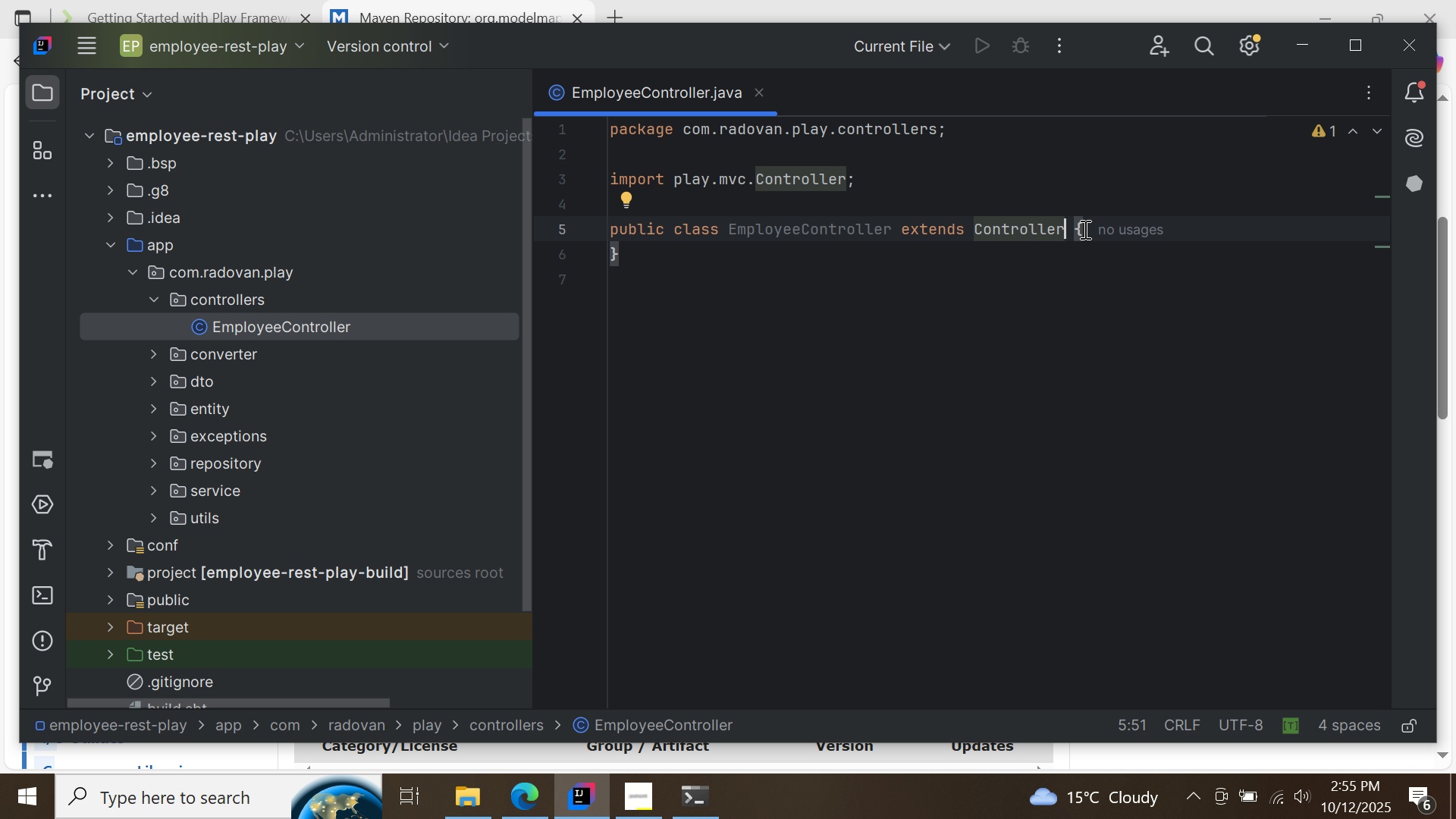 
left_click([1087, 229])
 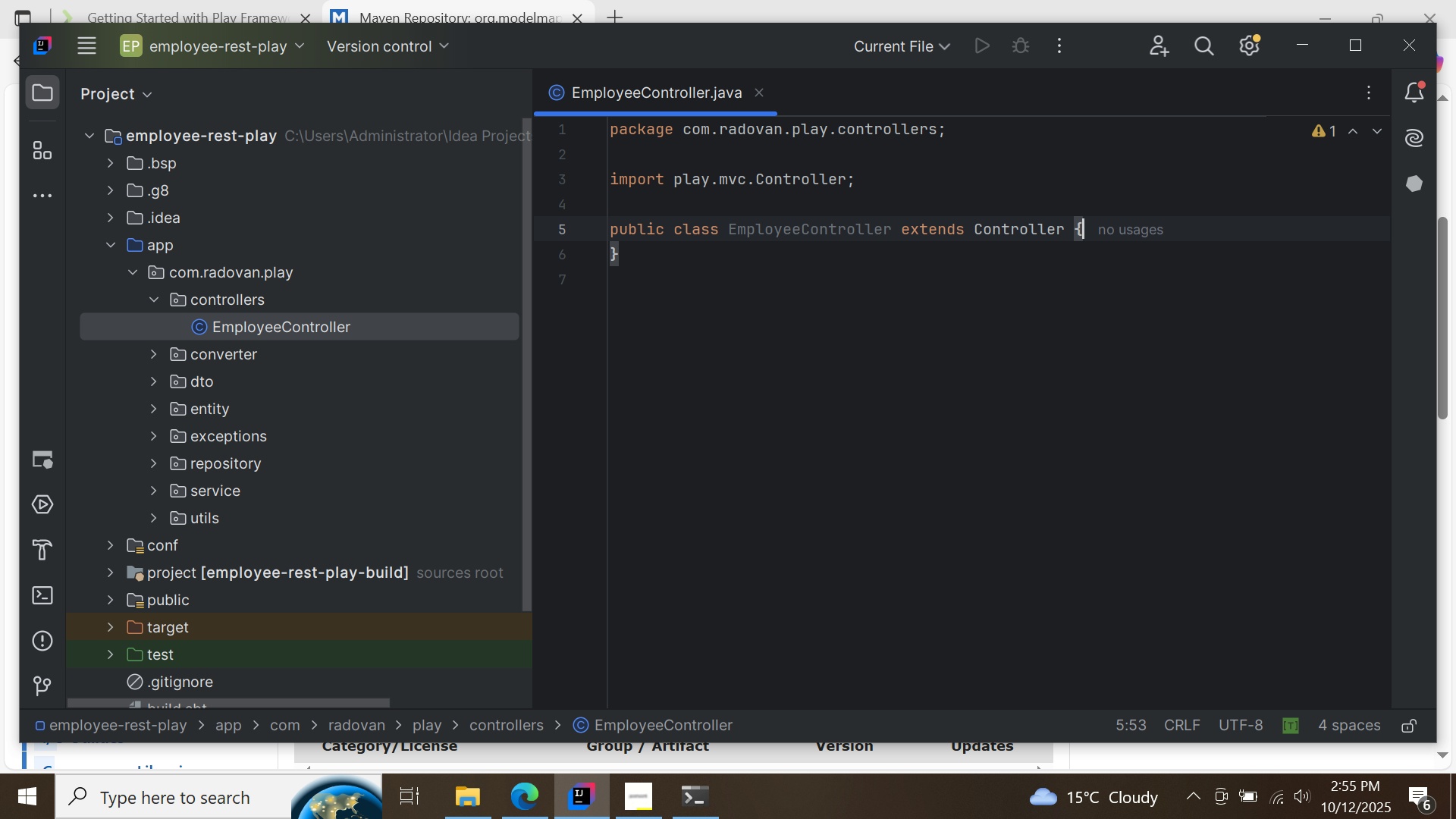 
key(Enter)
 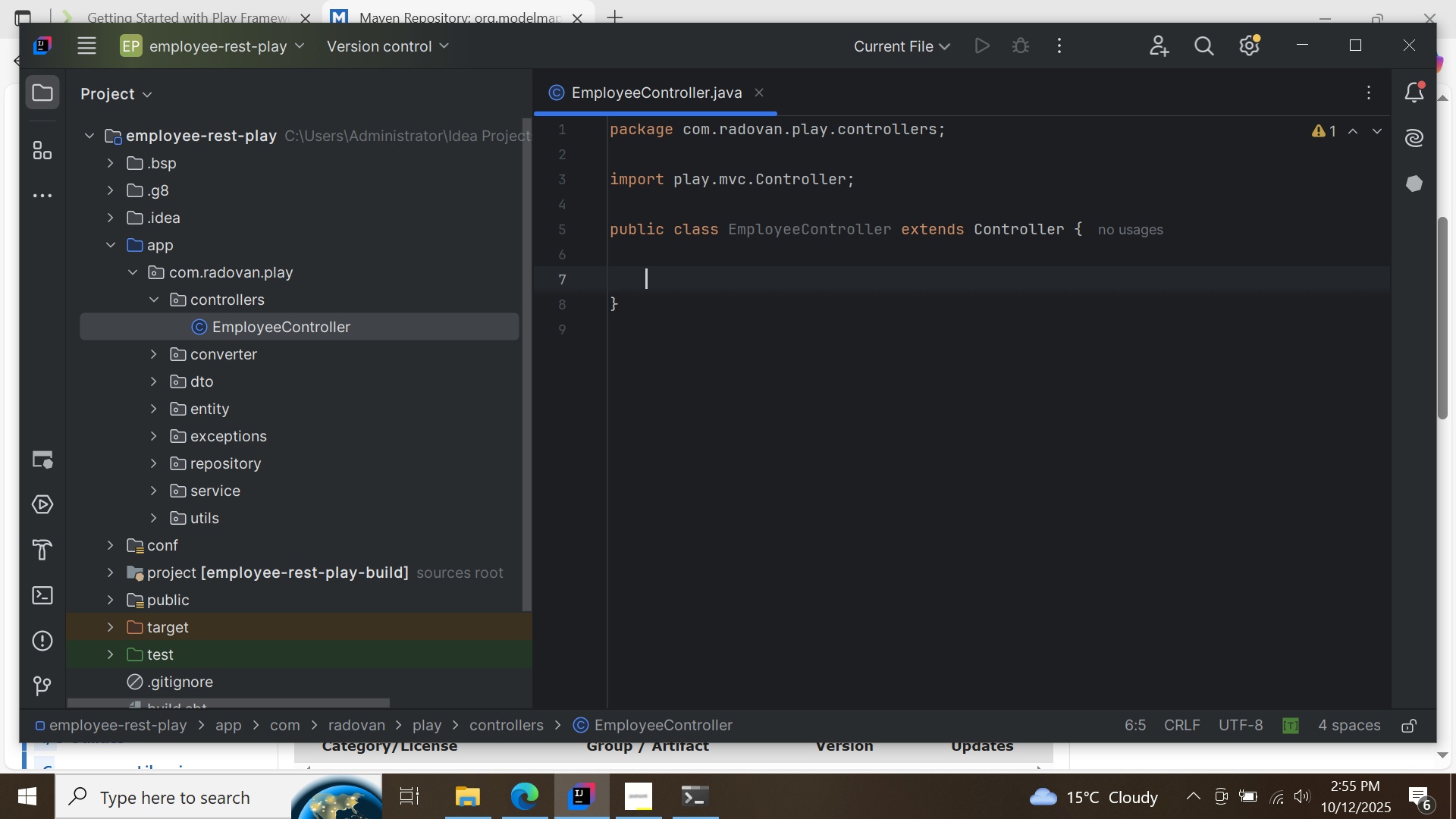 
key(Enter)
 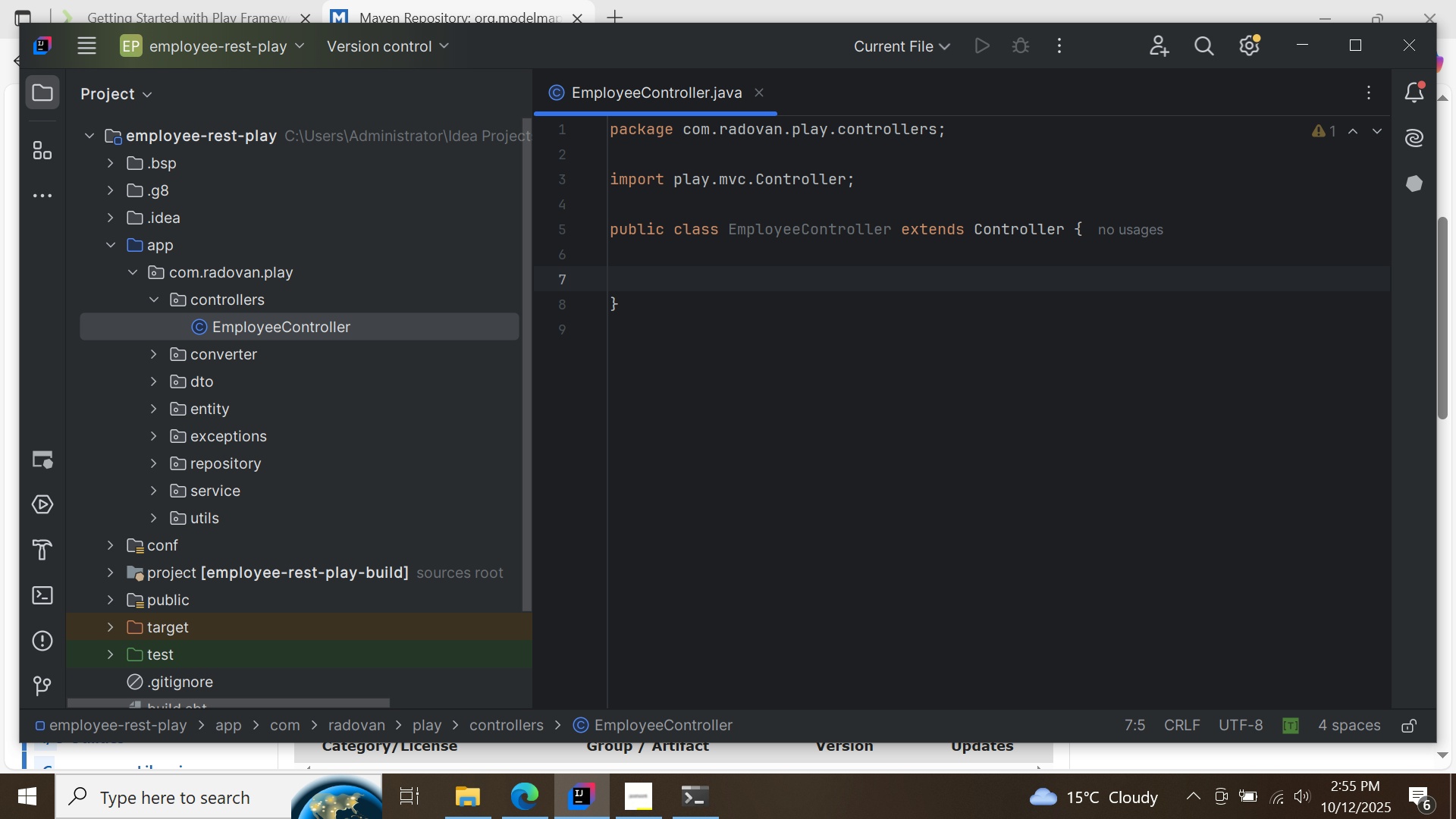 
type(private FormF)
 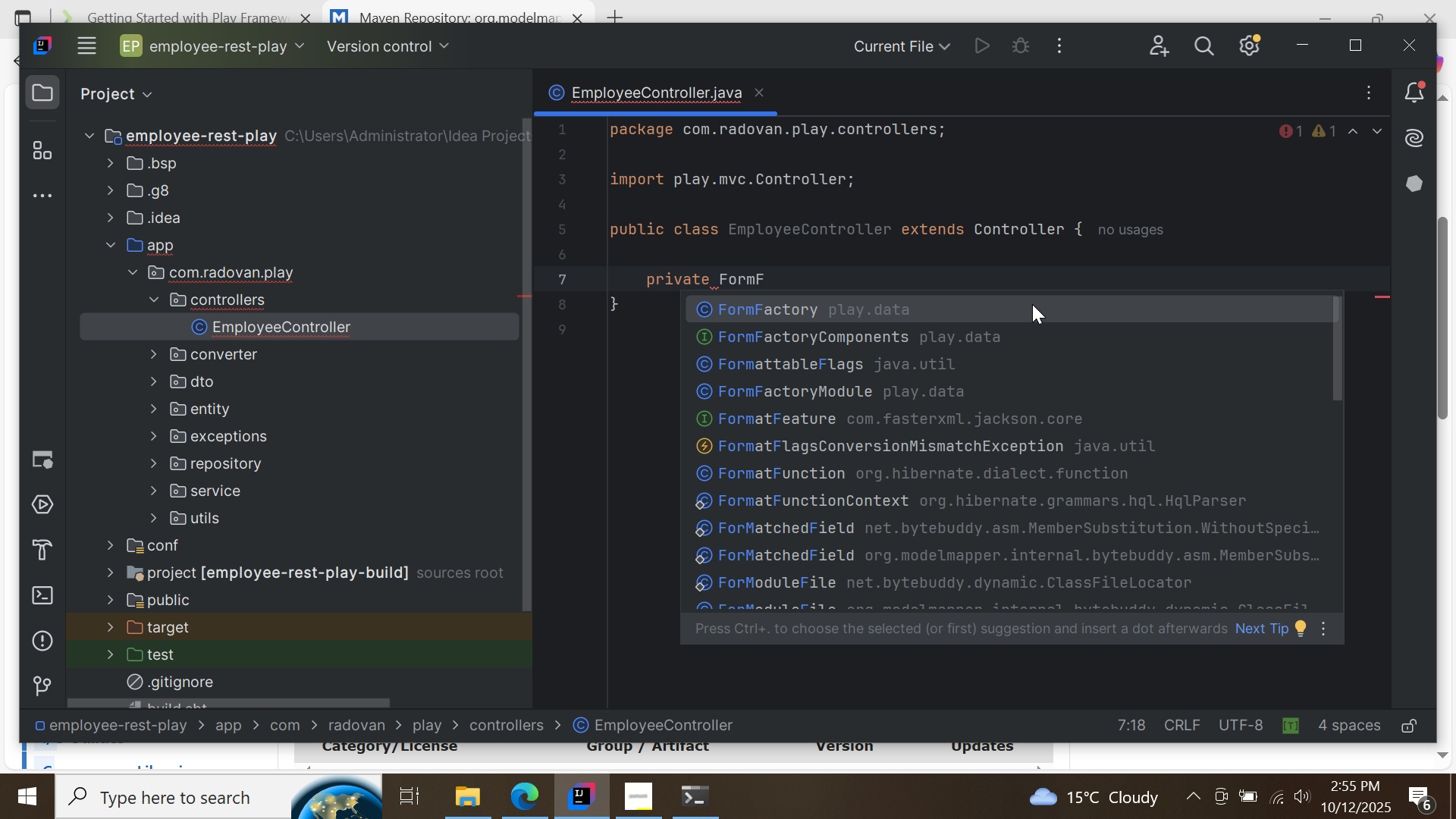 
double_click([1032, 304])
 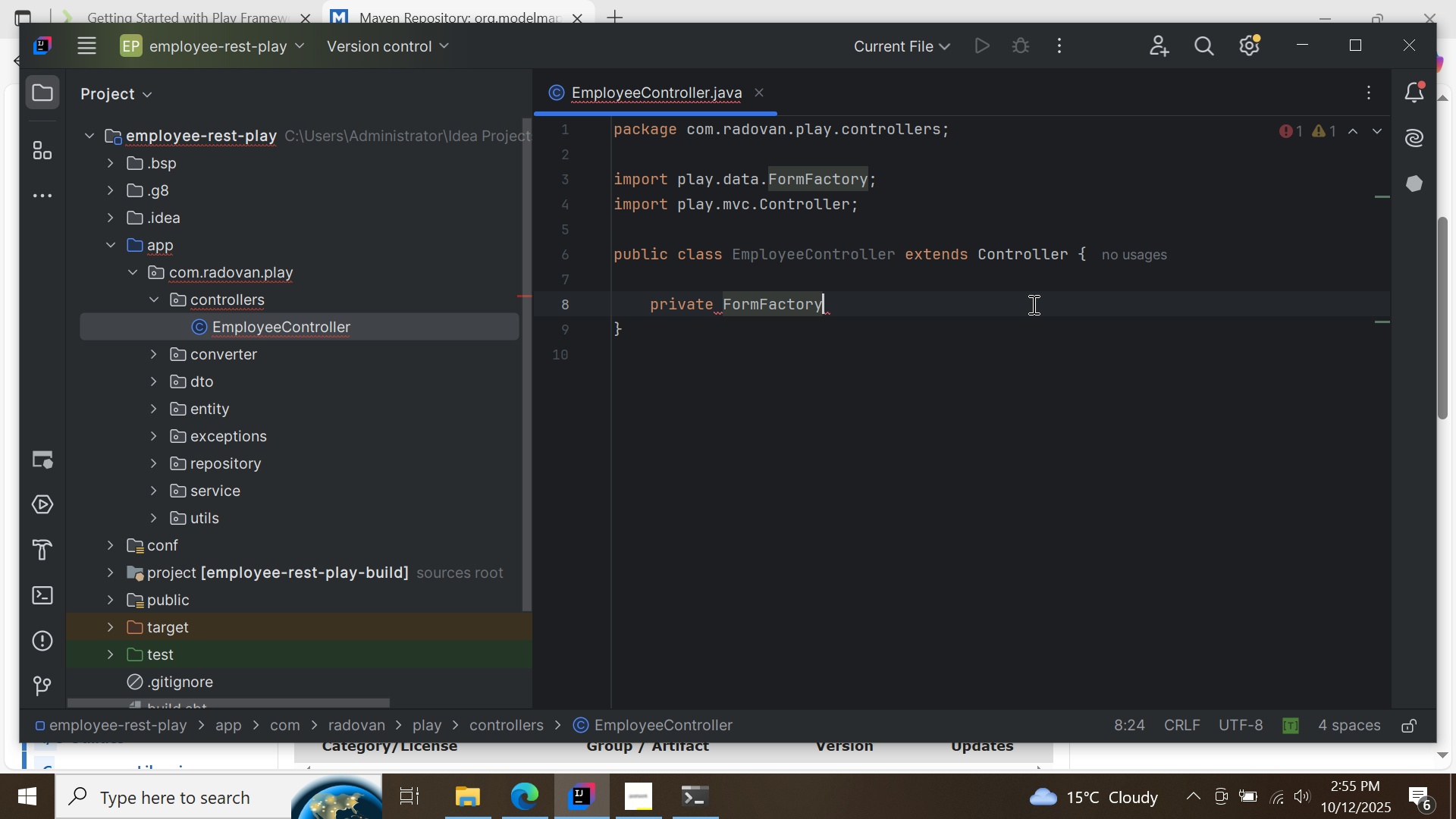 
key(Space)
 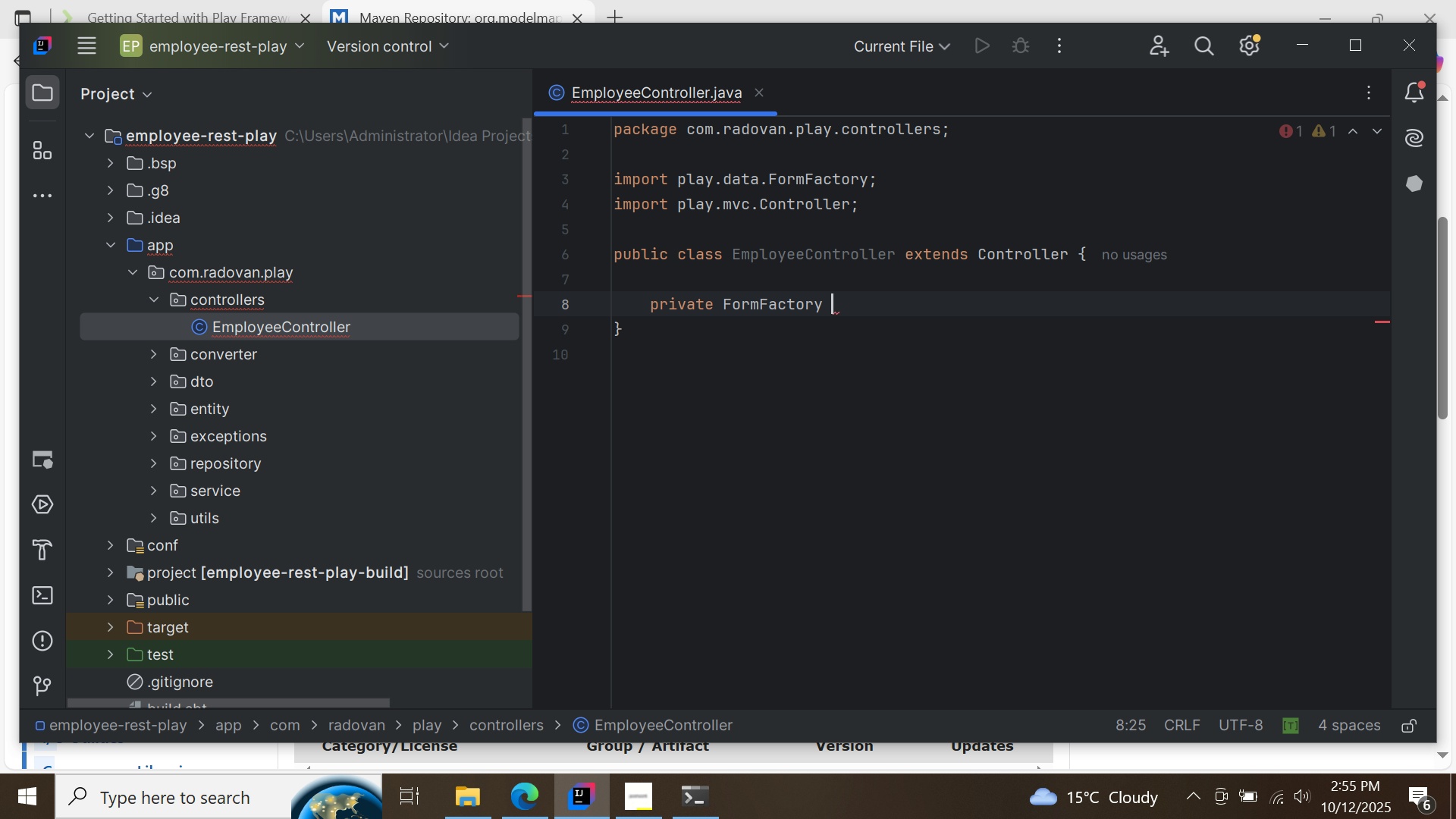 
key(Control+ControlLeft)
 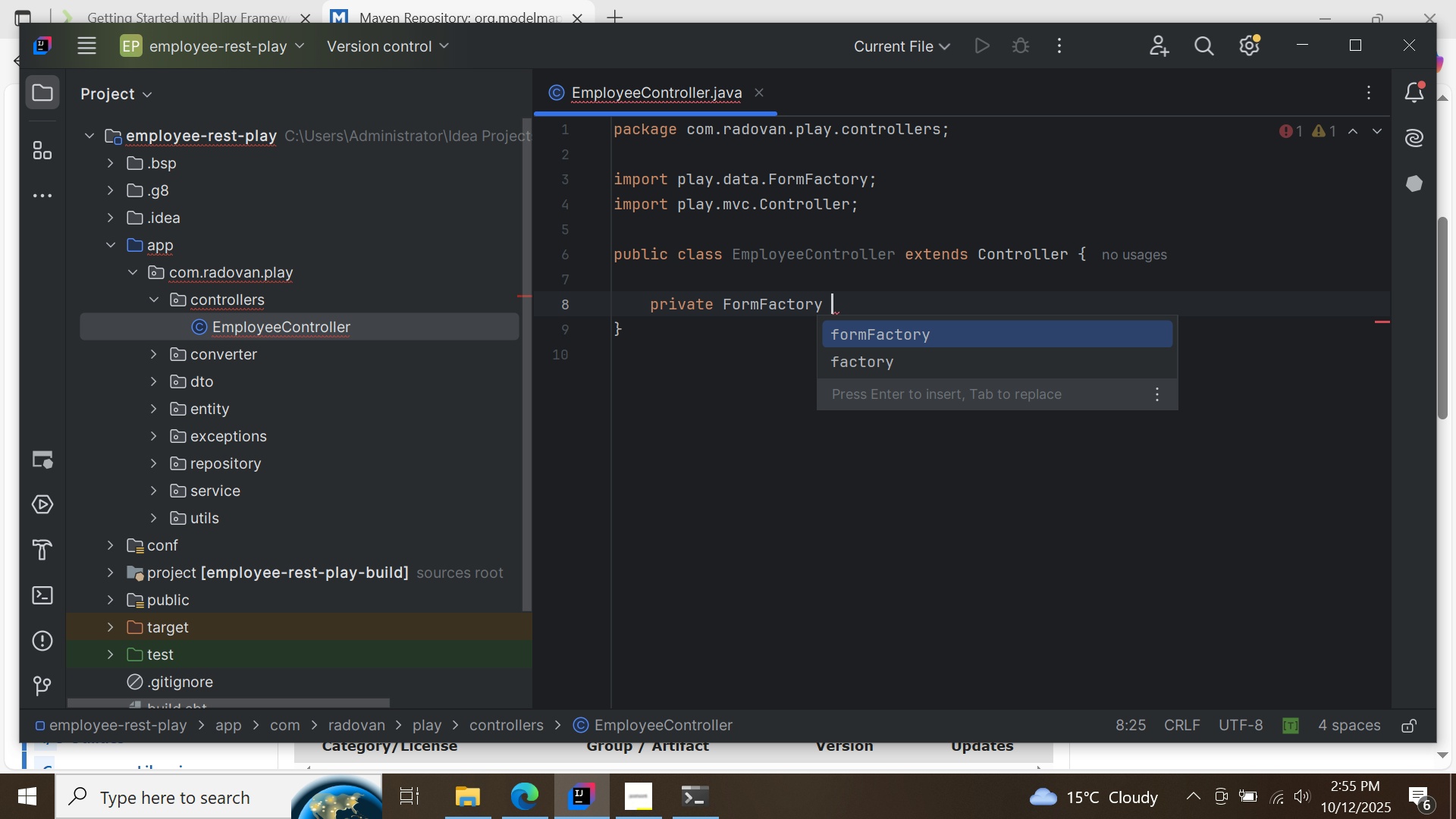 
key(Control+Space)
 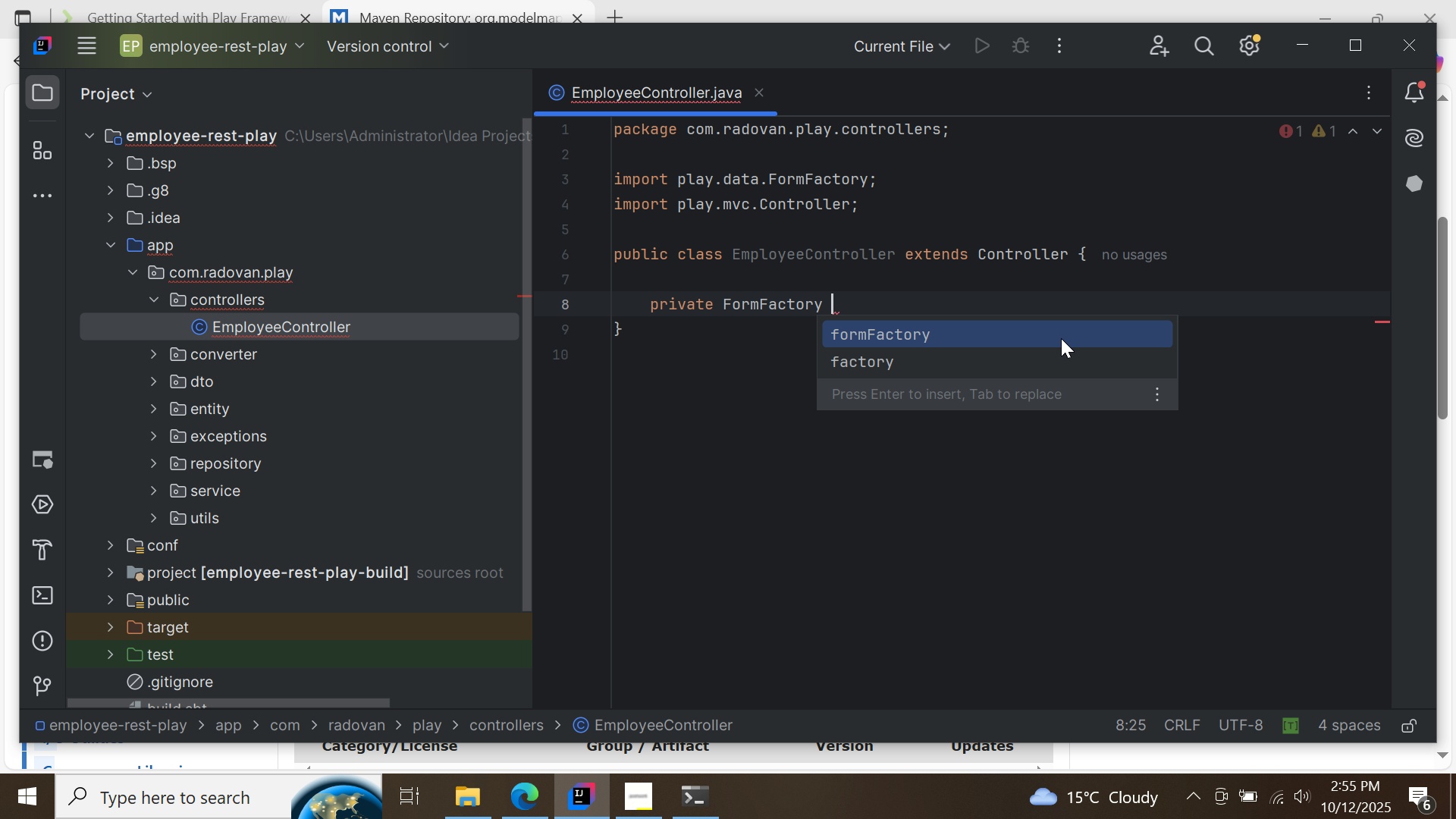 
double_click([1061, 338])
 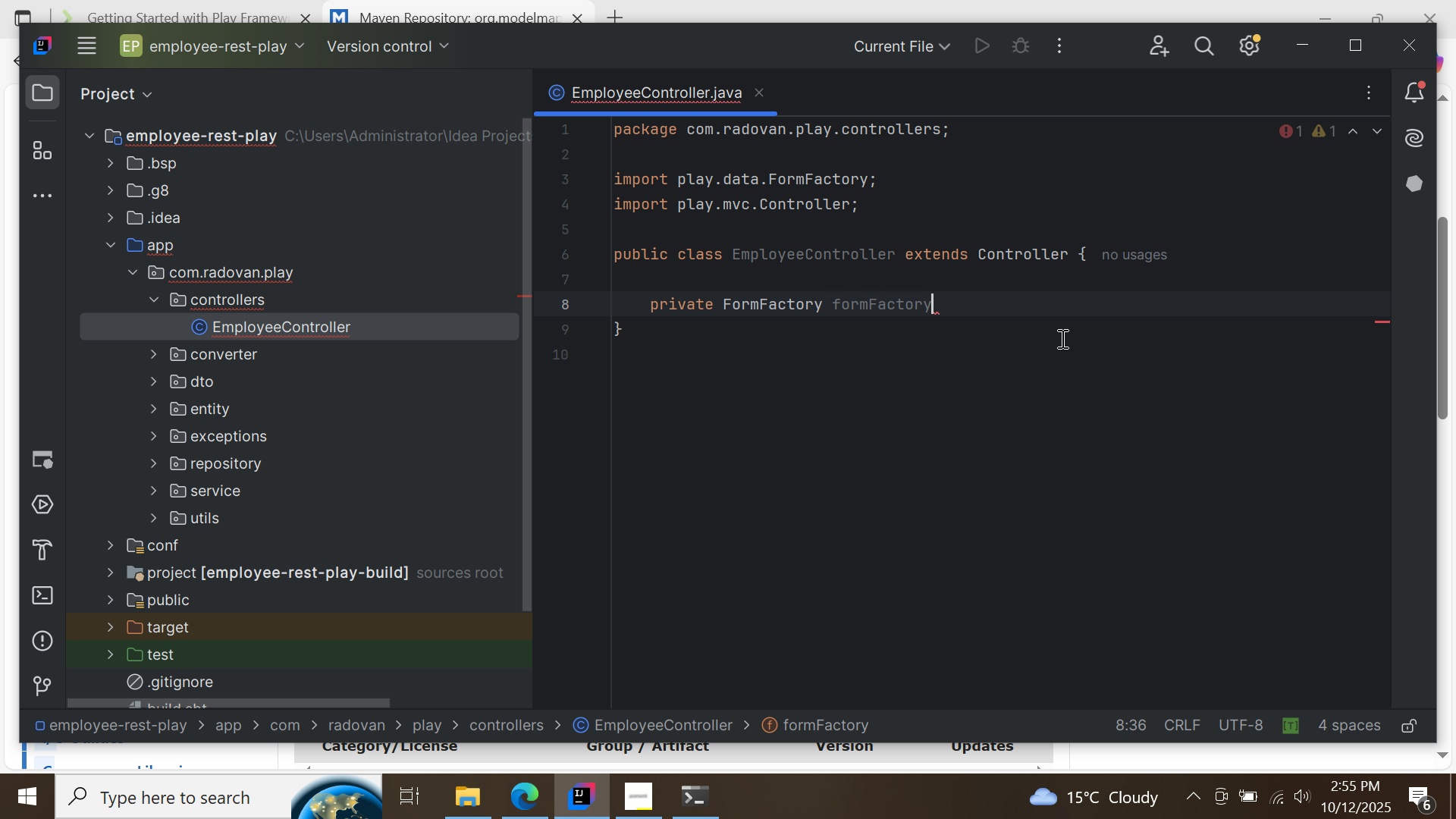 
key(Semicolon)
 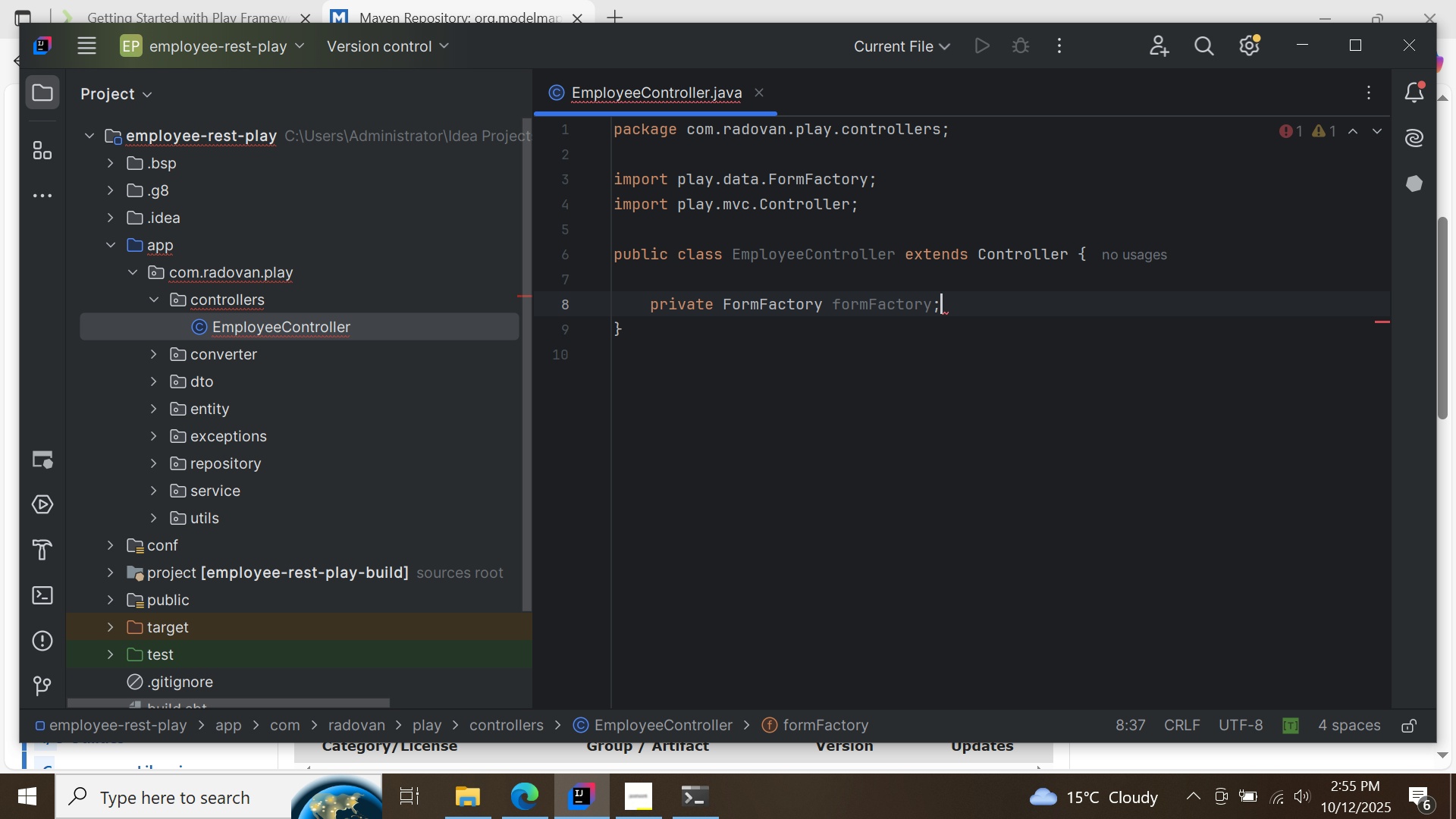 
key(Enter)
 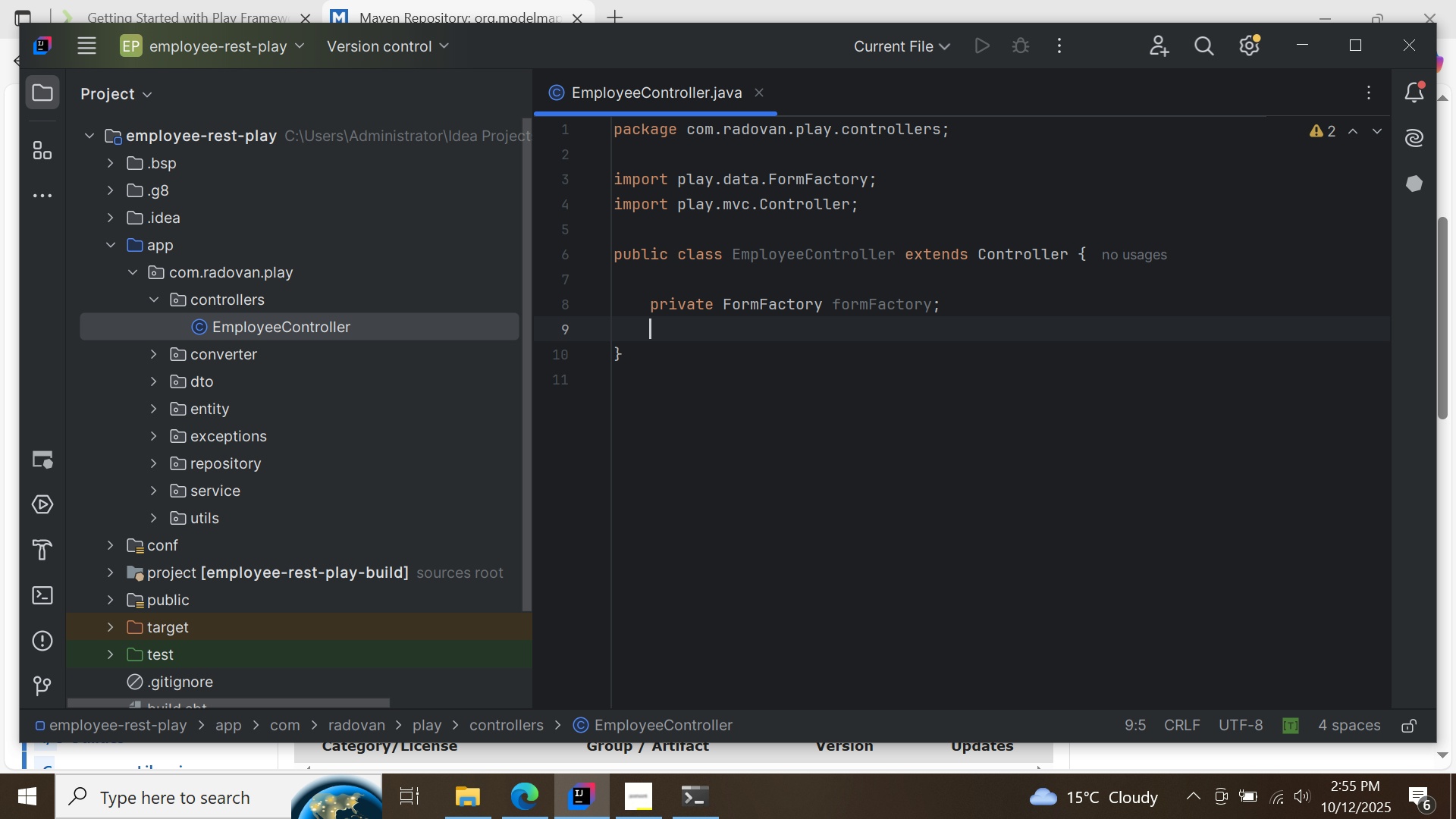 
type(PRIVATE )
key(Backspace)
key(Backspace)
type(private Employee)
 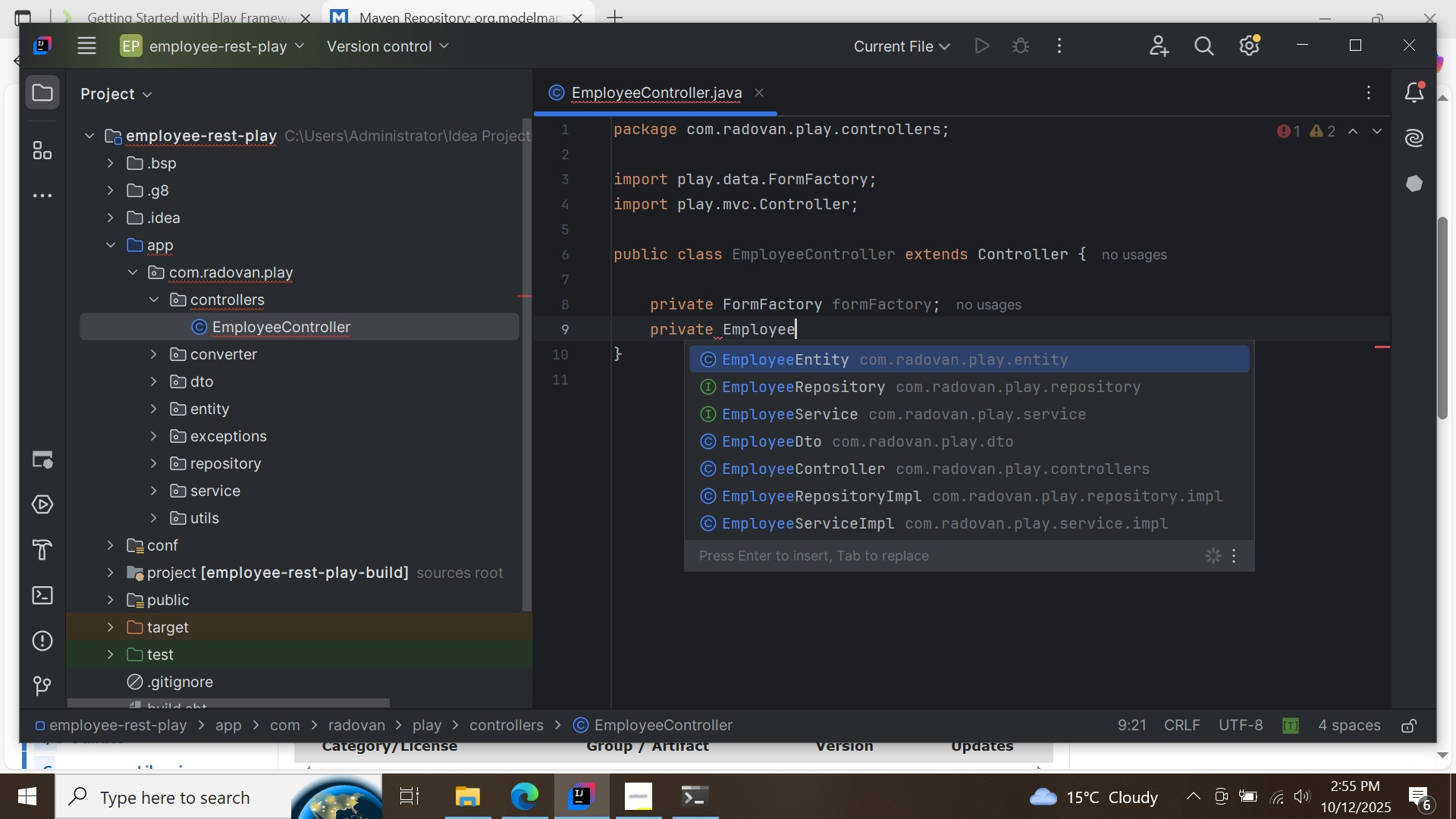 
key(Control+ControlLeft)
 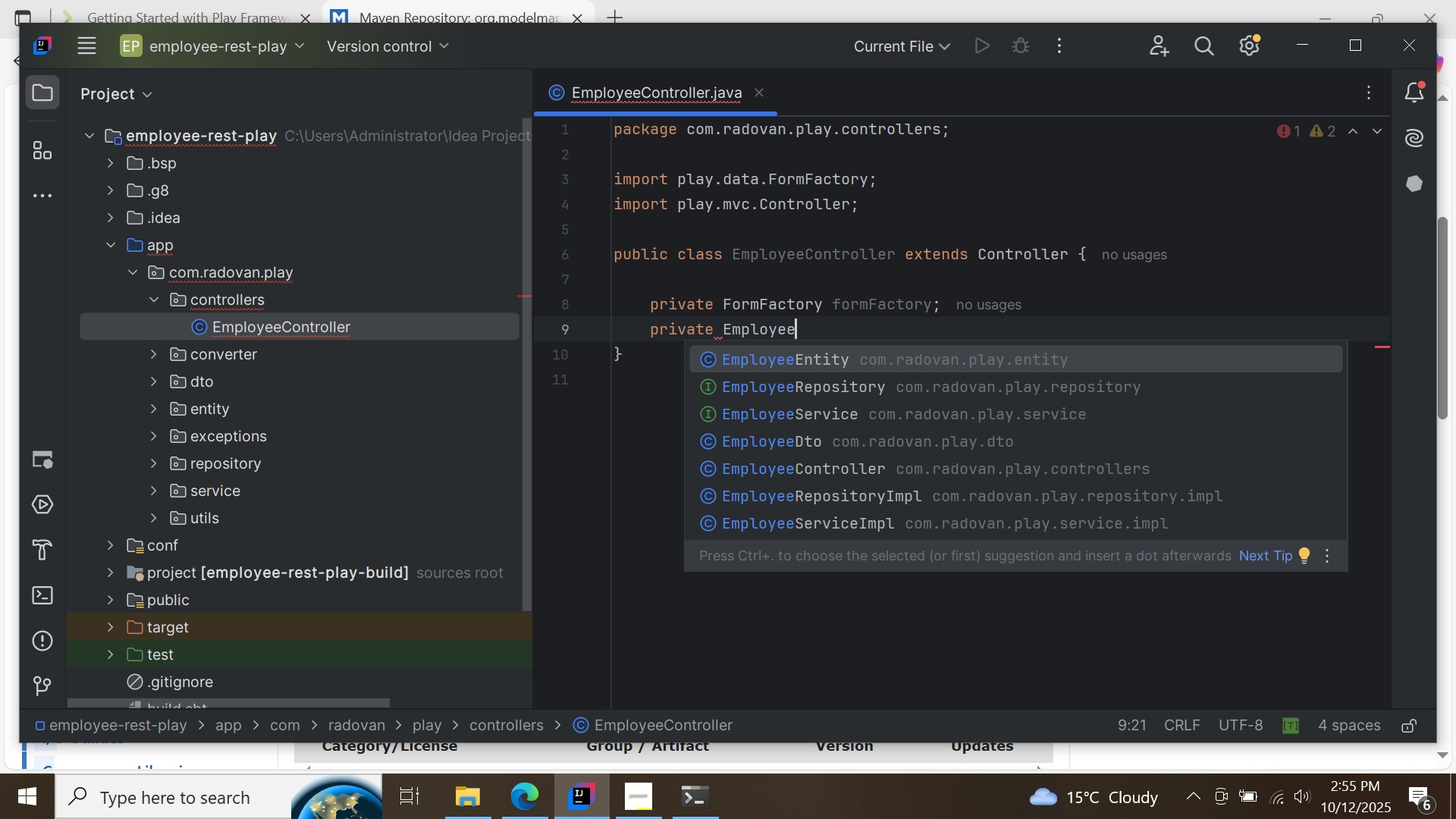 
key(Control+Space)
 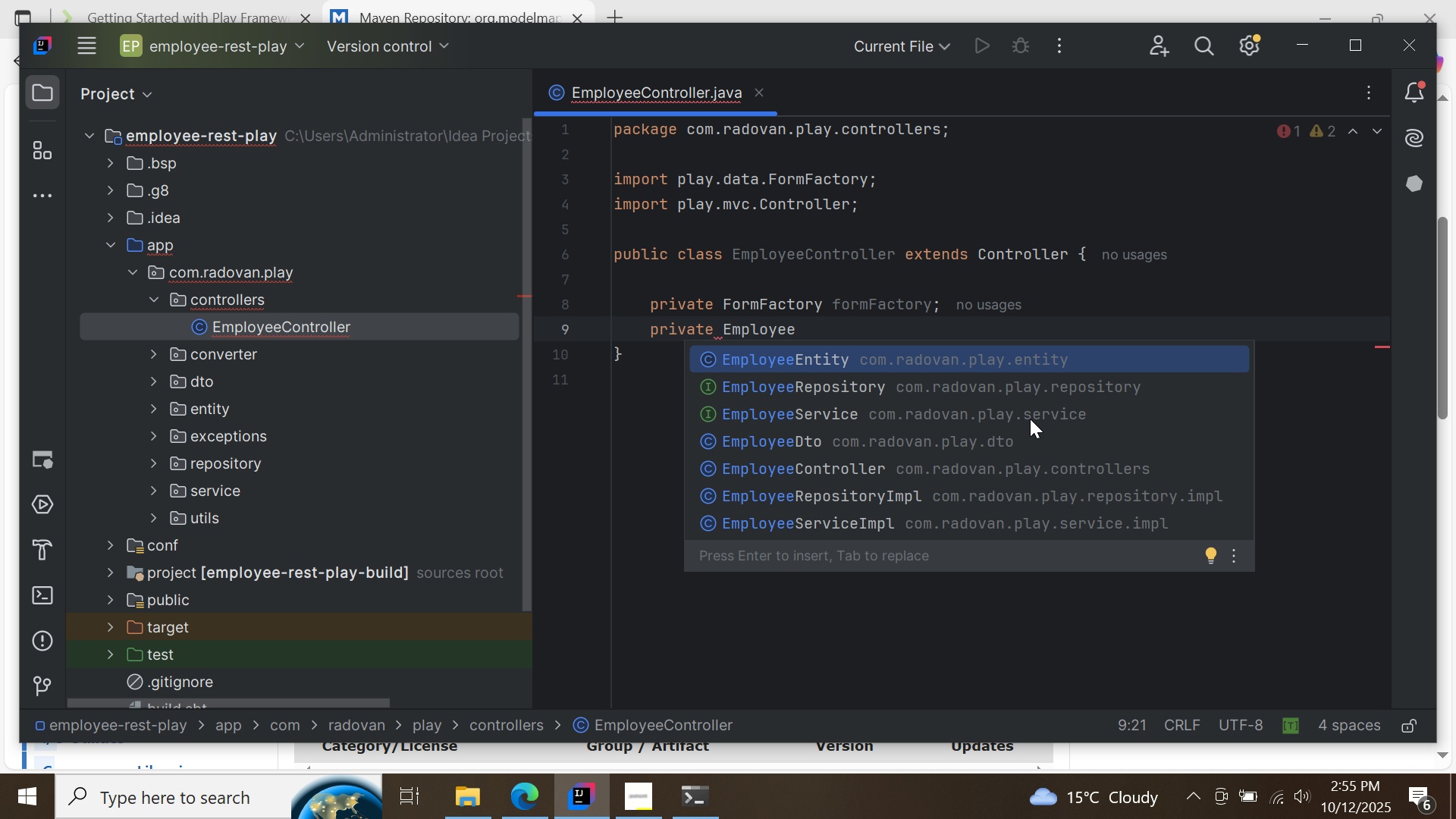 
double_click([1030, 419])
 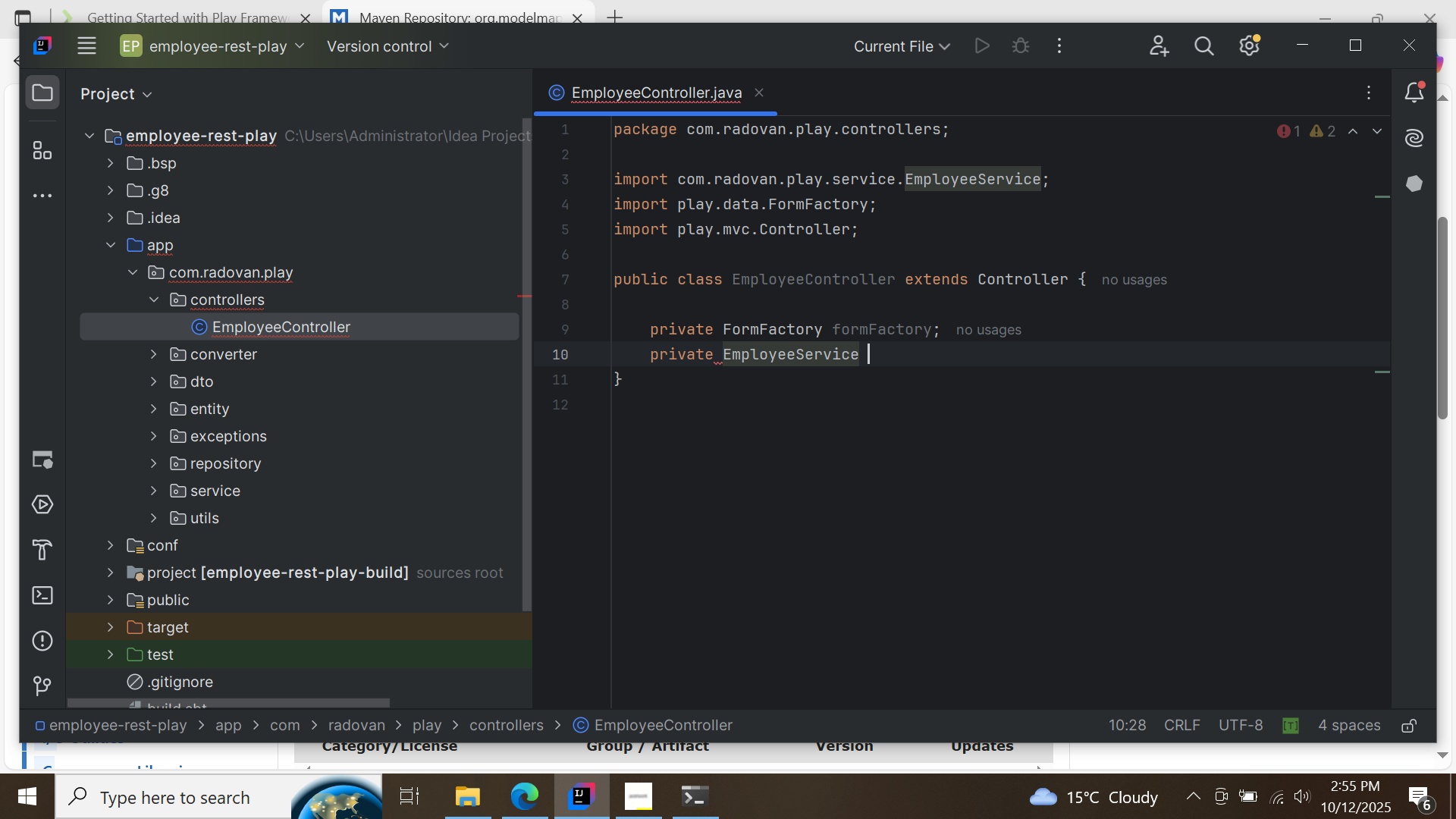 
key(Space)
 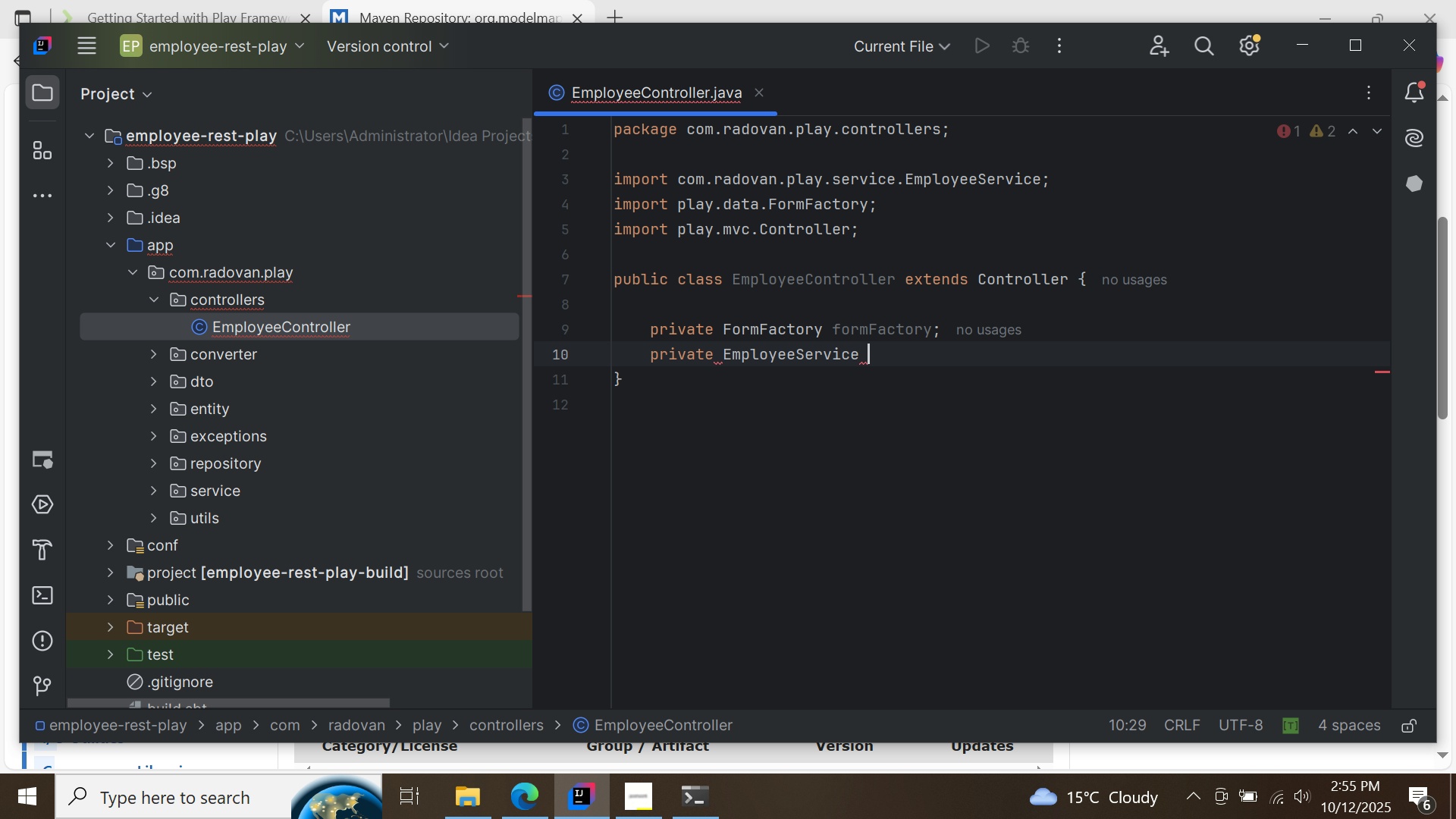 
key(Control+Space)
 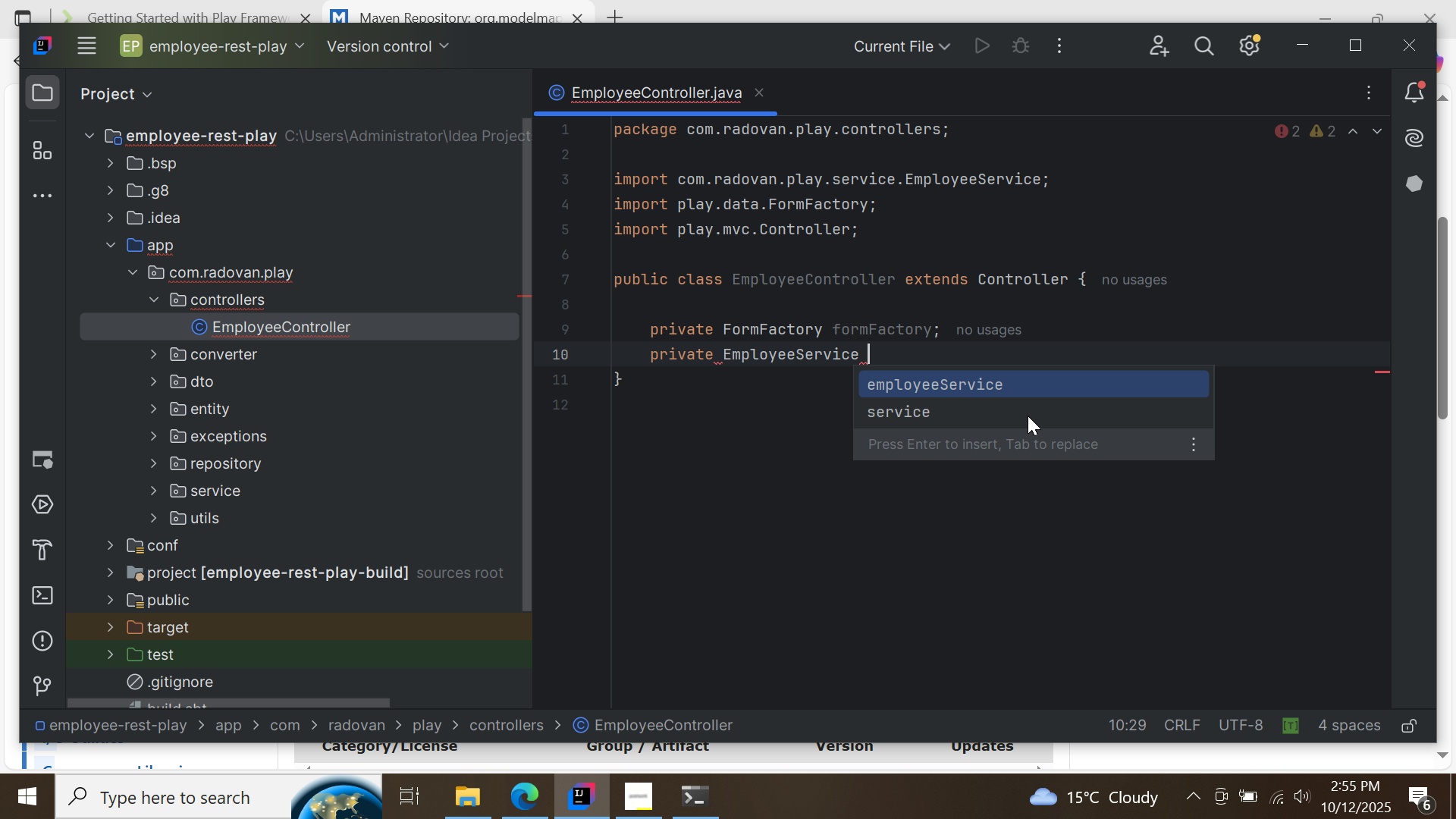 
key(Control+ControlLeft)
 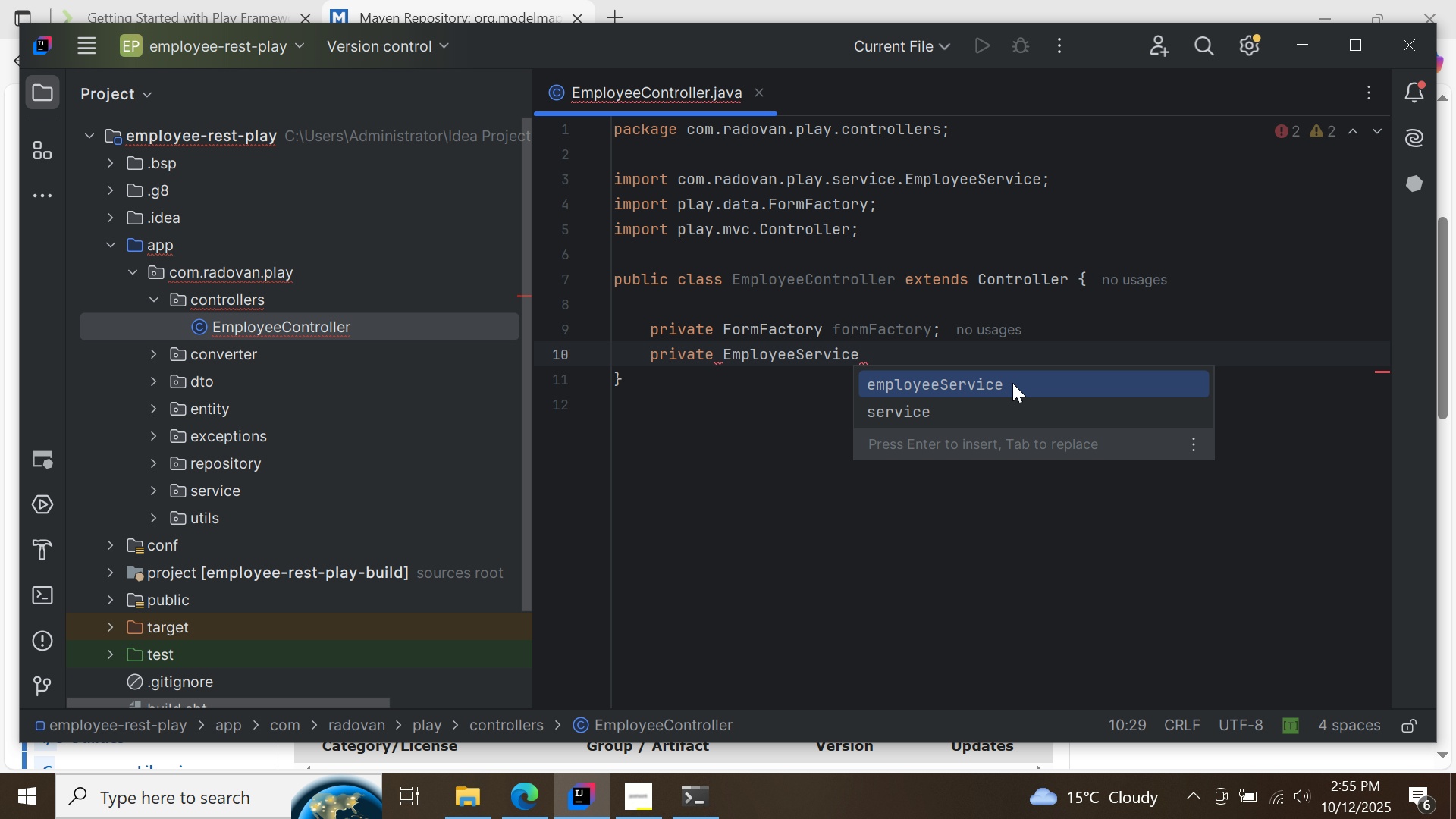 
double_click([1012, 383])
 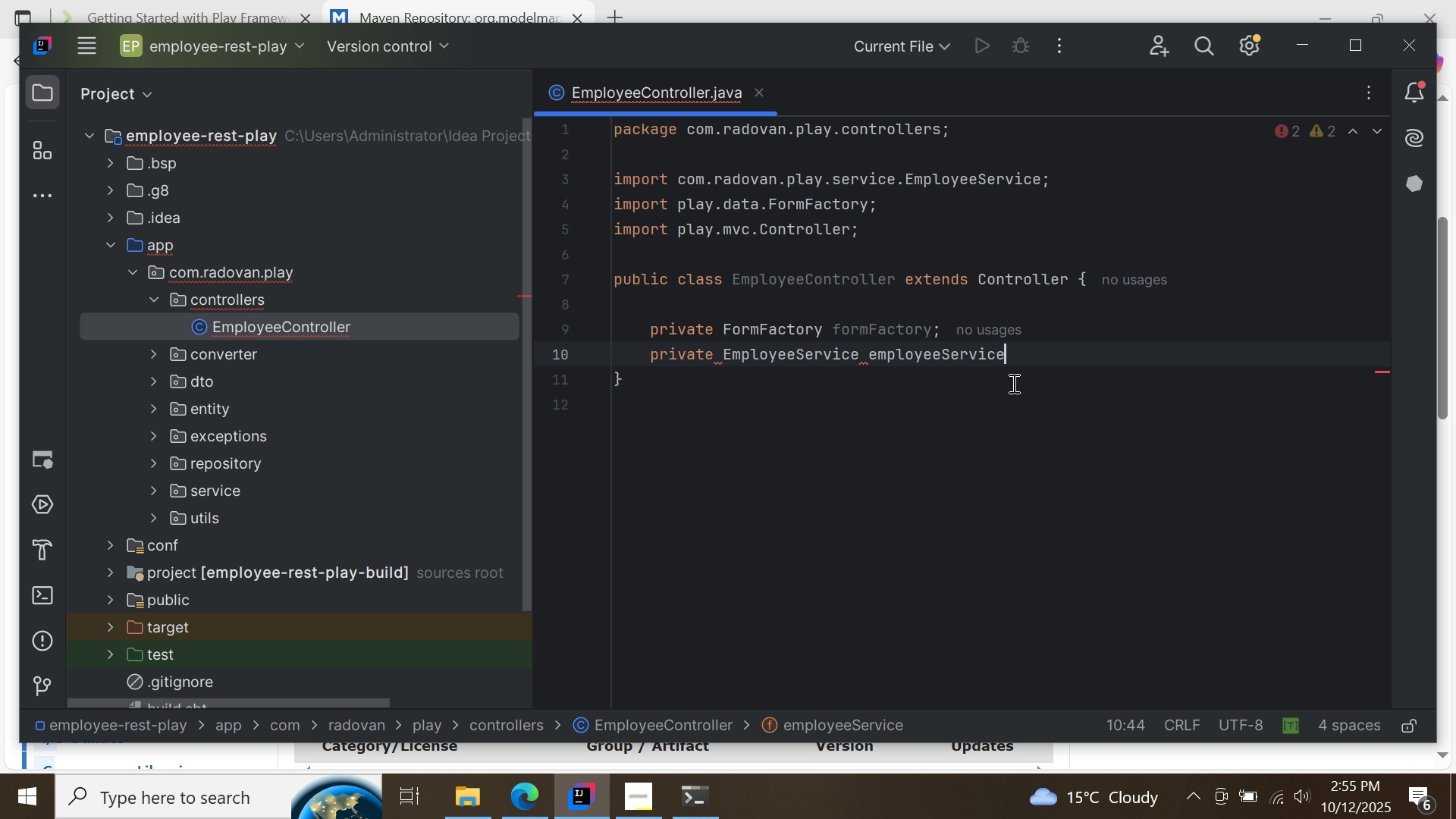 
key(Semicolon)
 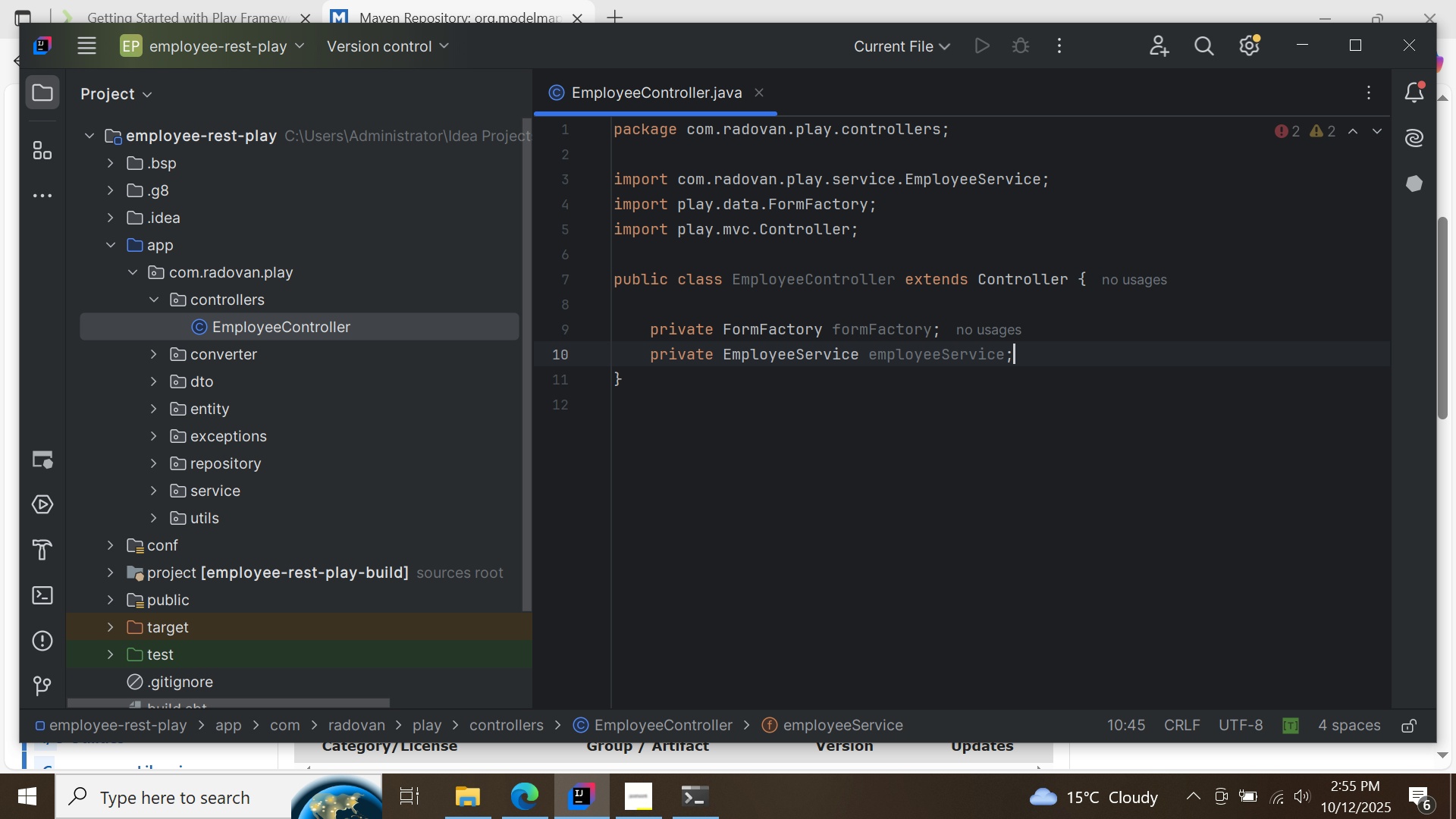 
key(Enter)
 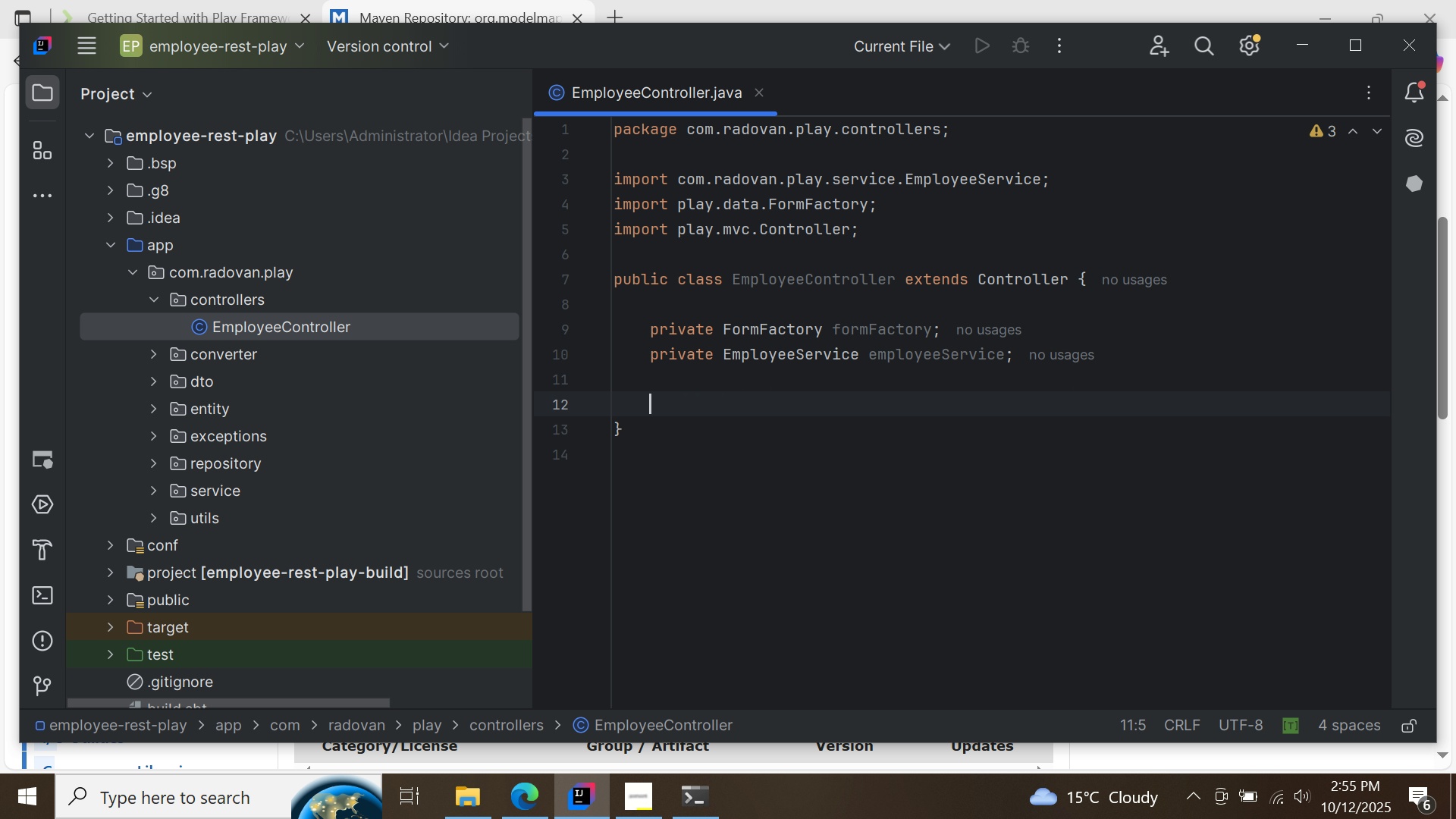 
key(Enter)
 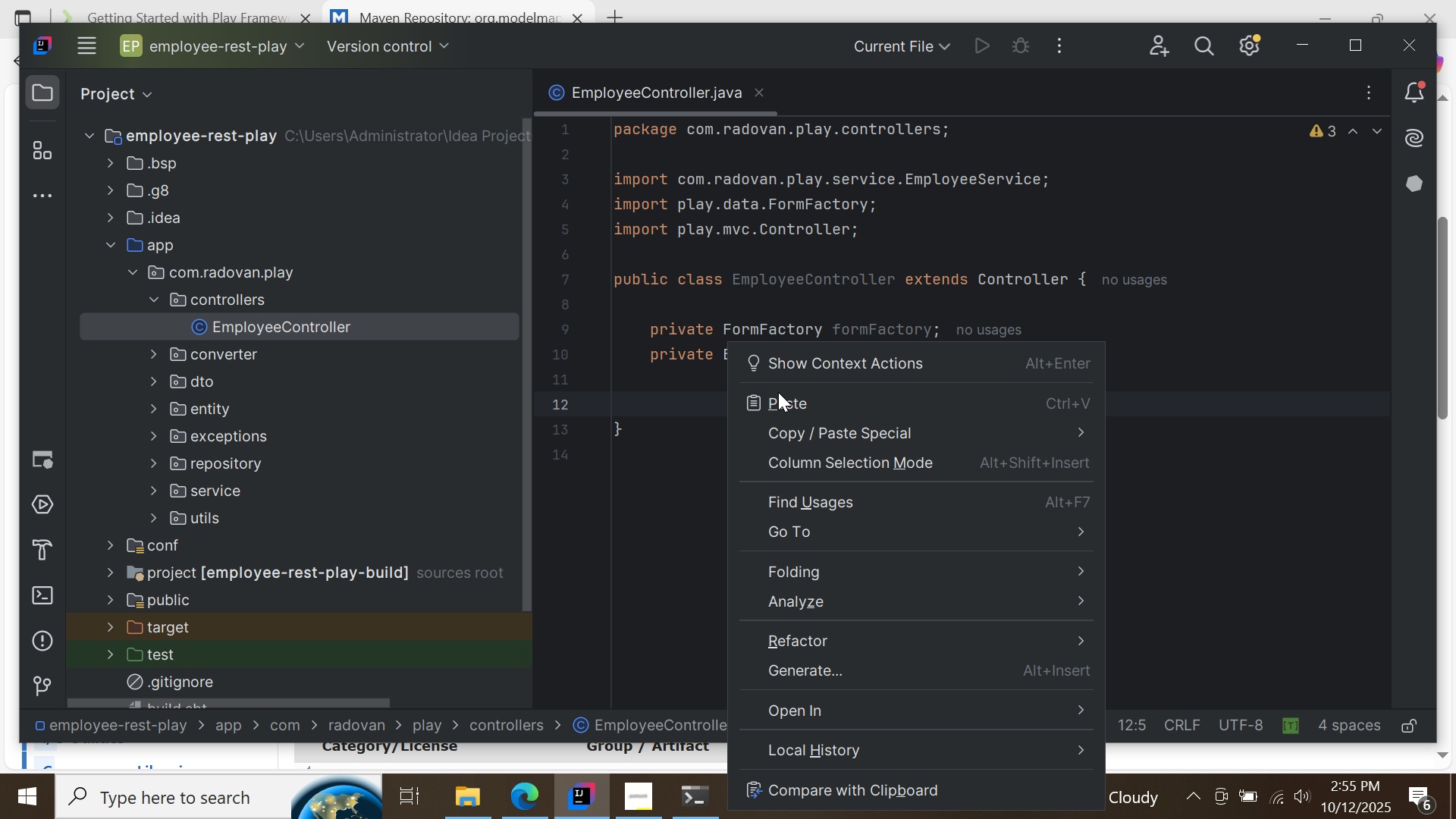 
left_click([877, 666])
 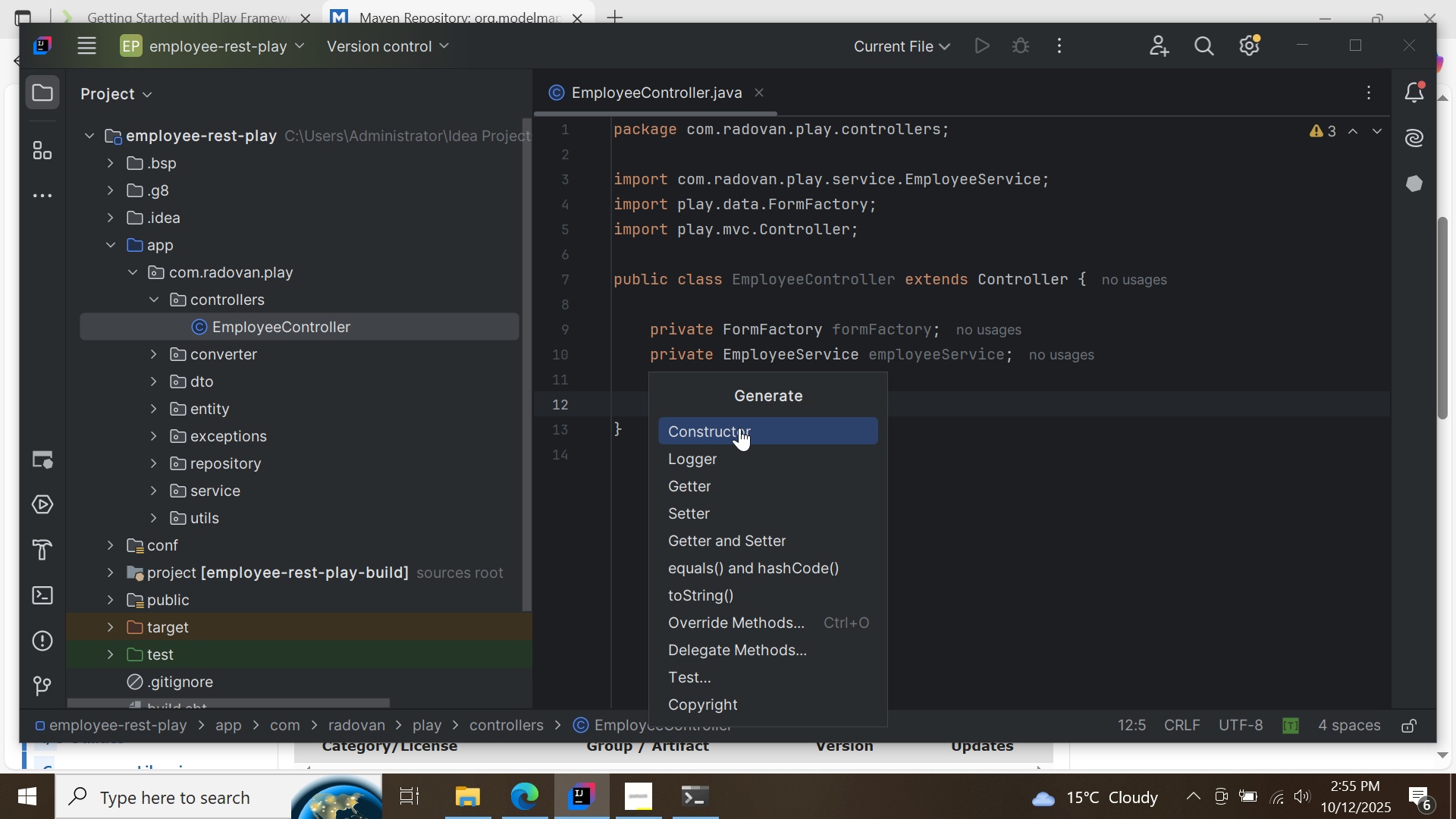 
left_click([739, 428])
 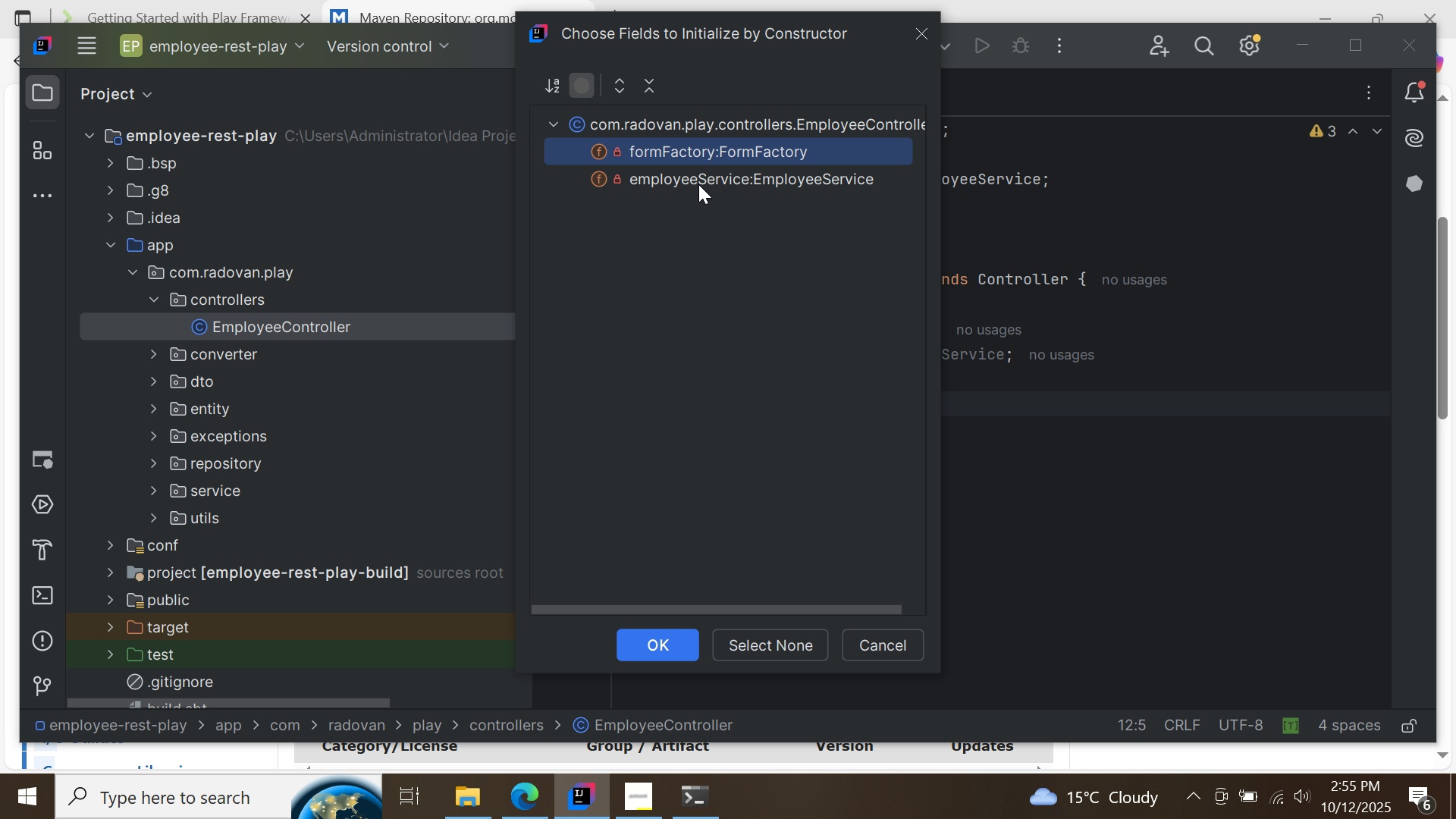 
left_click([698, 184])
 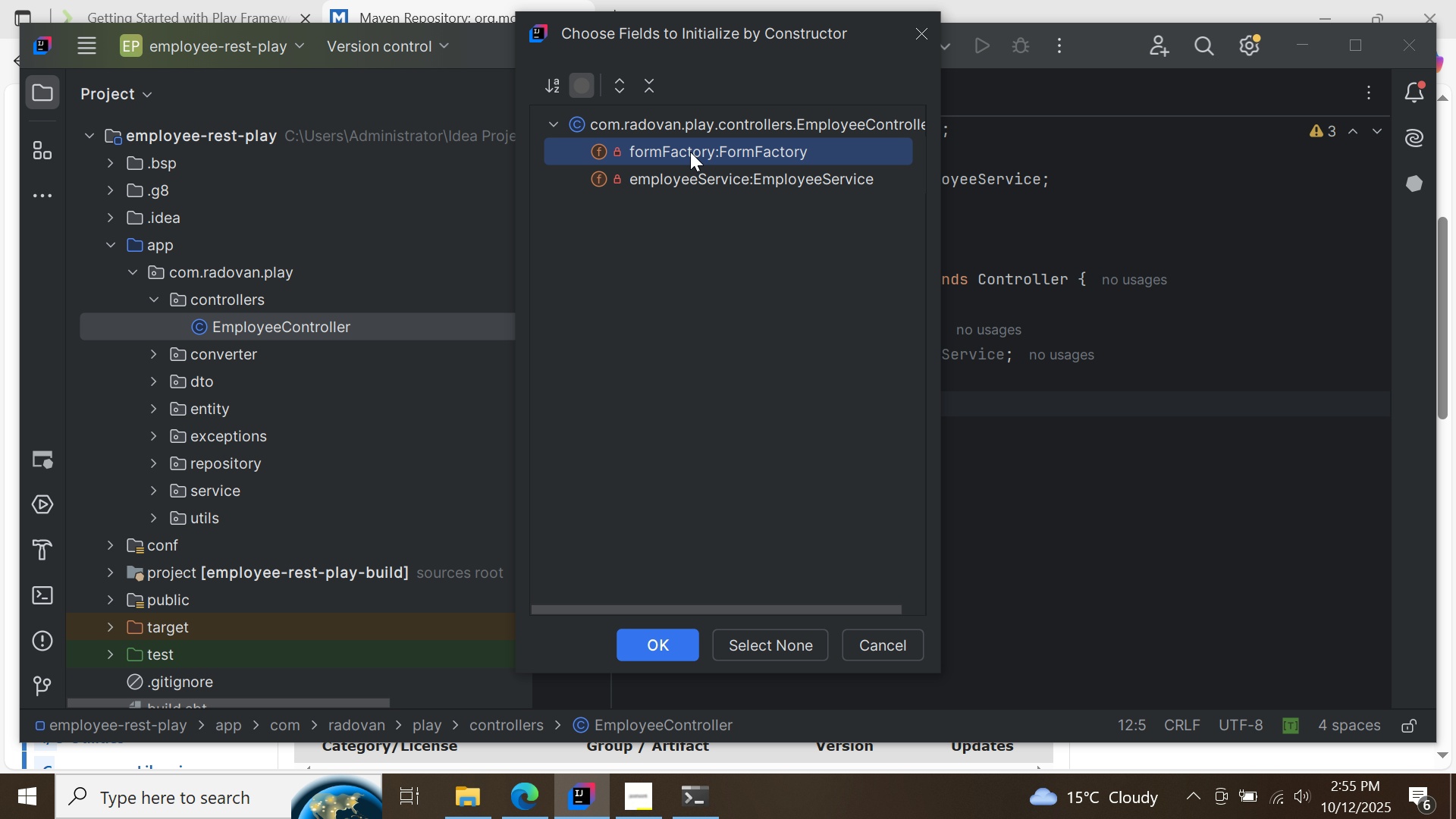 
left_click([690, 152])
 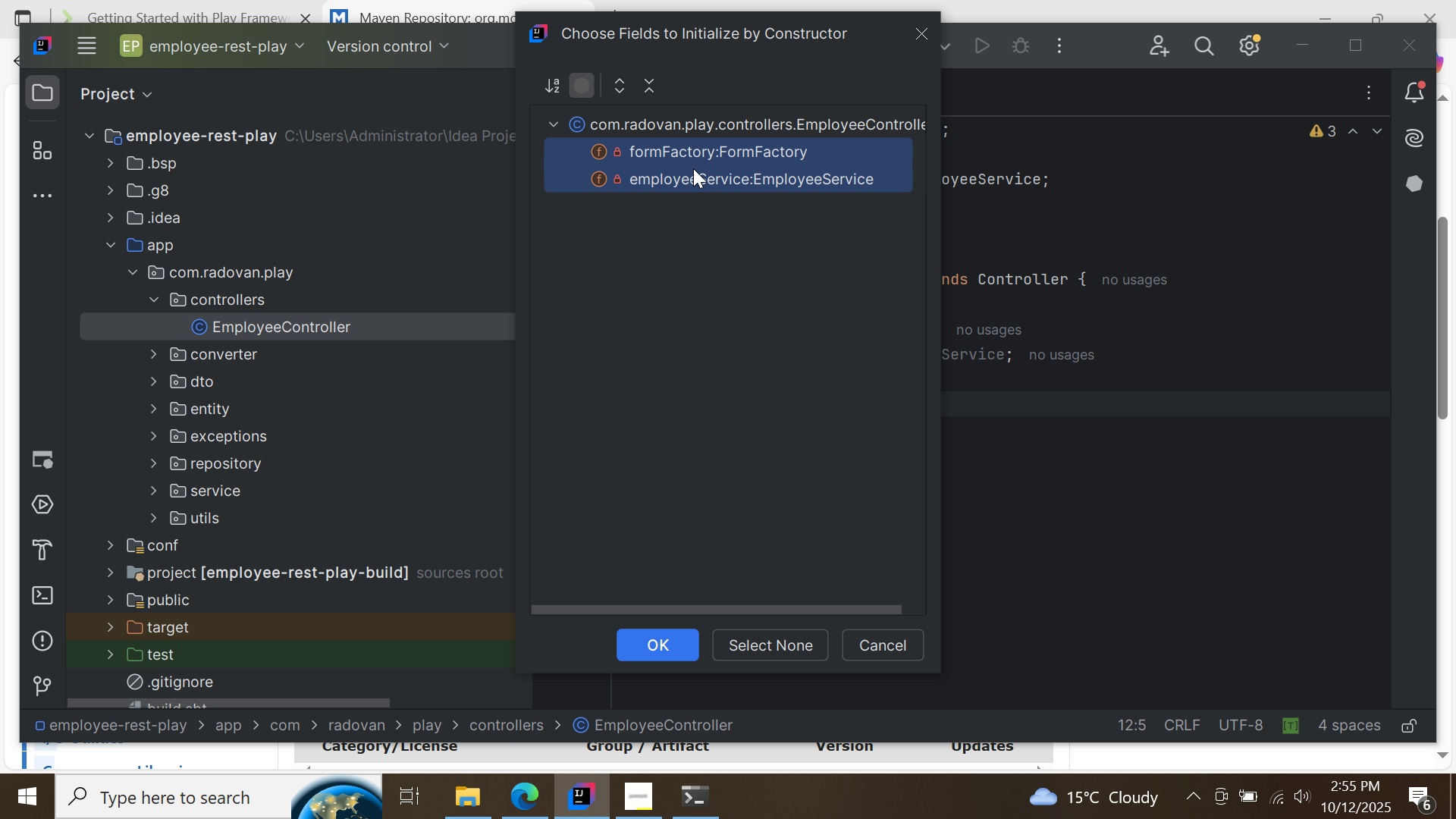 
hold_key(key=ControlLeft, duration=0.59)
left_click([693, 168])
 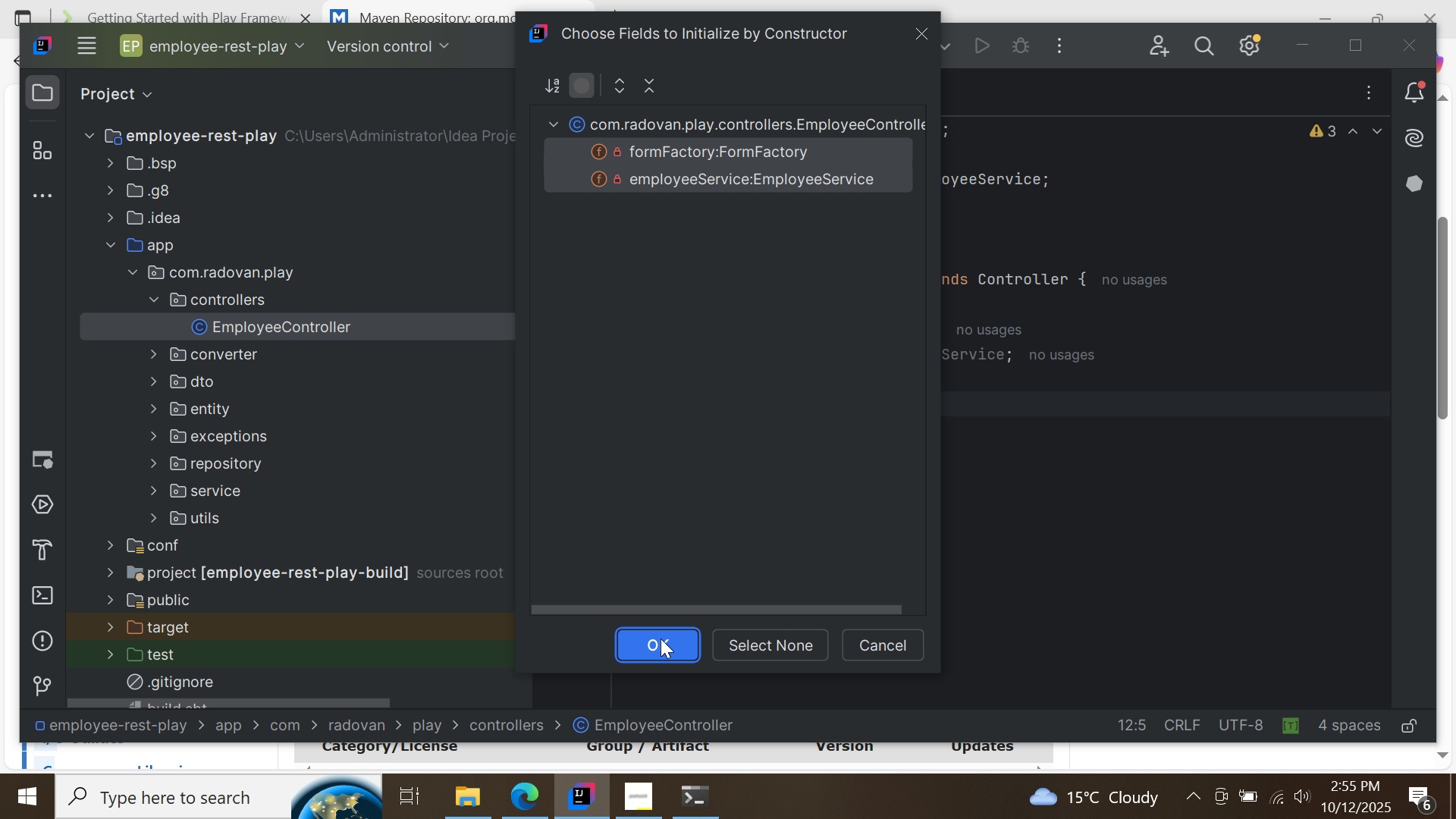 
left_click([661, 639])
 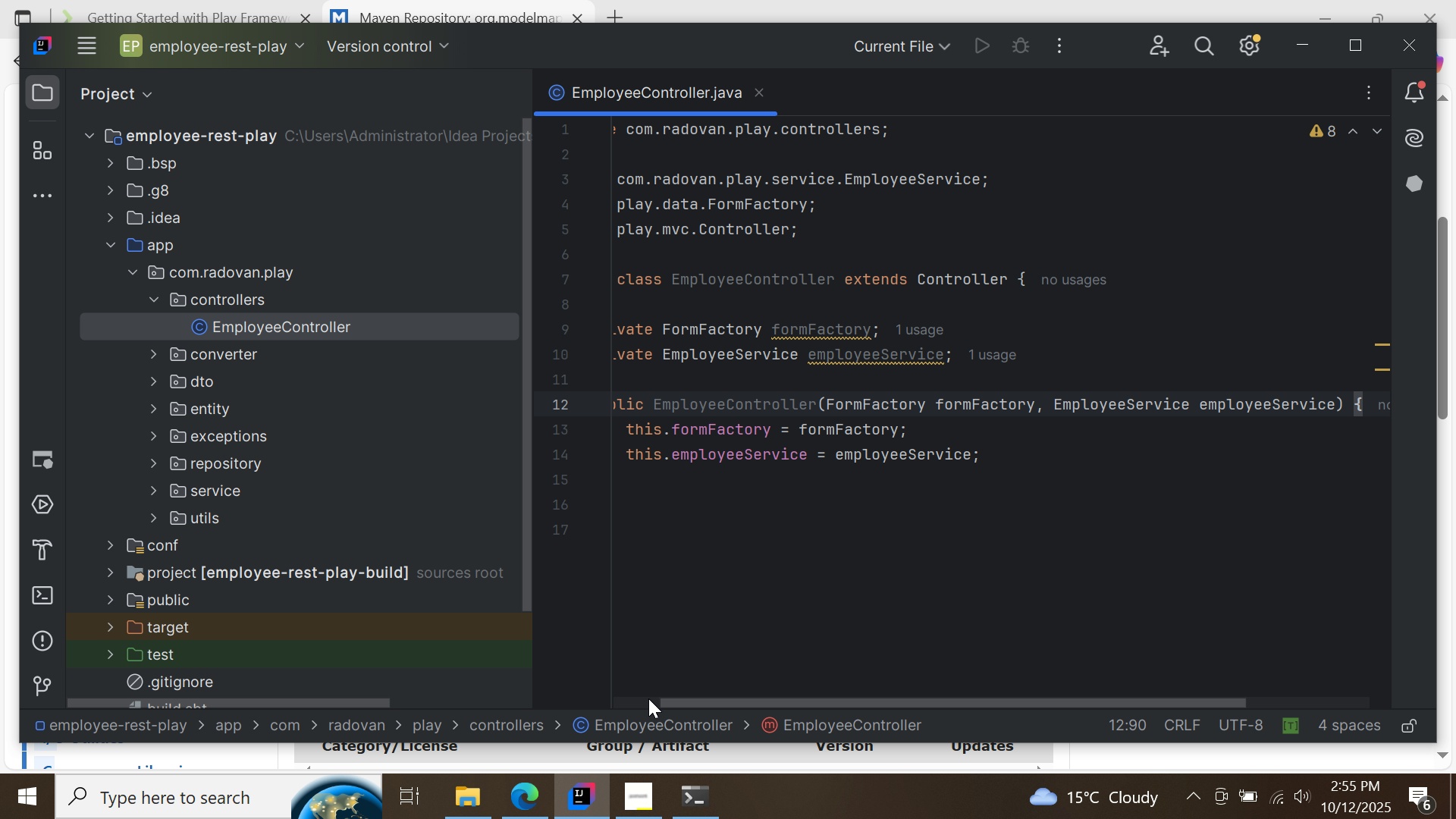 
left_click([645, 698])
 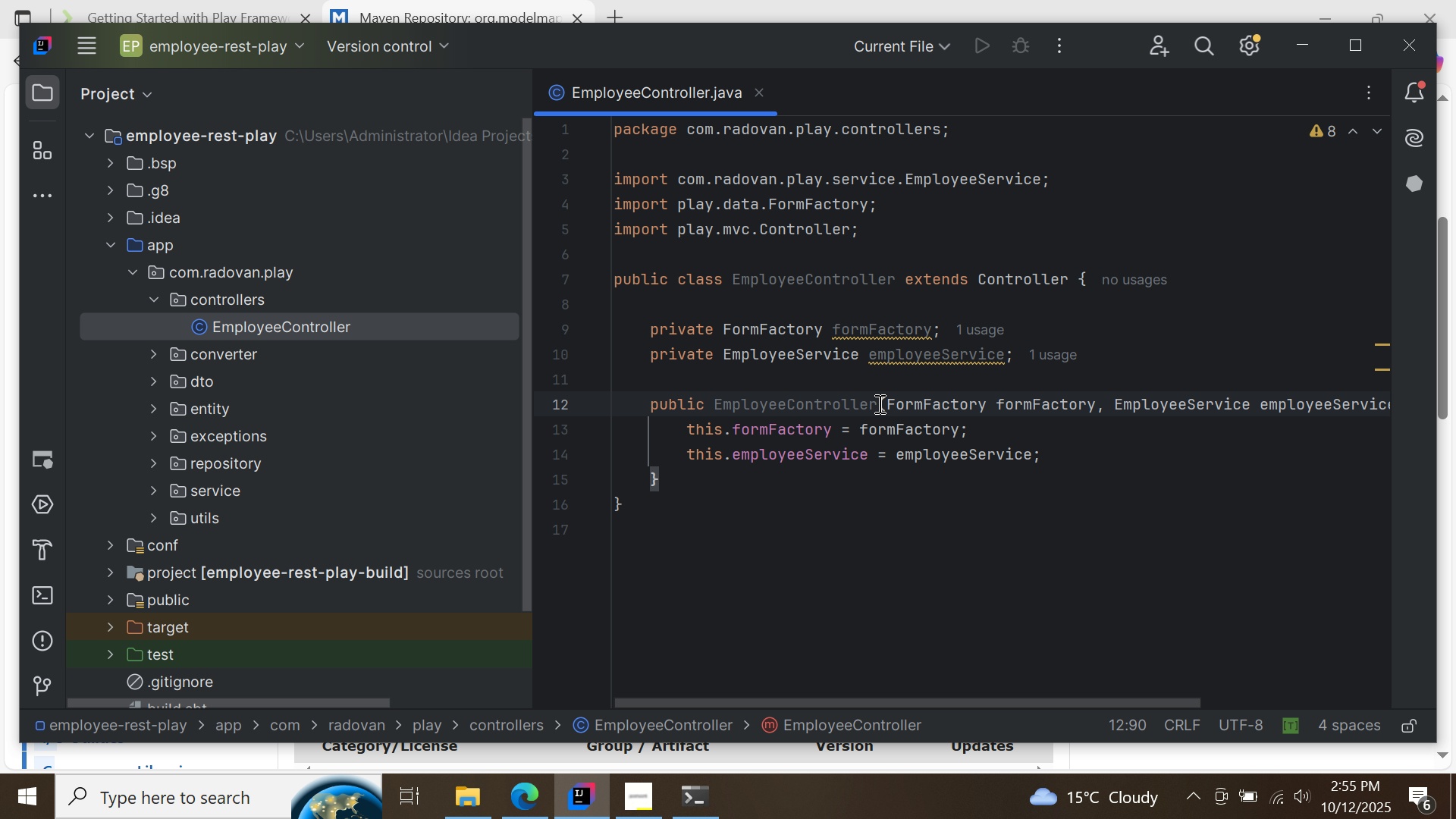 
left_click([879, 403])
 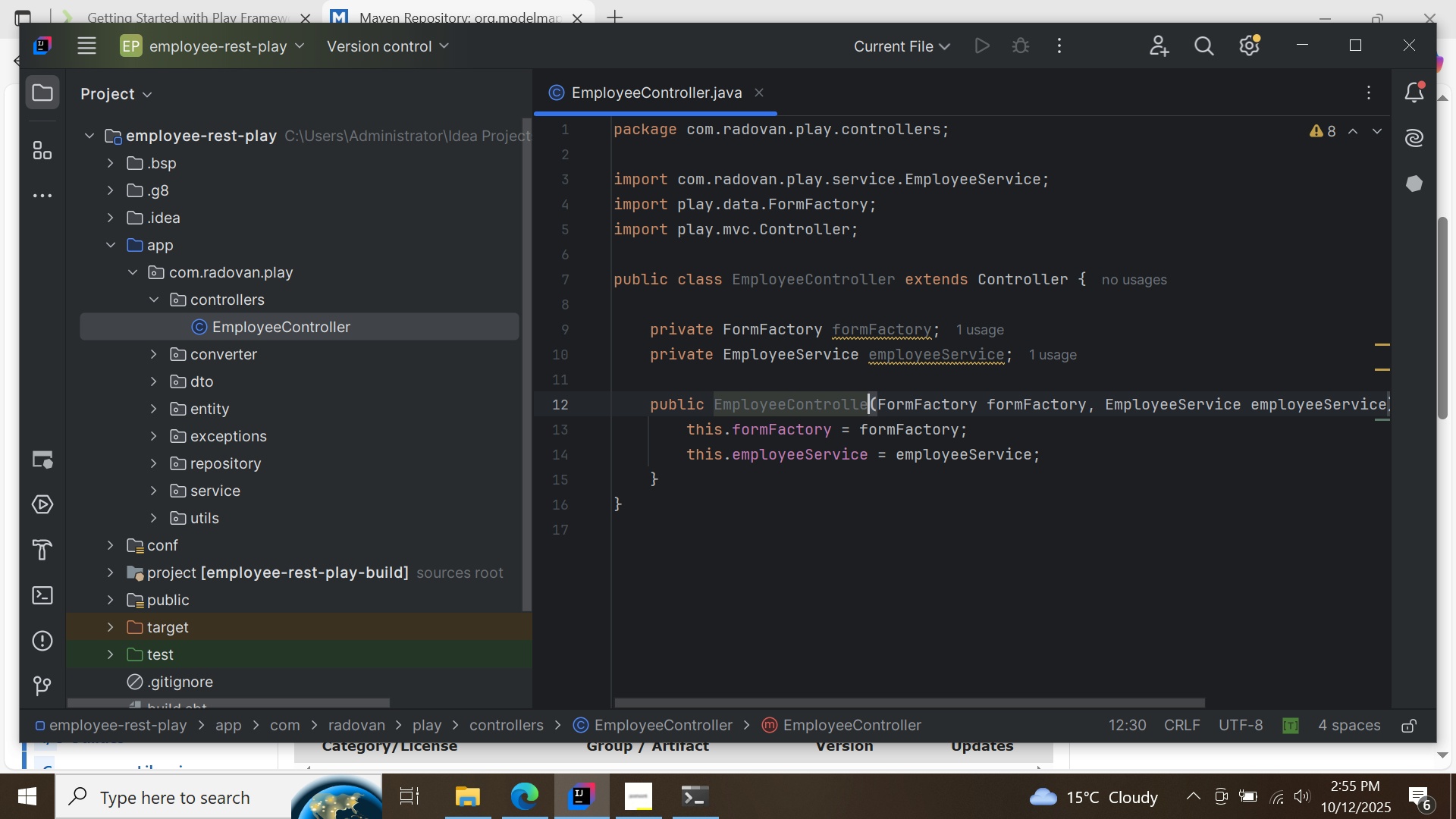 
hold_key(key=Backspace, duration=1.11)
 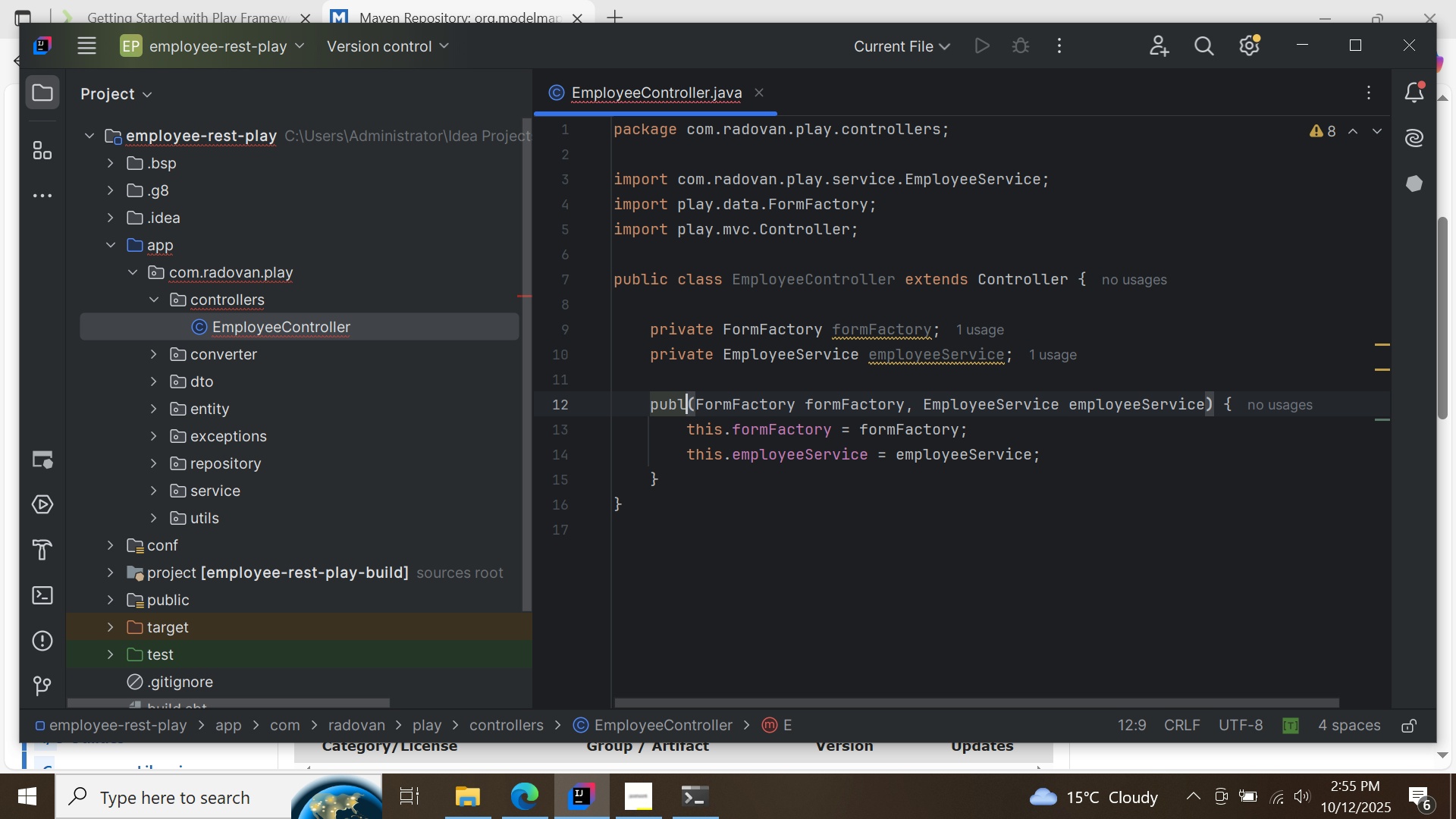 
key(Backspace)
key(Backspace)
key(Backspace)
key(Backspace)
type(rivate void initialize)
 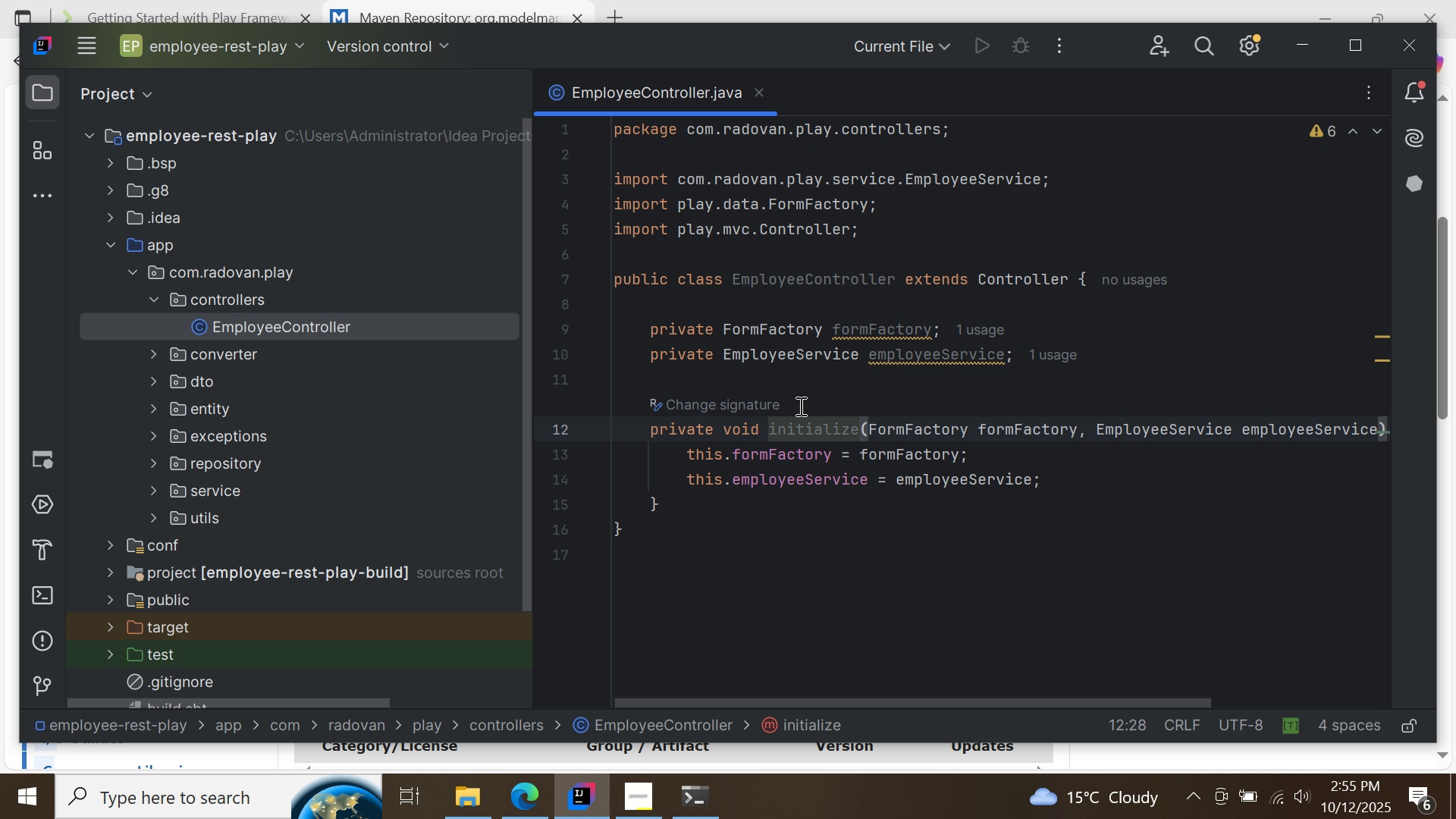 
left_click([799, 406])
 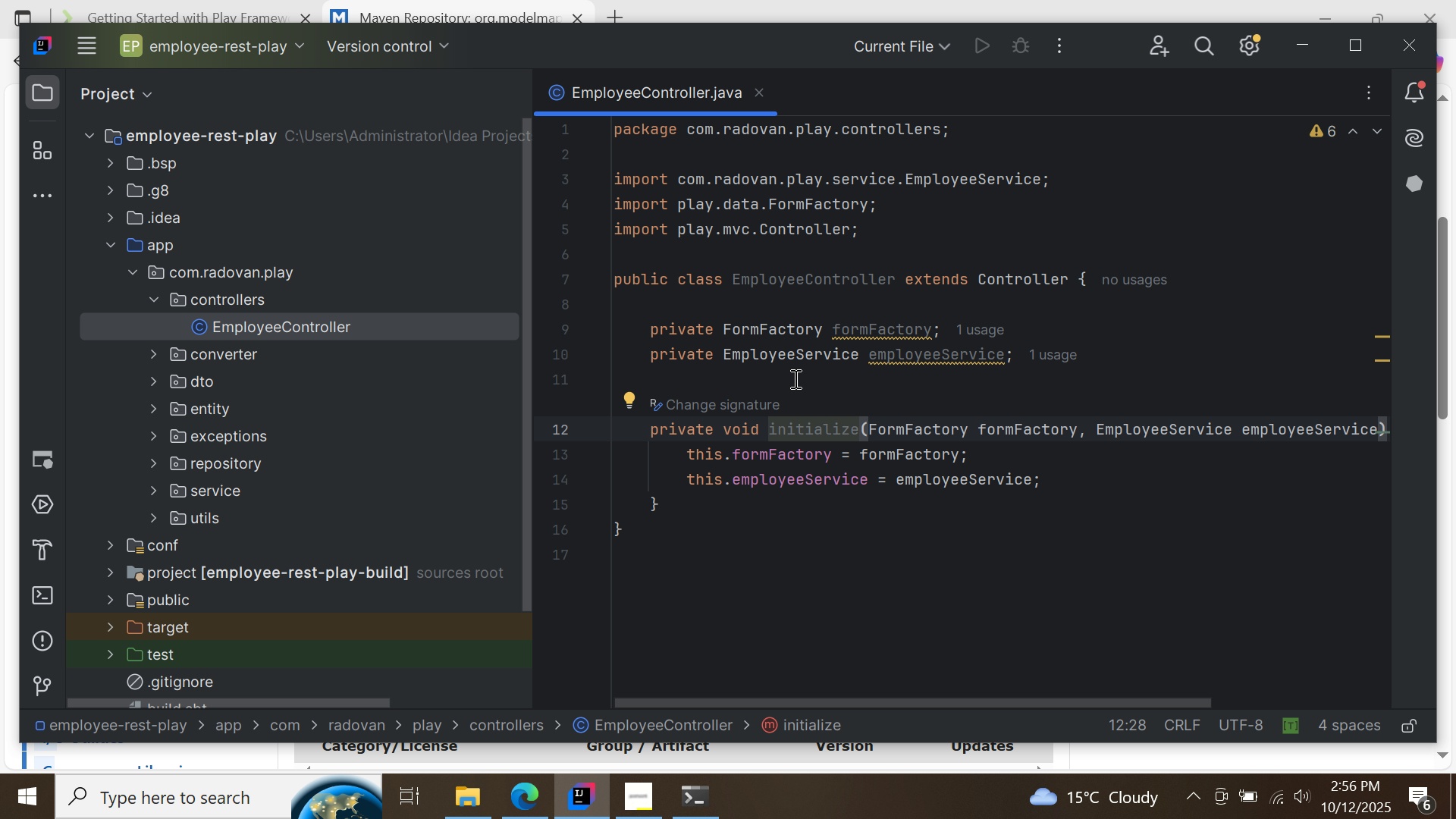 
left_click([794, 378])
 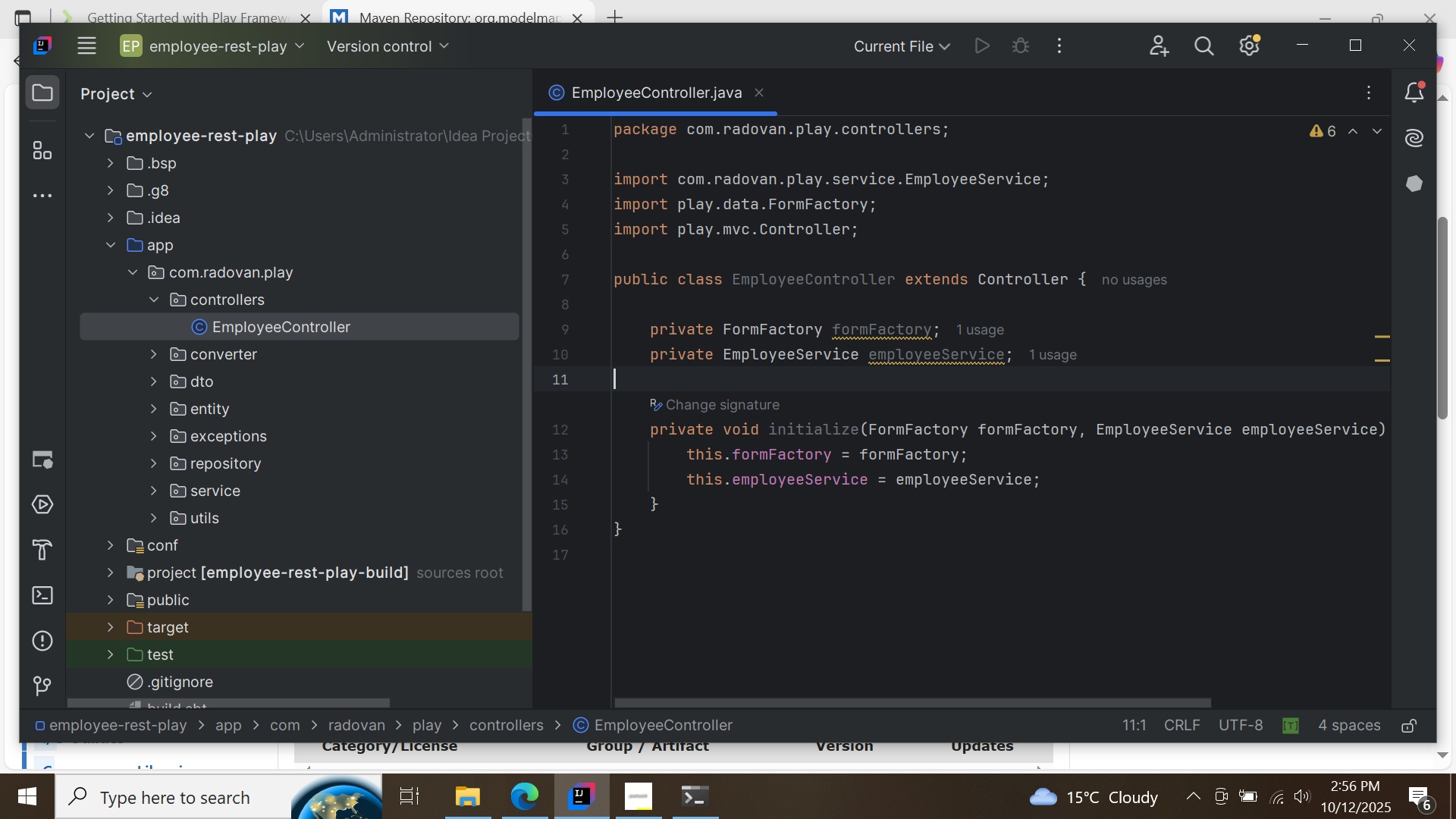 
key(Enter)
 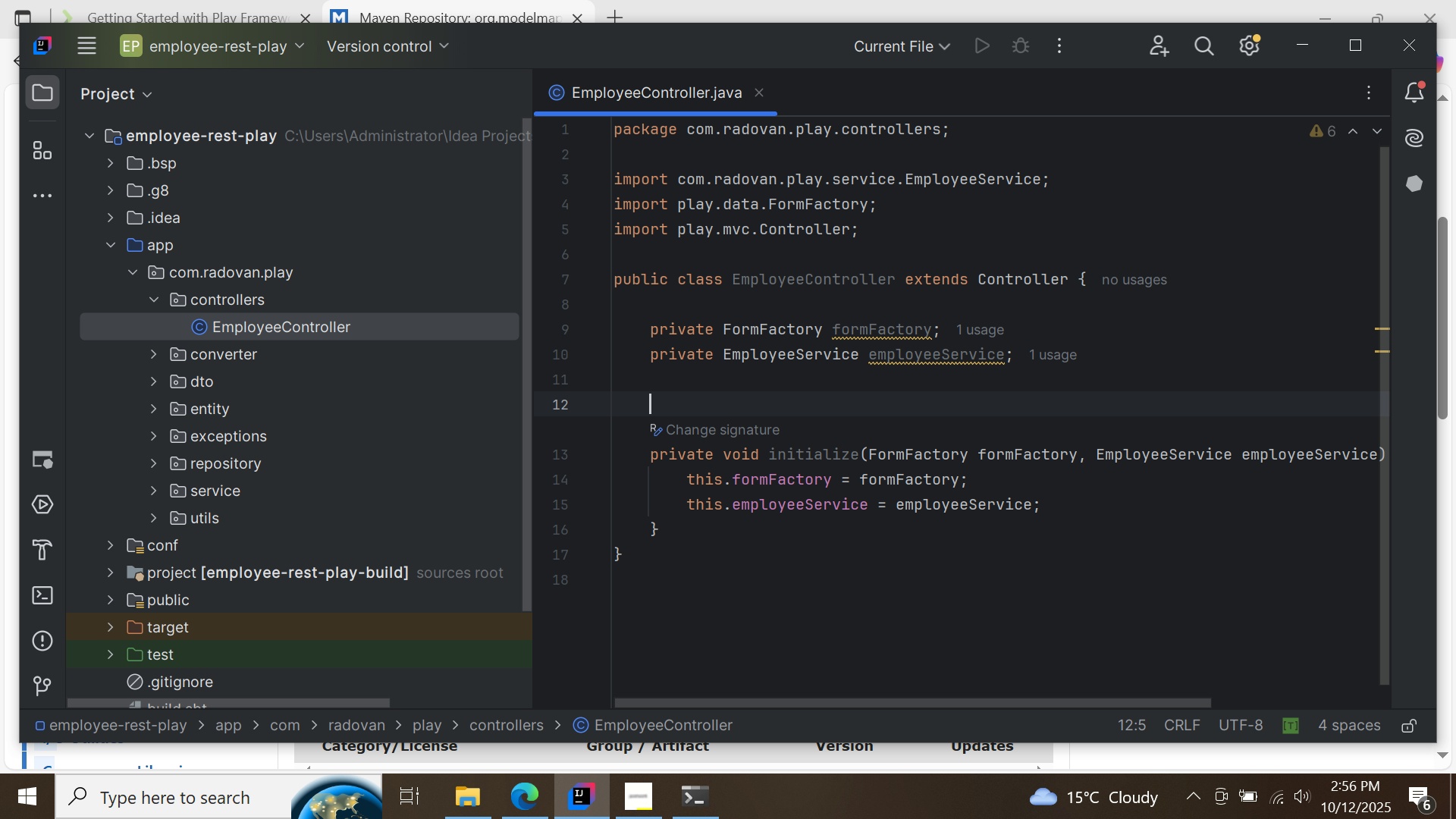 
type(@Inj)
 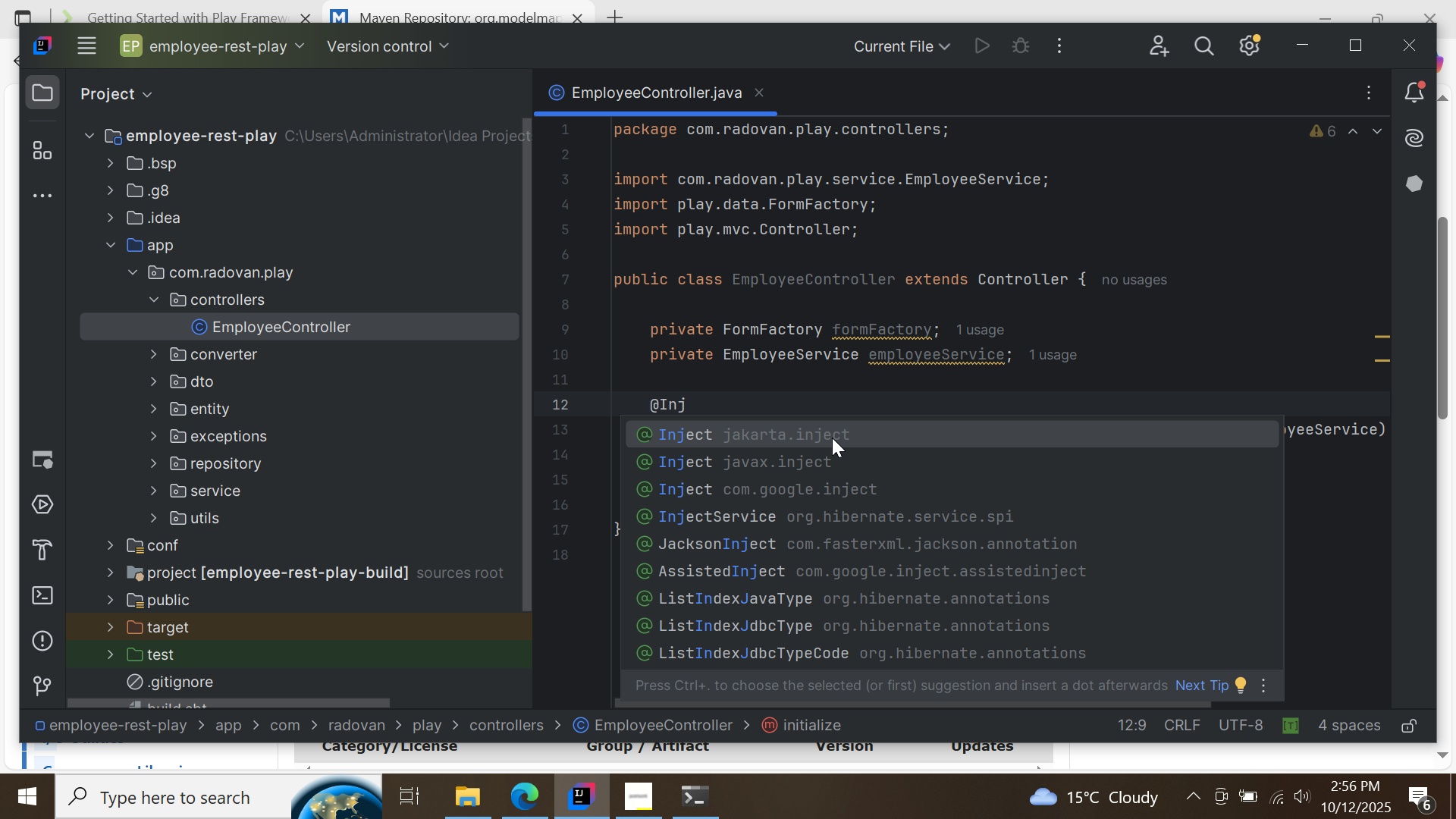 
double_click([832, 438])
 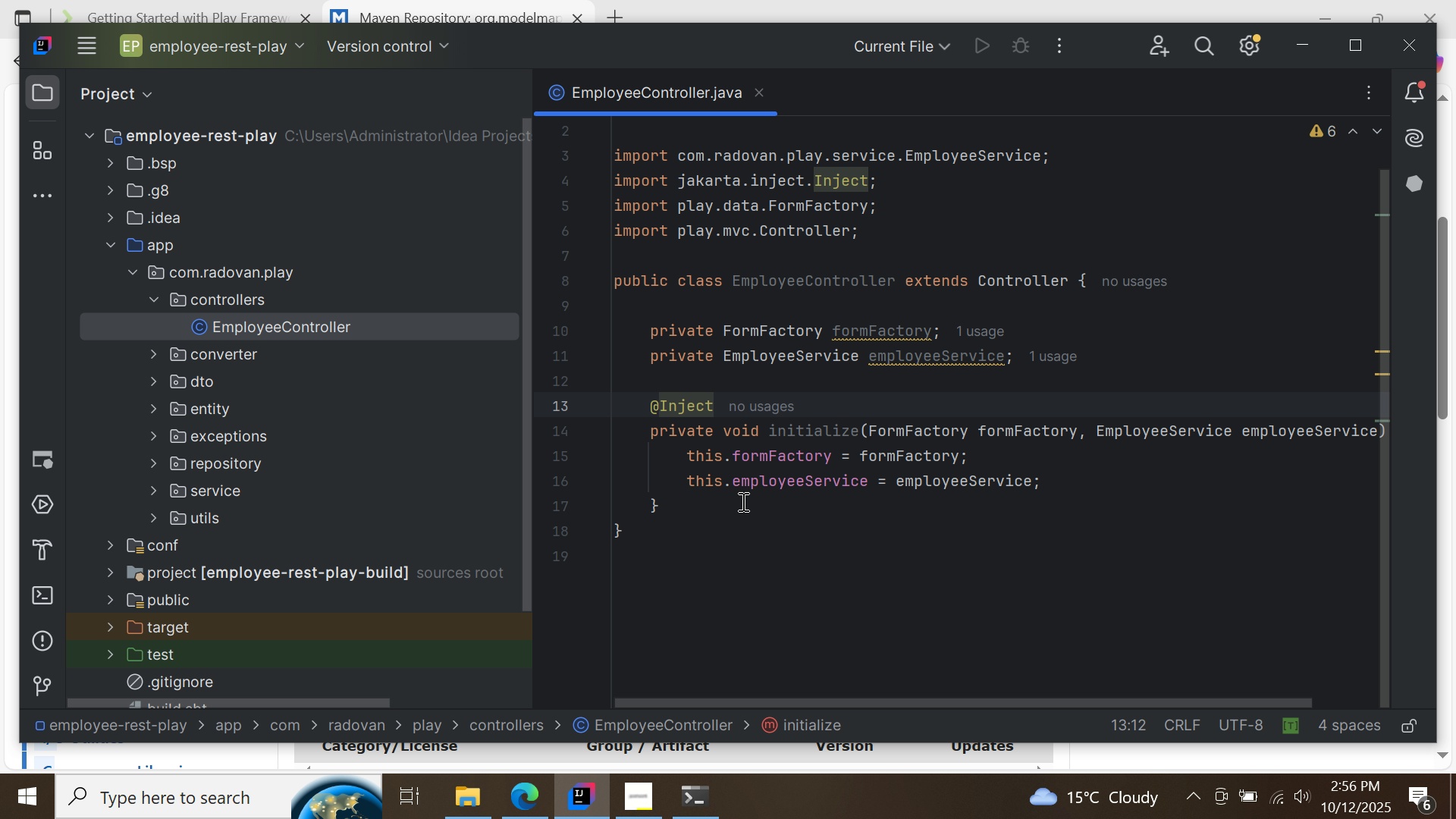 
left_click([742, 501])
 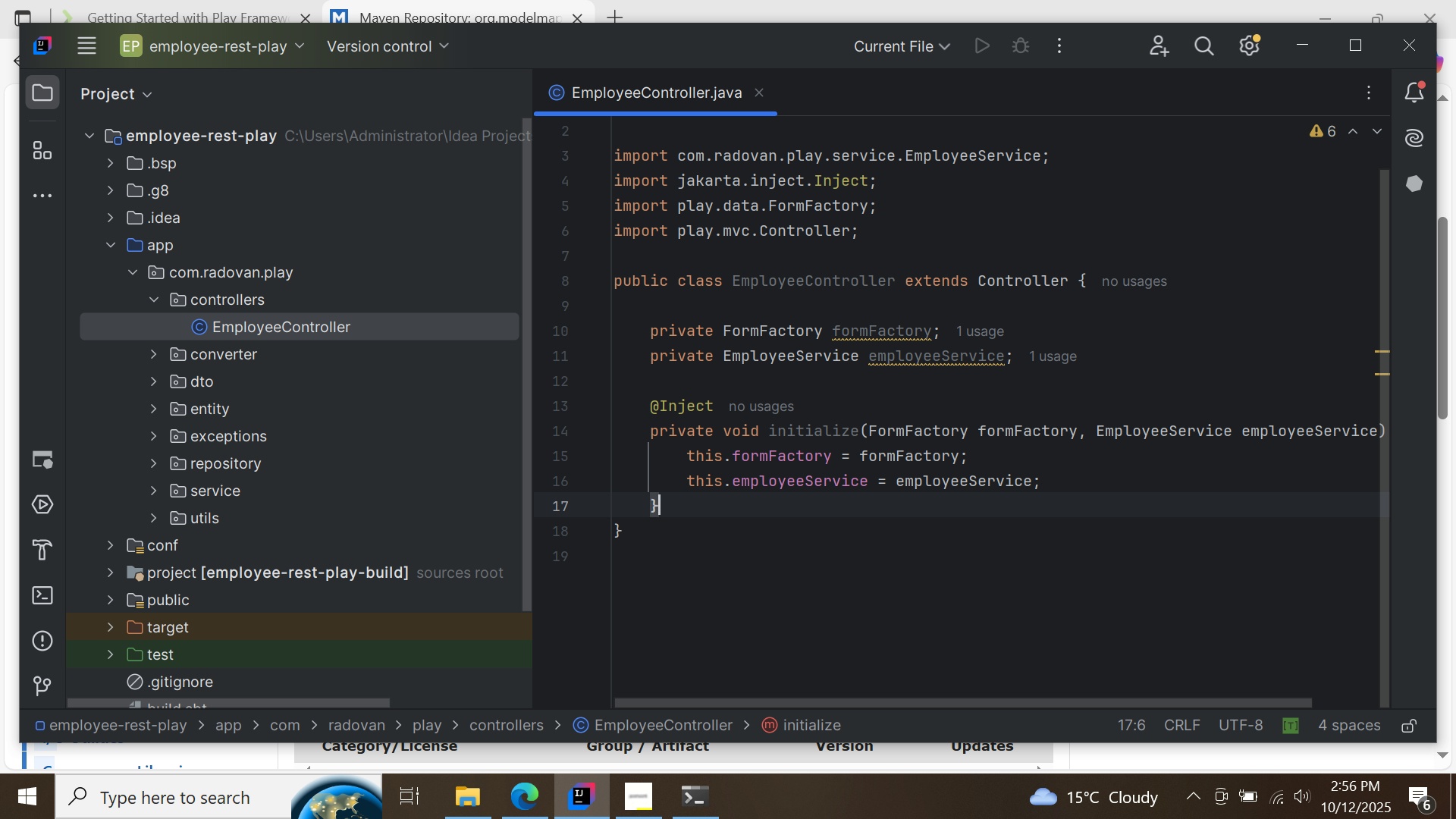 
key(Enter)
 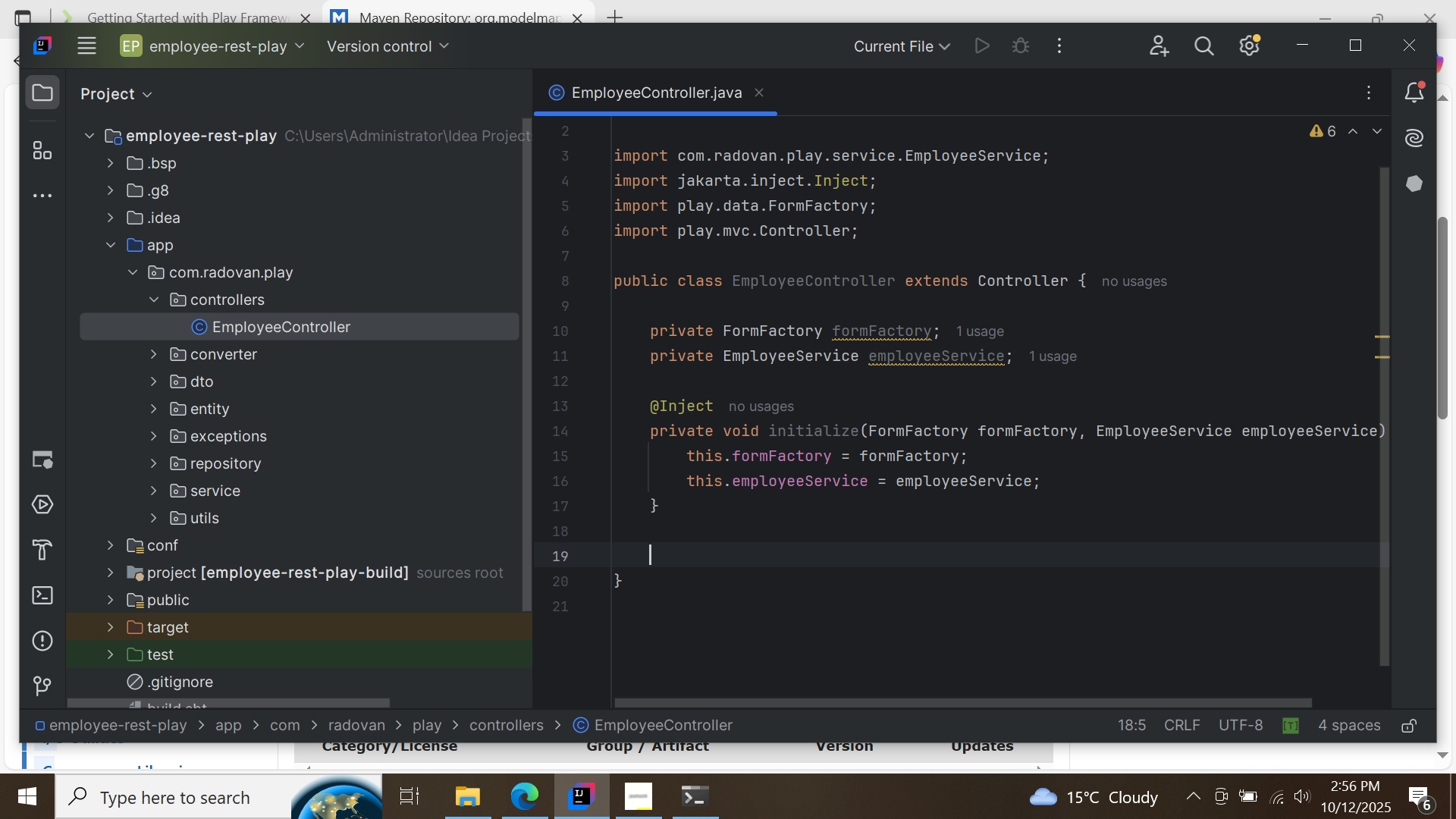 
key(Enter)
 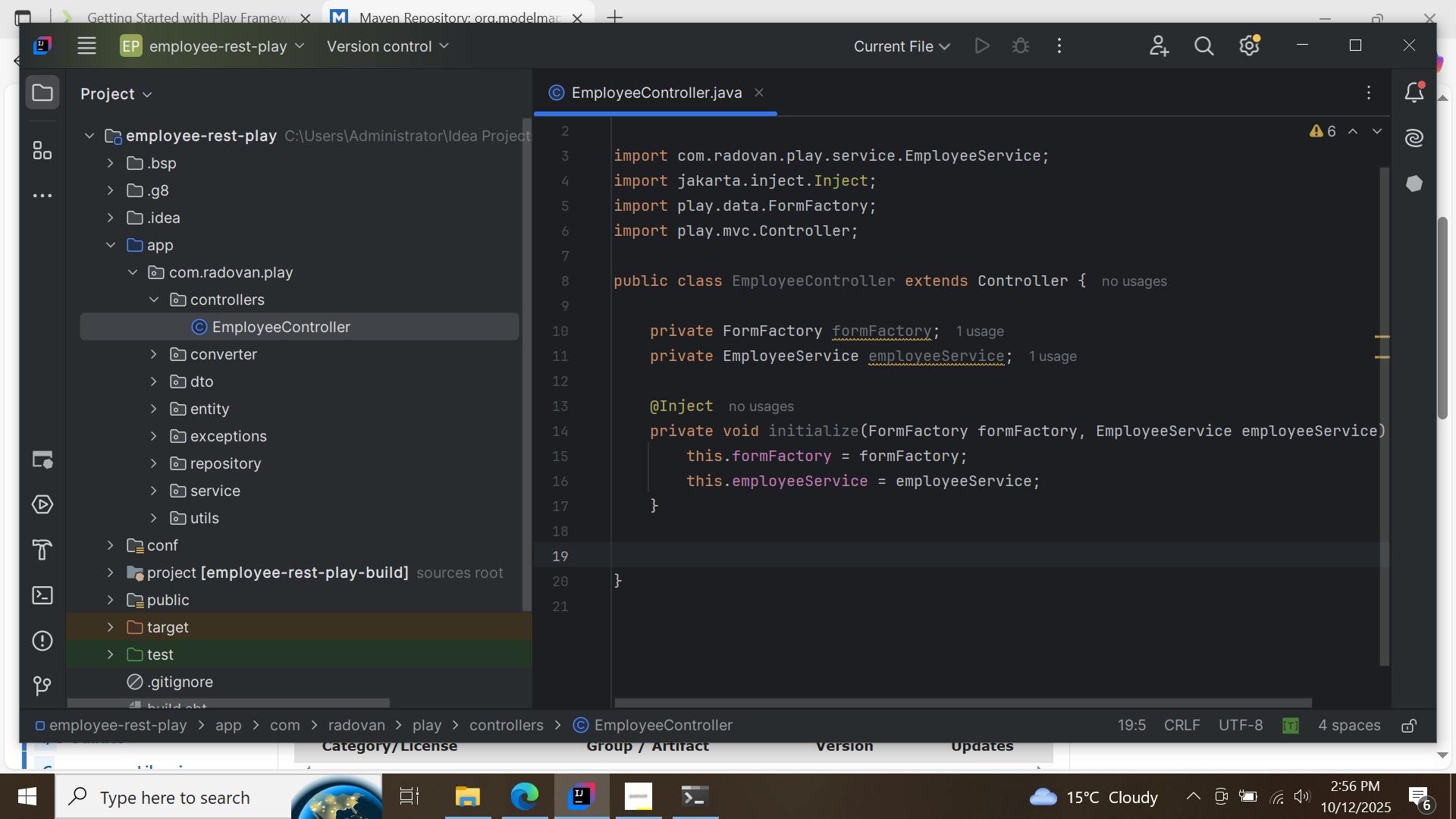 
type(public Resu)
 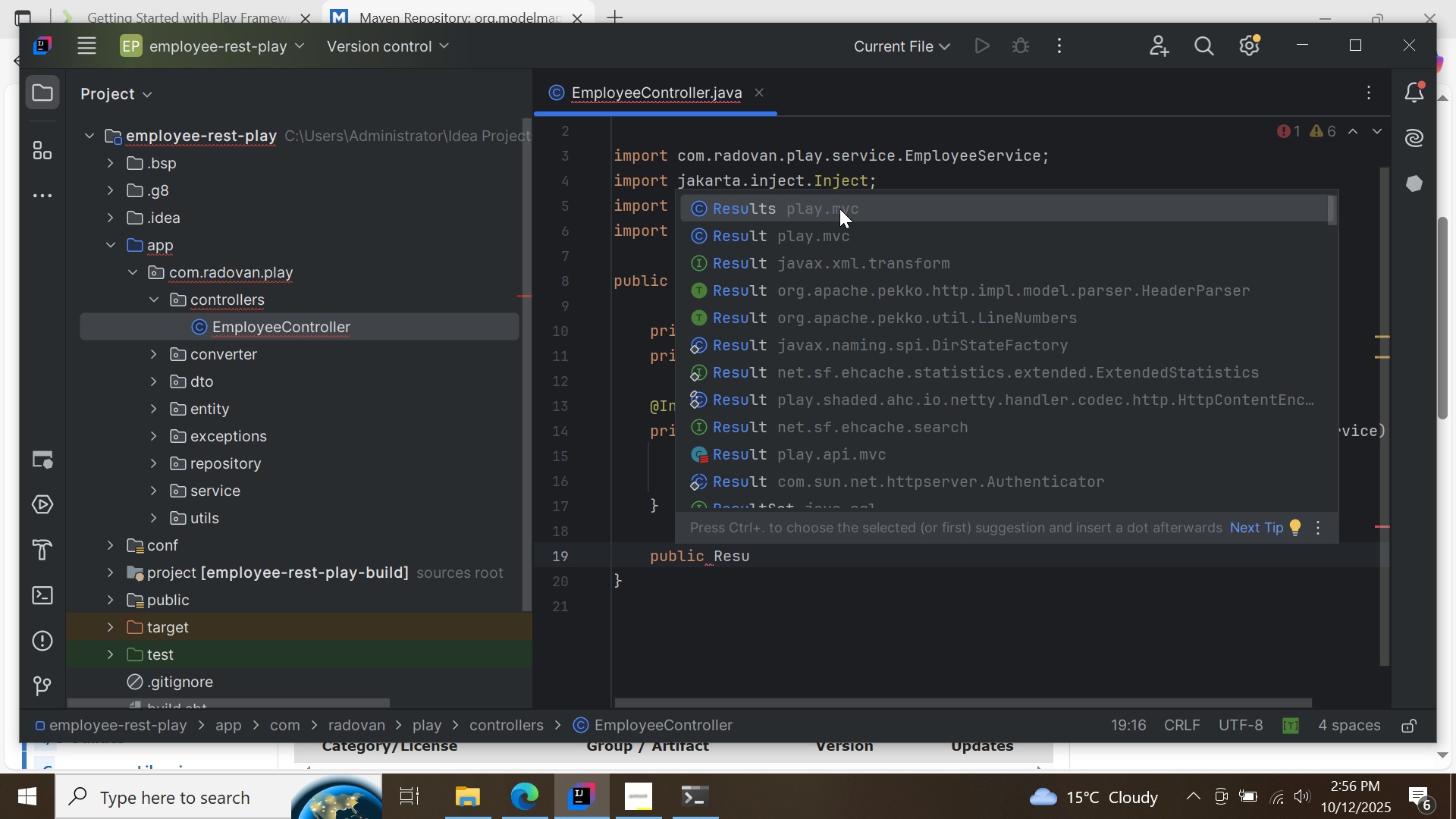 
wait(5.55)
 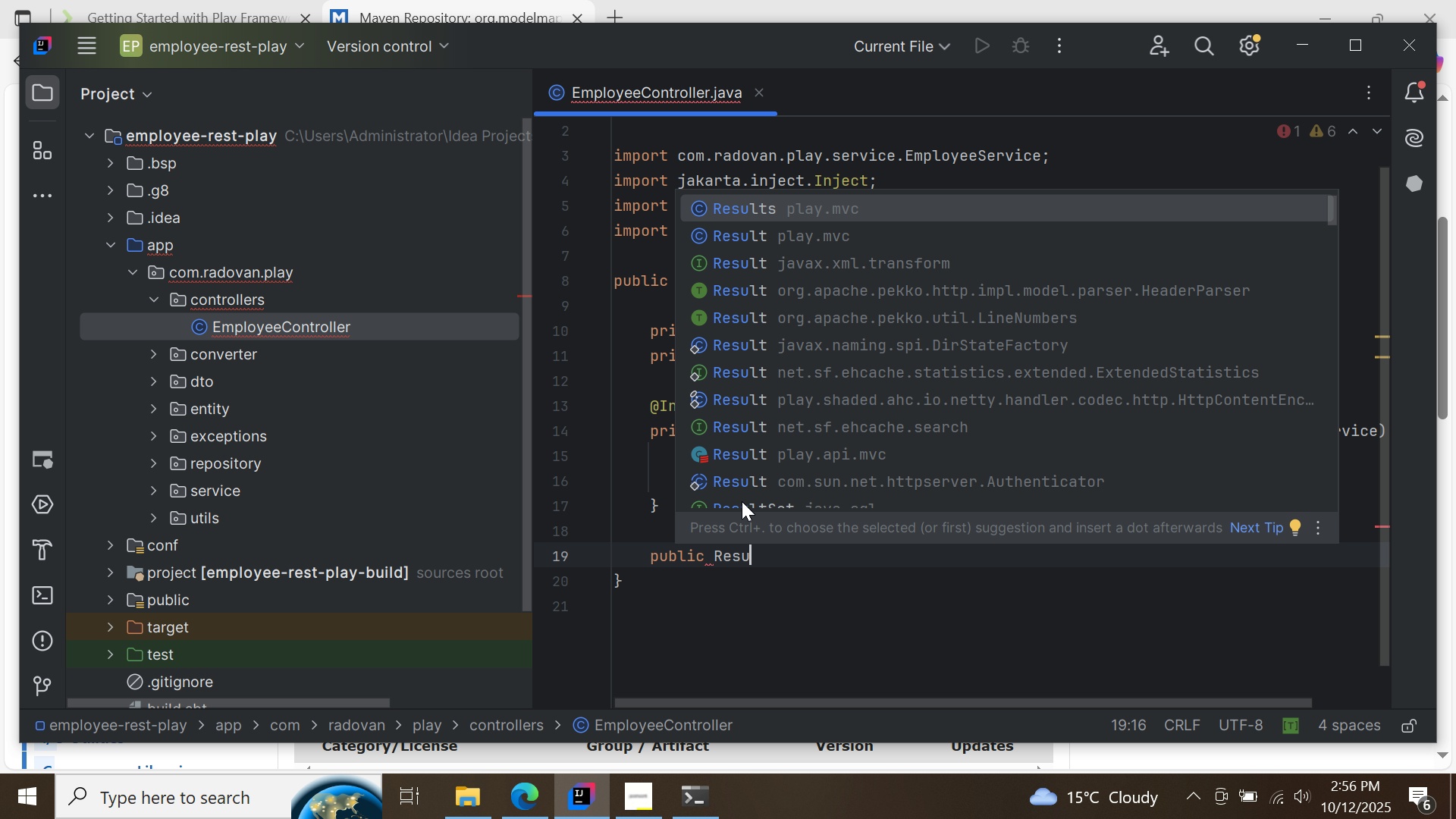 
double_click([836, 234])
 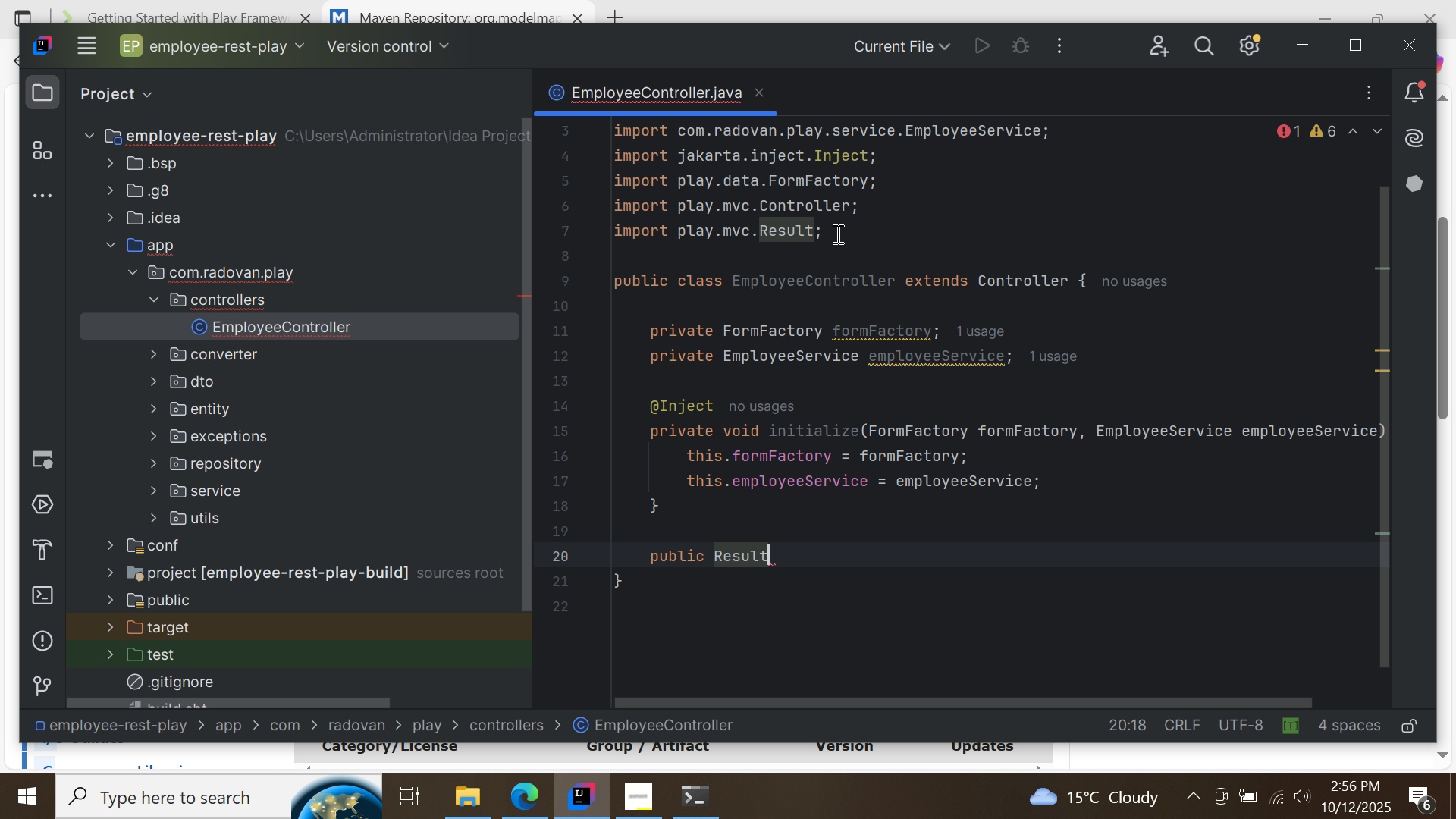 
type( getAllEmployees()
 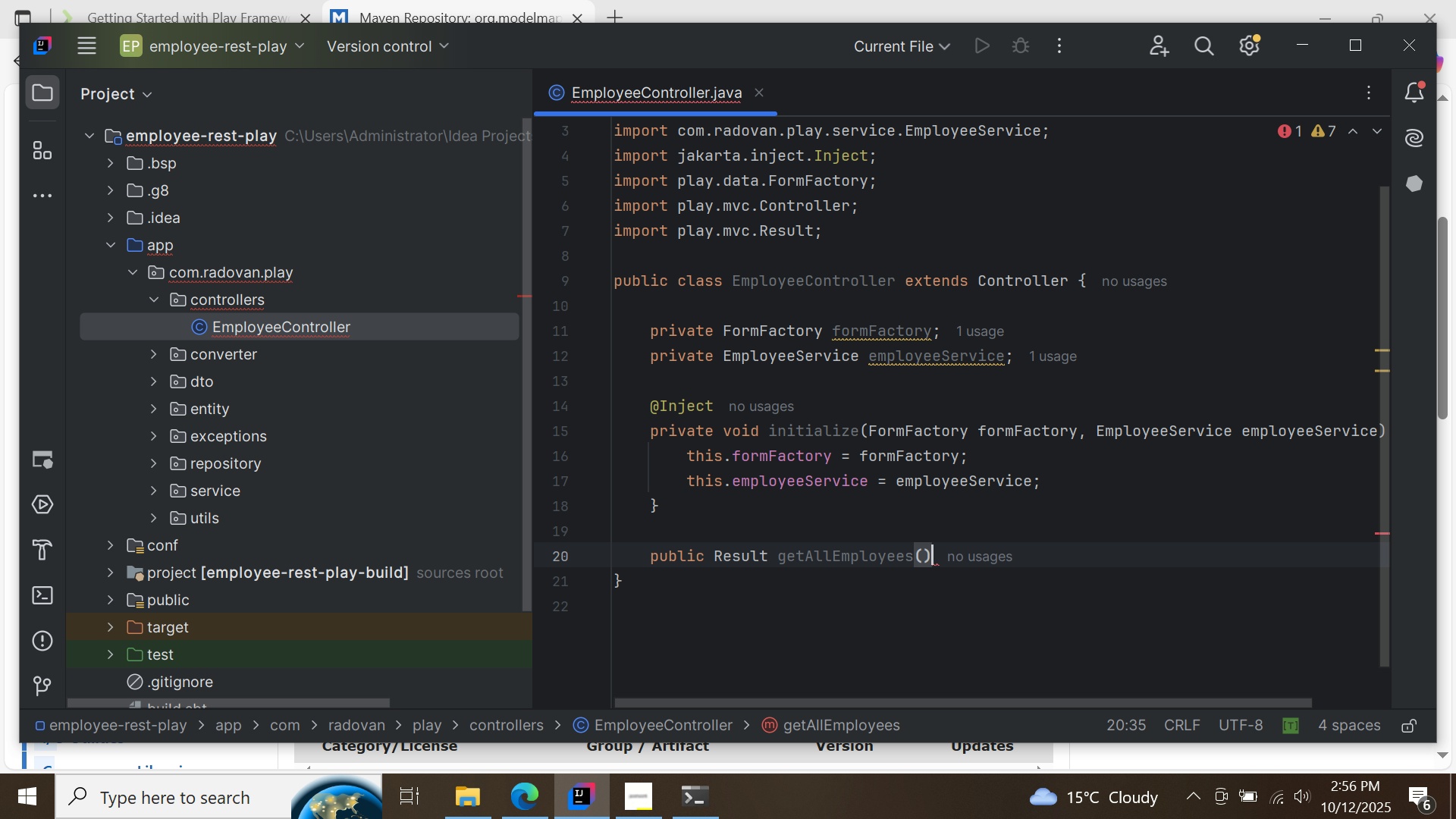 
 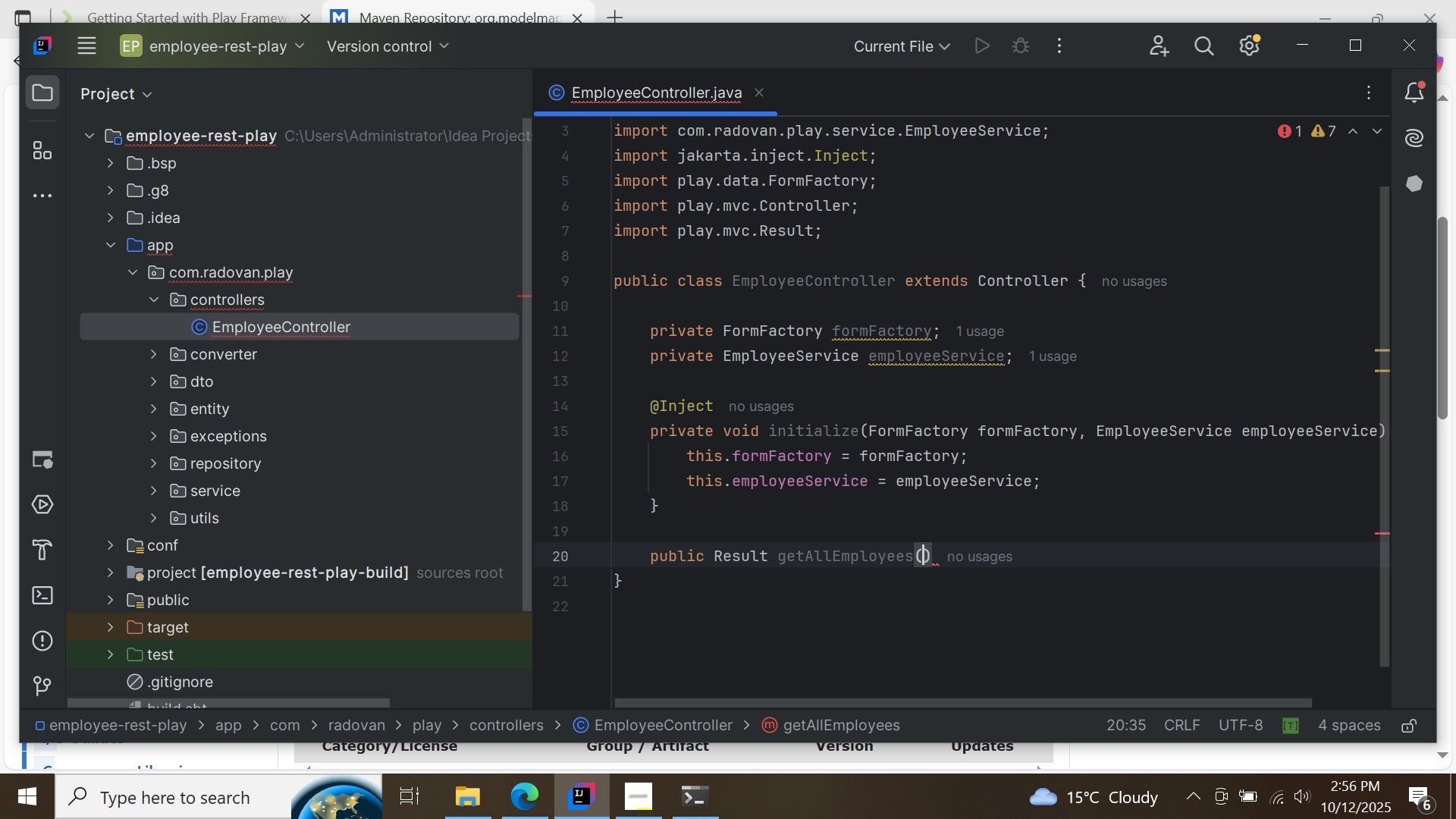 
key(ArrowRight)
 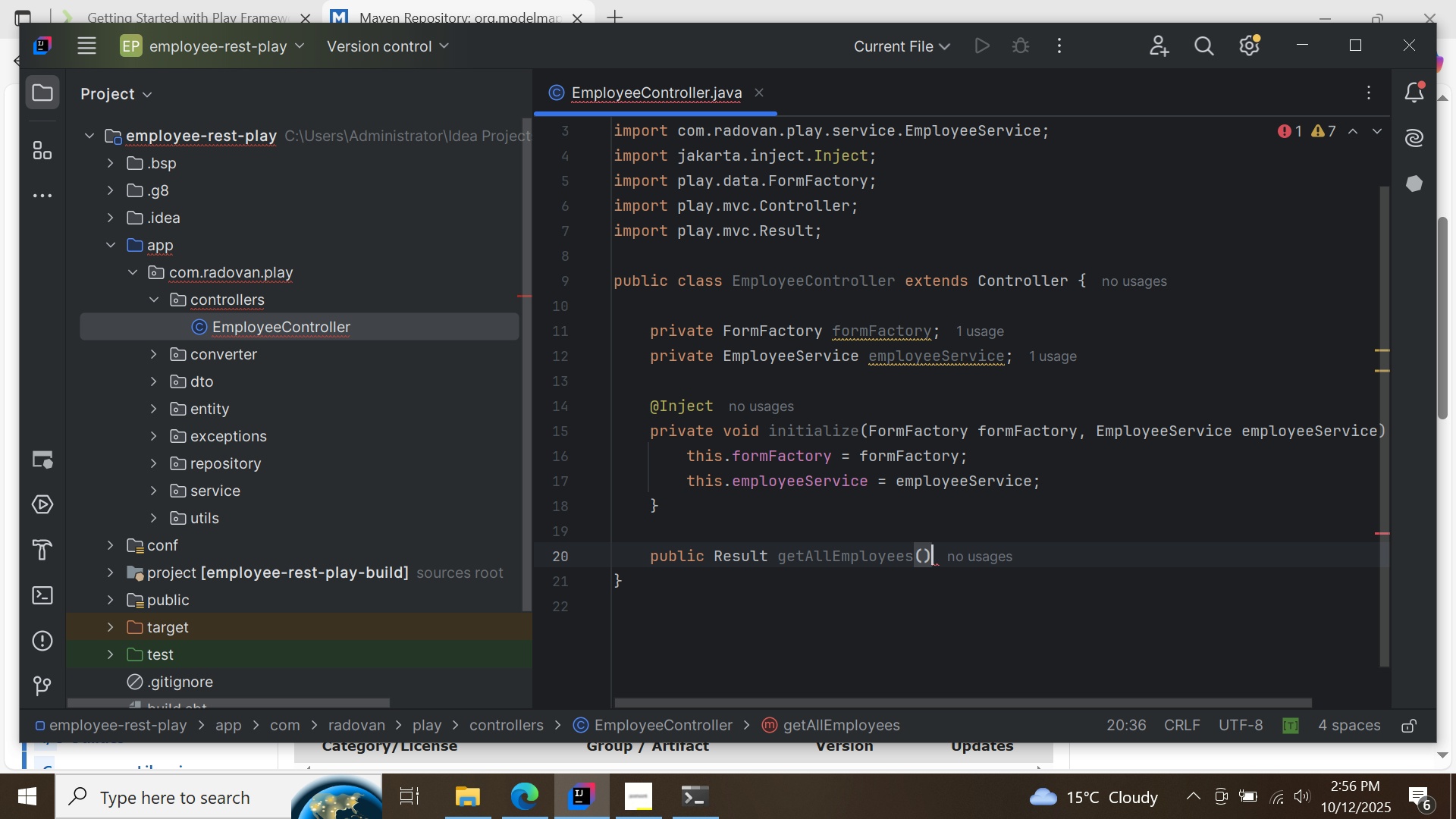 
key(Shift+BracketLeft)
 